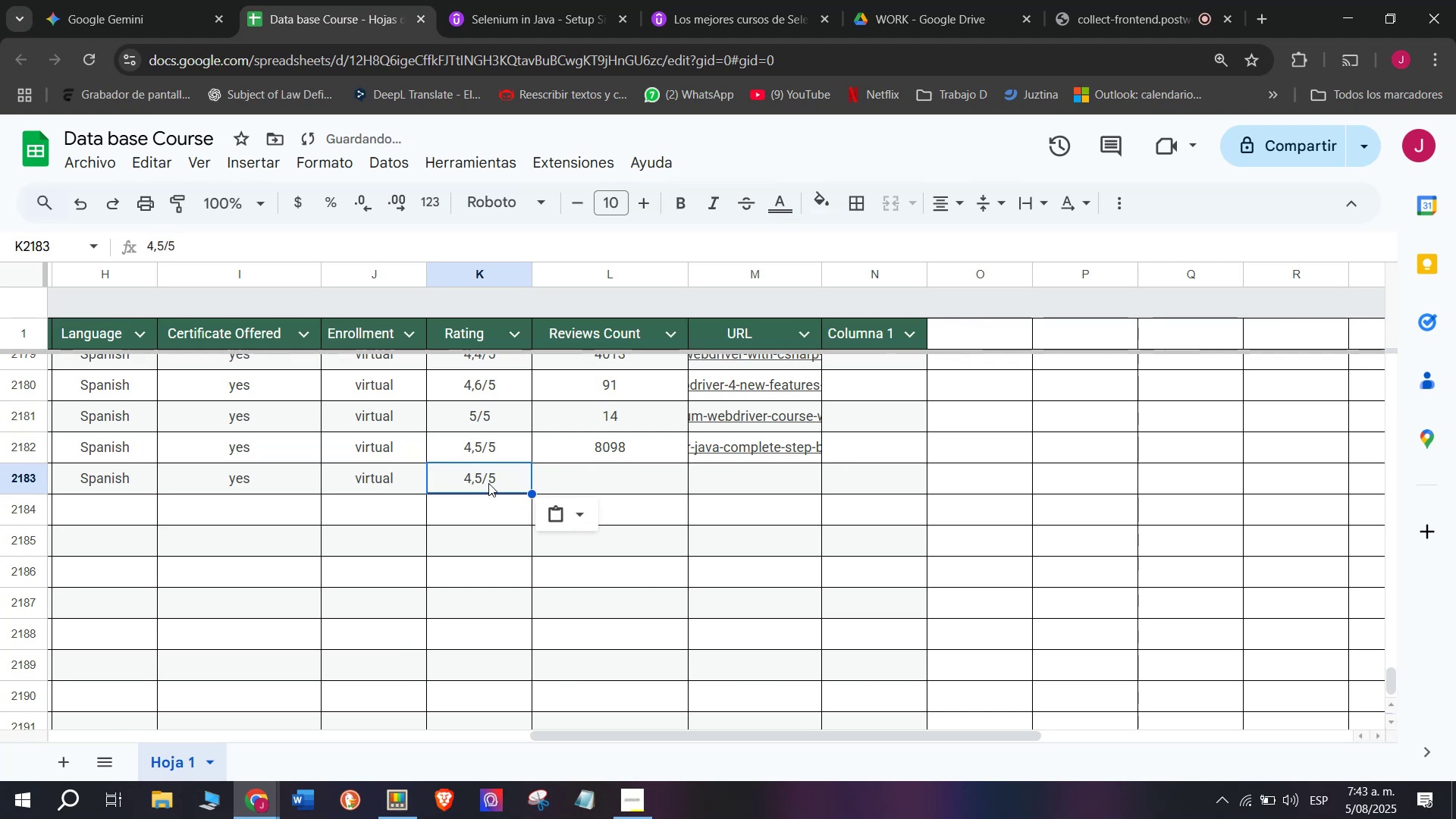 
key(Control+C)
 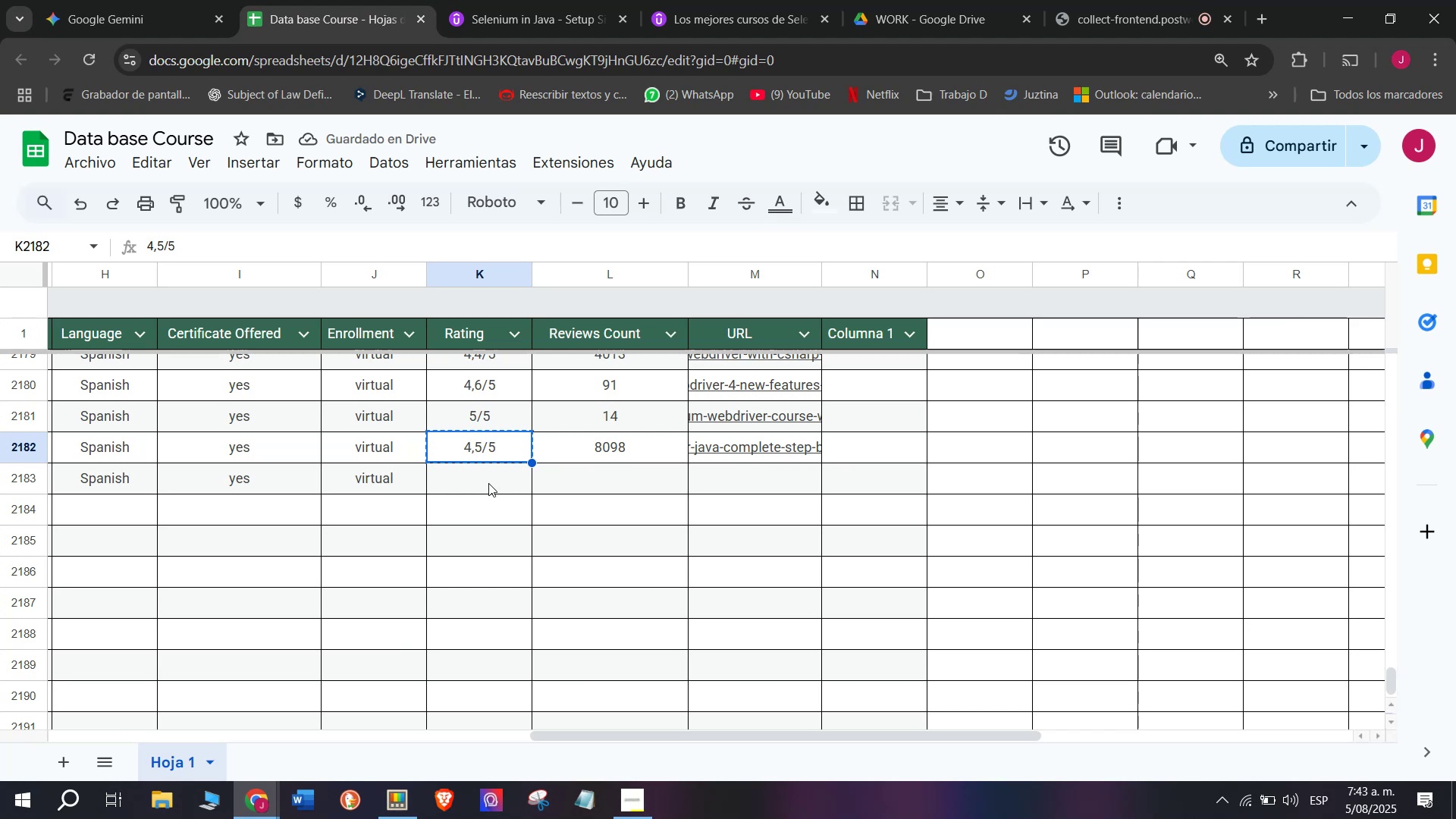 
key(Z)
 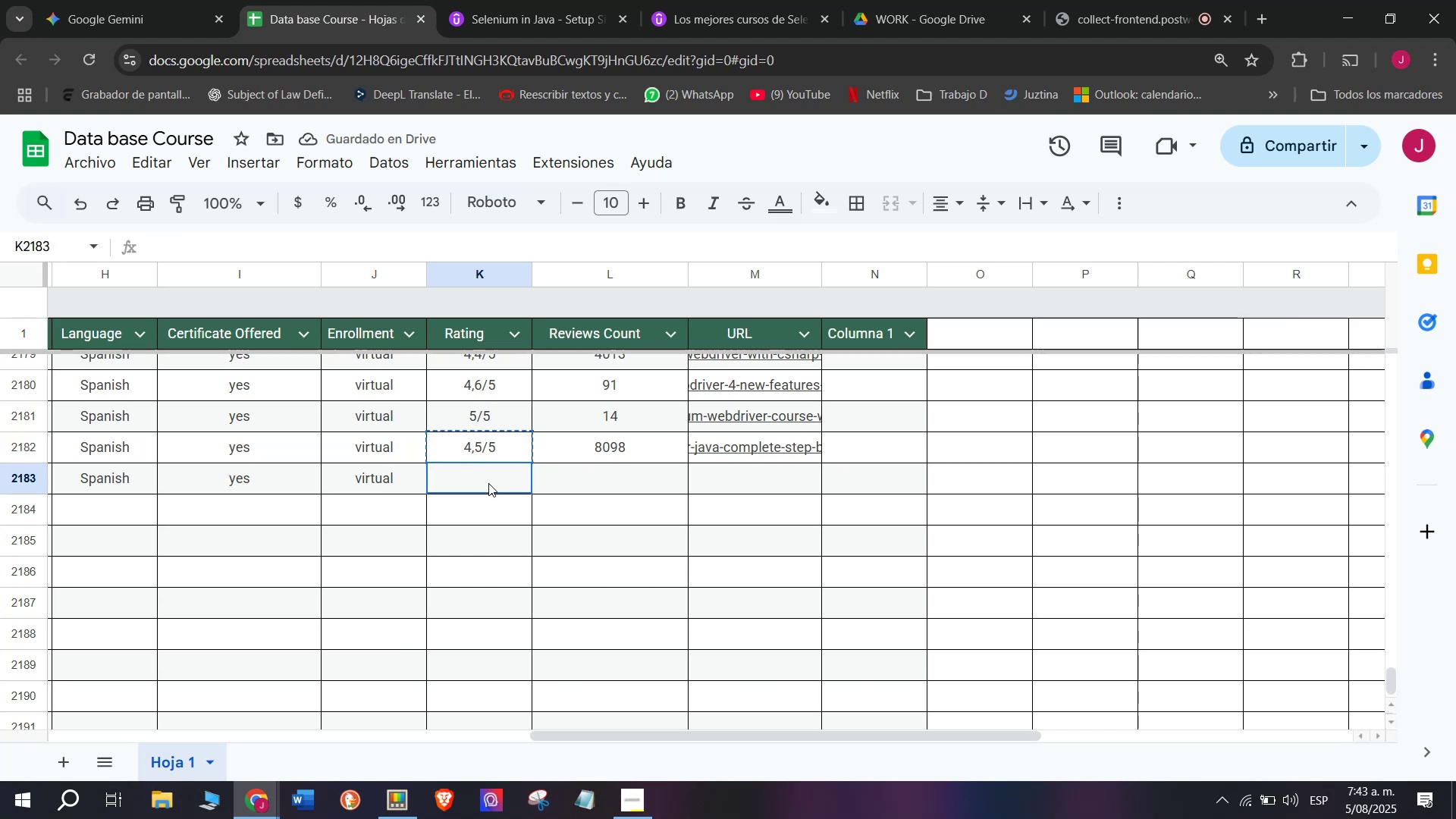 
key(Control+ControlLeft)
 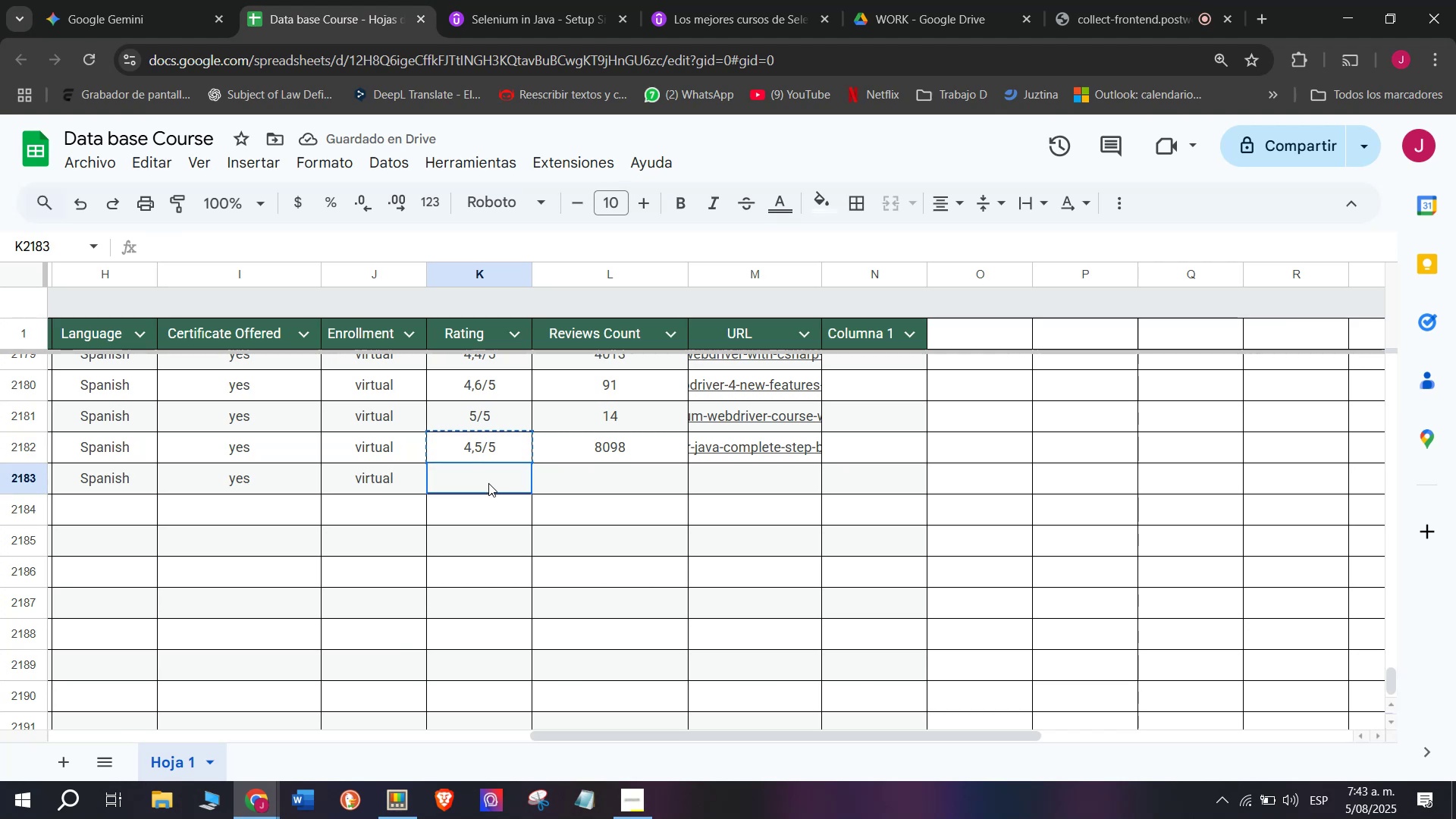 
key(Control+V)
 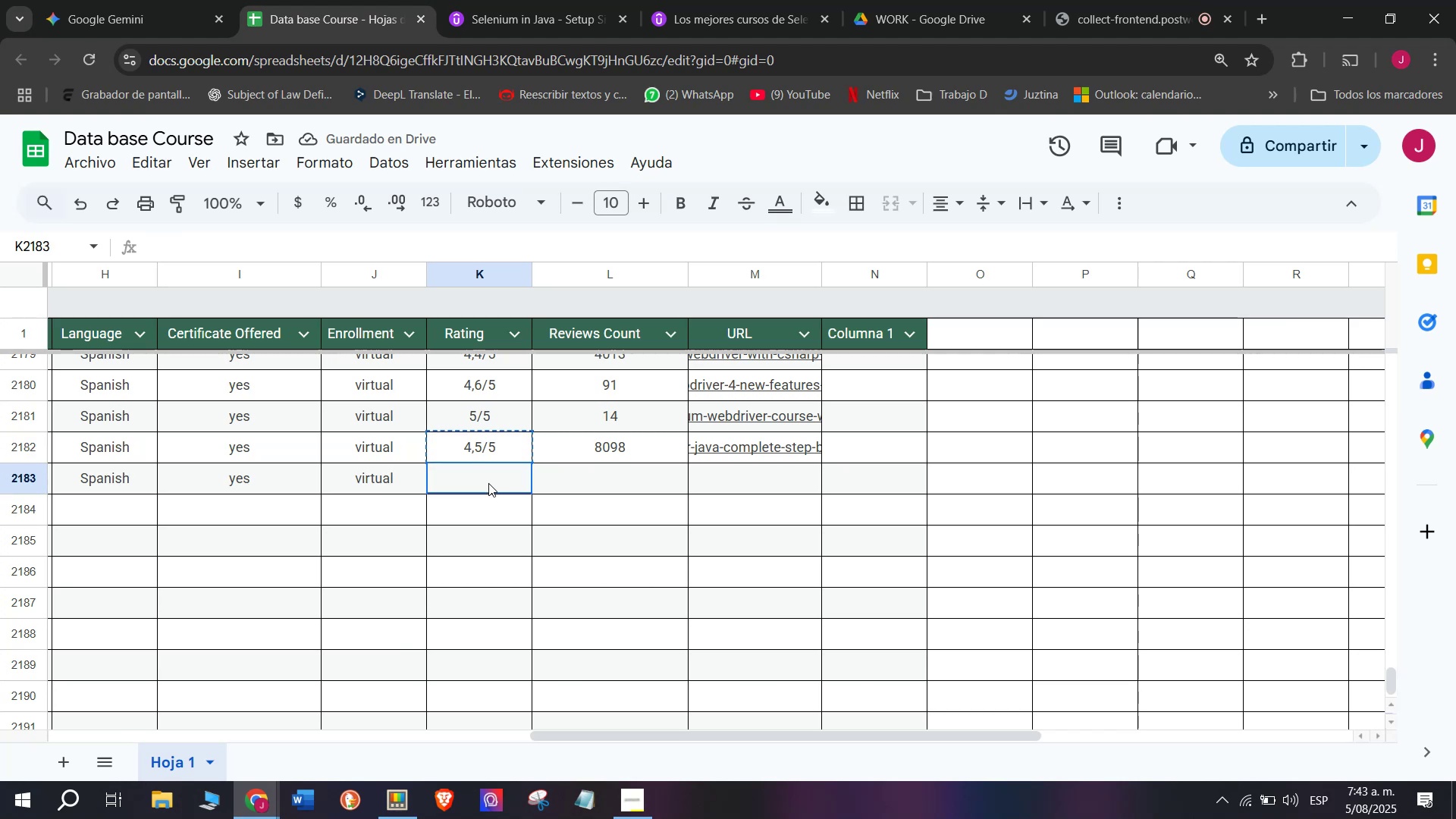 
double_click([488, 483])
 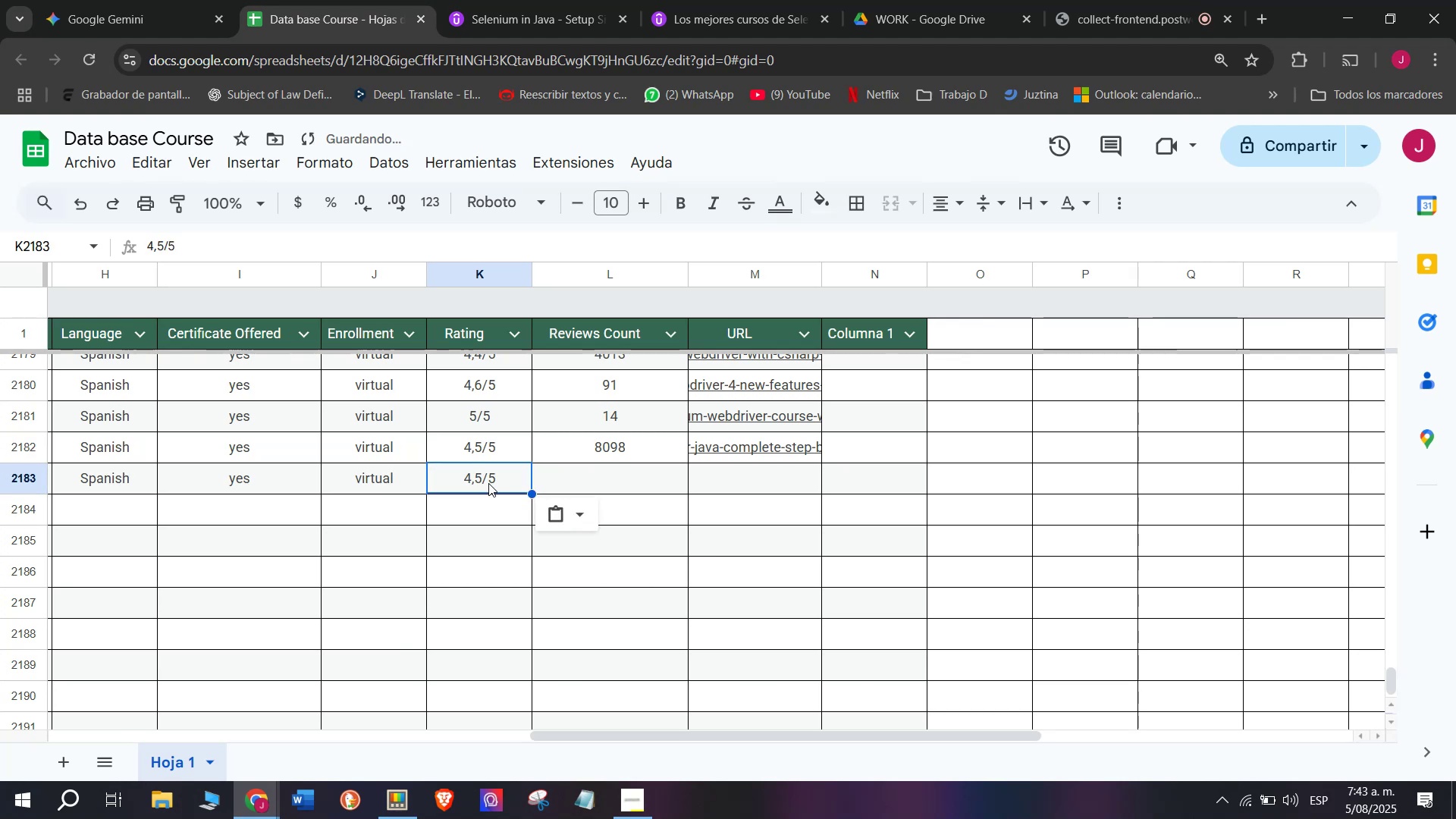 
triple_click([488, 483])
 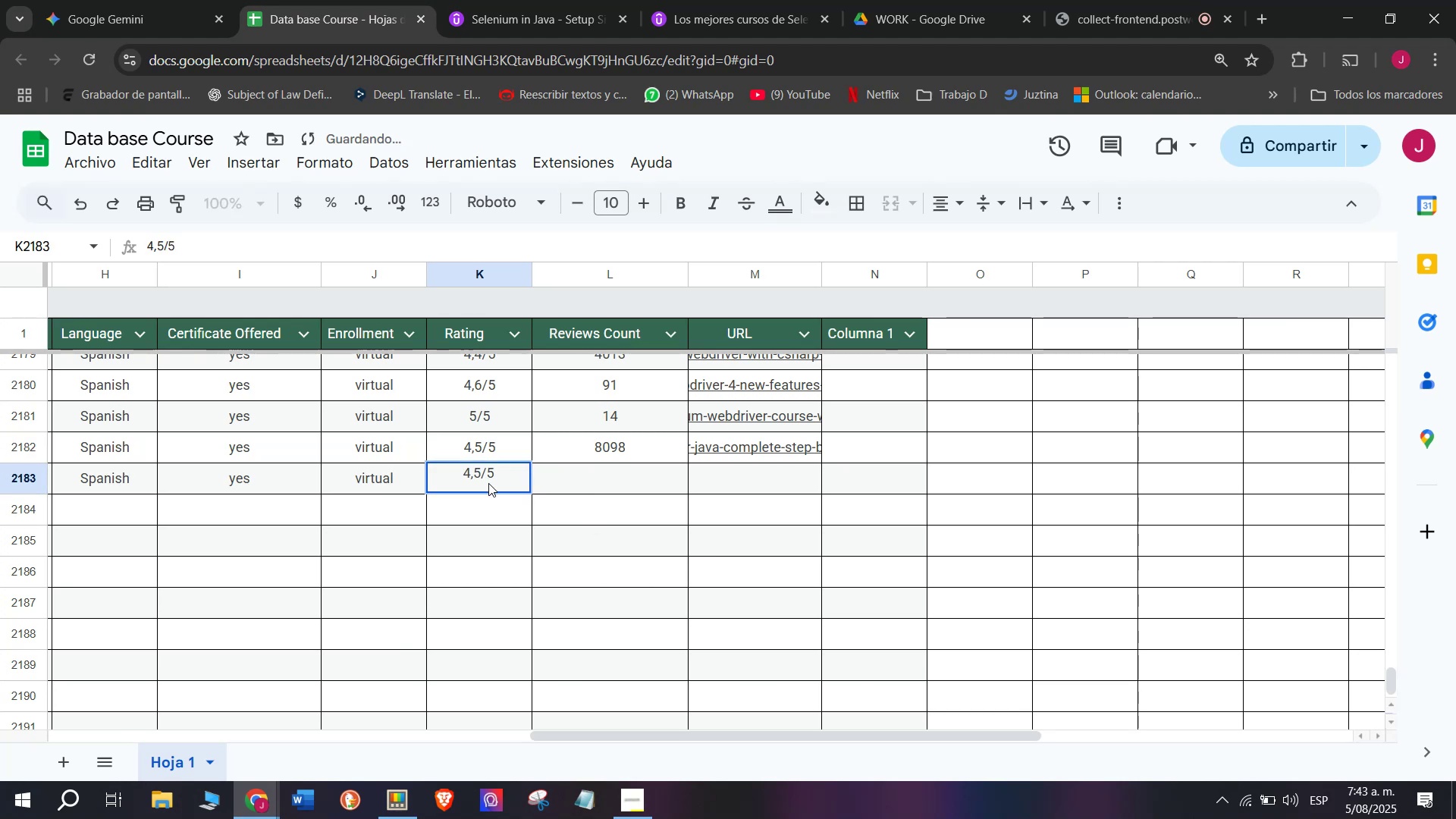 
triple_click([488, 483])
 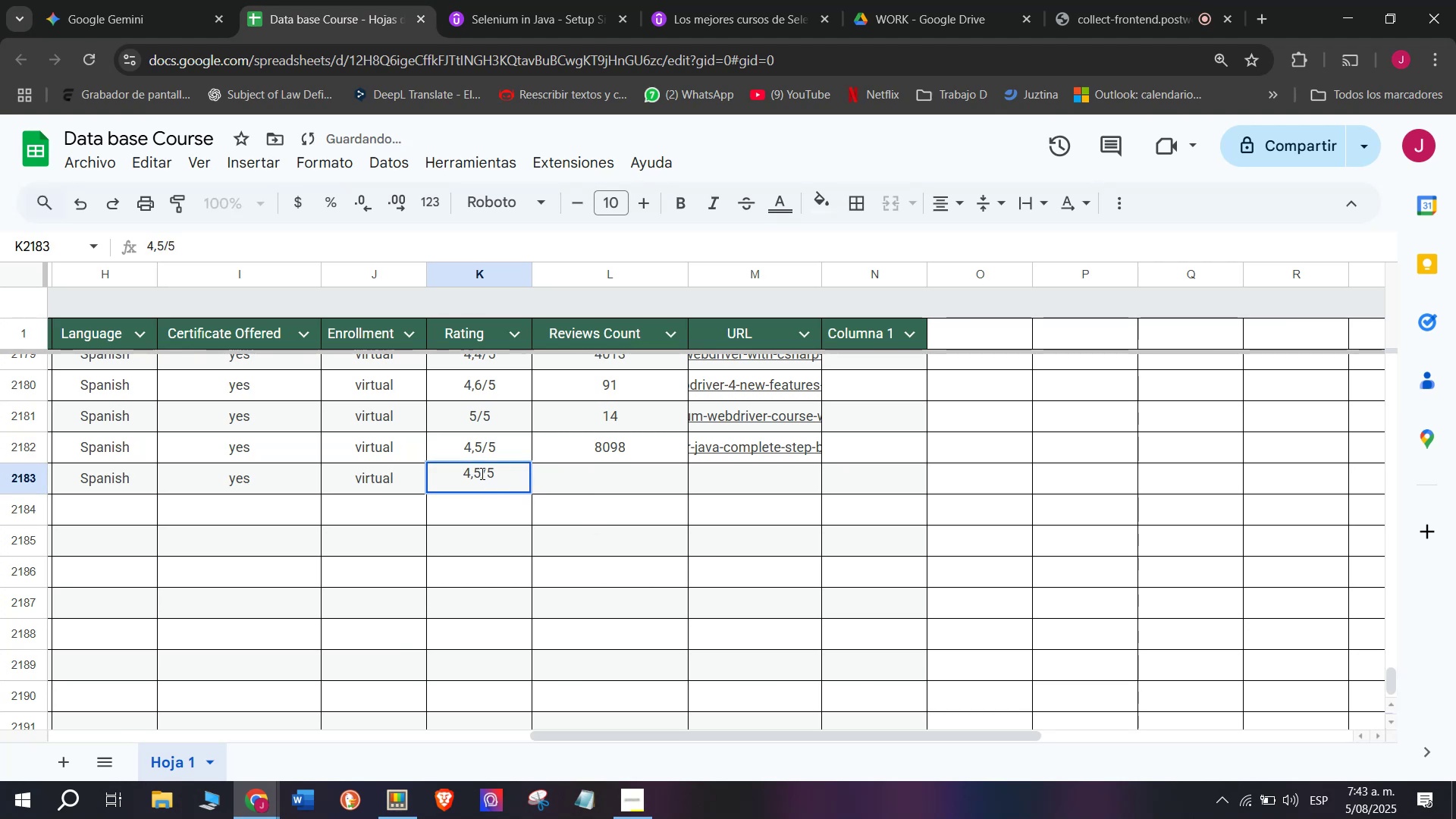 
left_click([479, 469])
 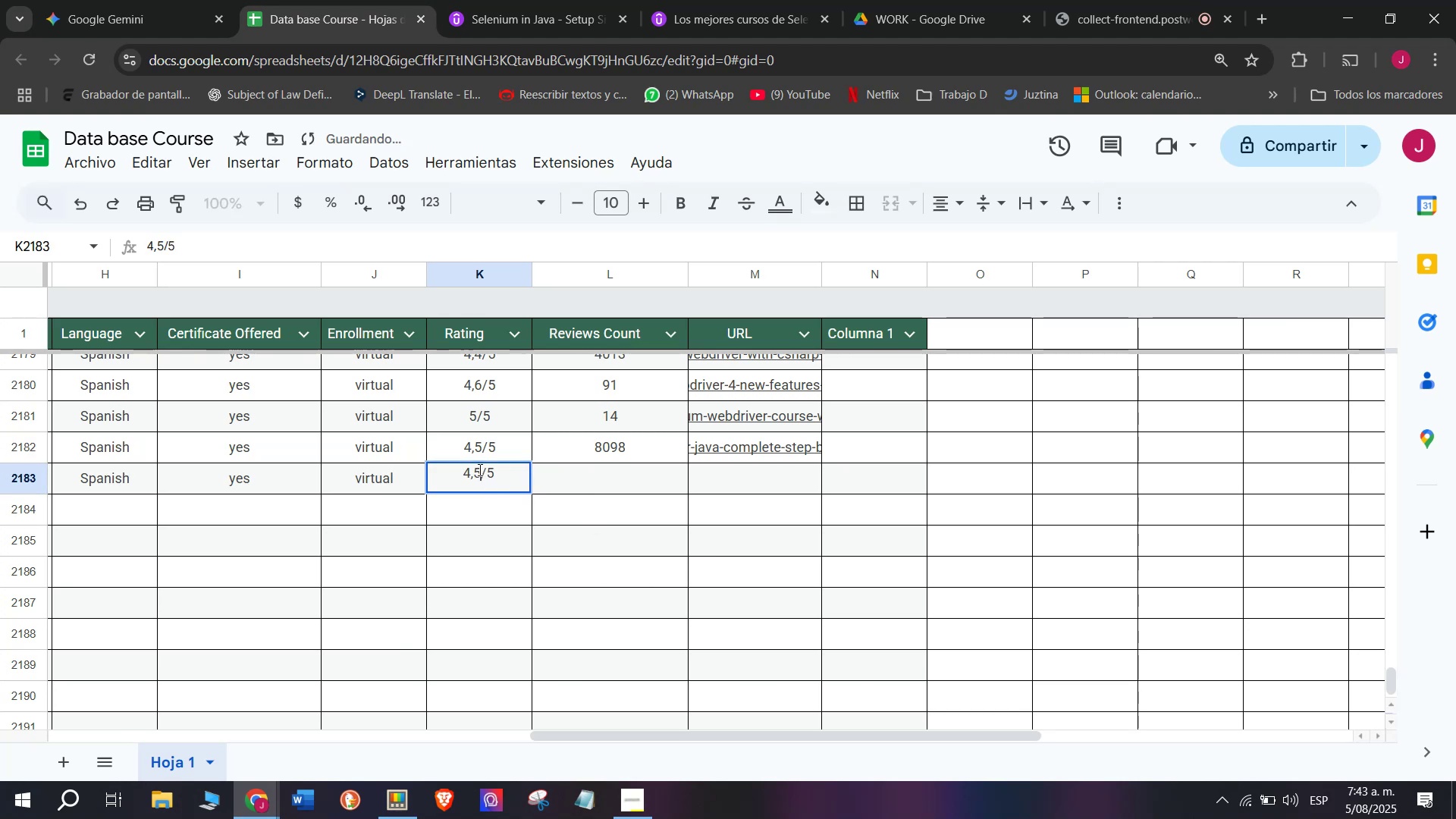 
key(Backspace)
type(q4)
 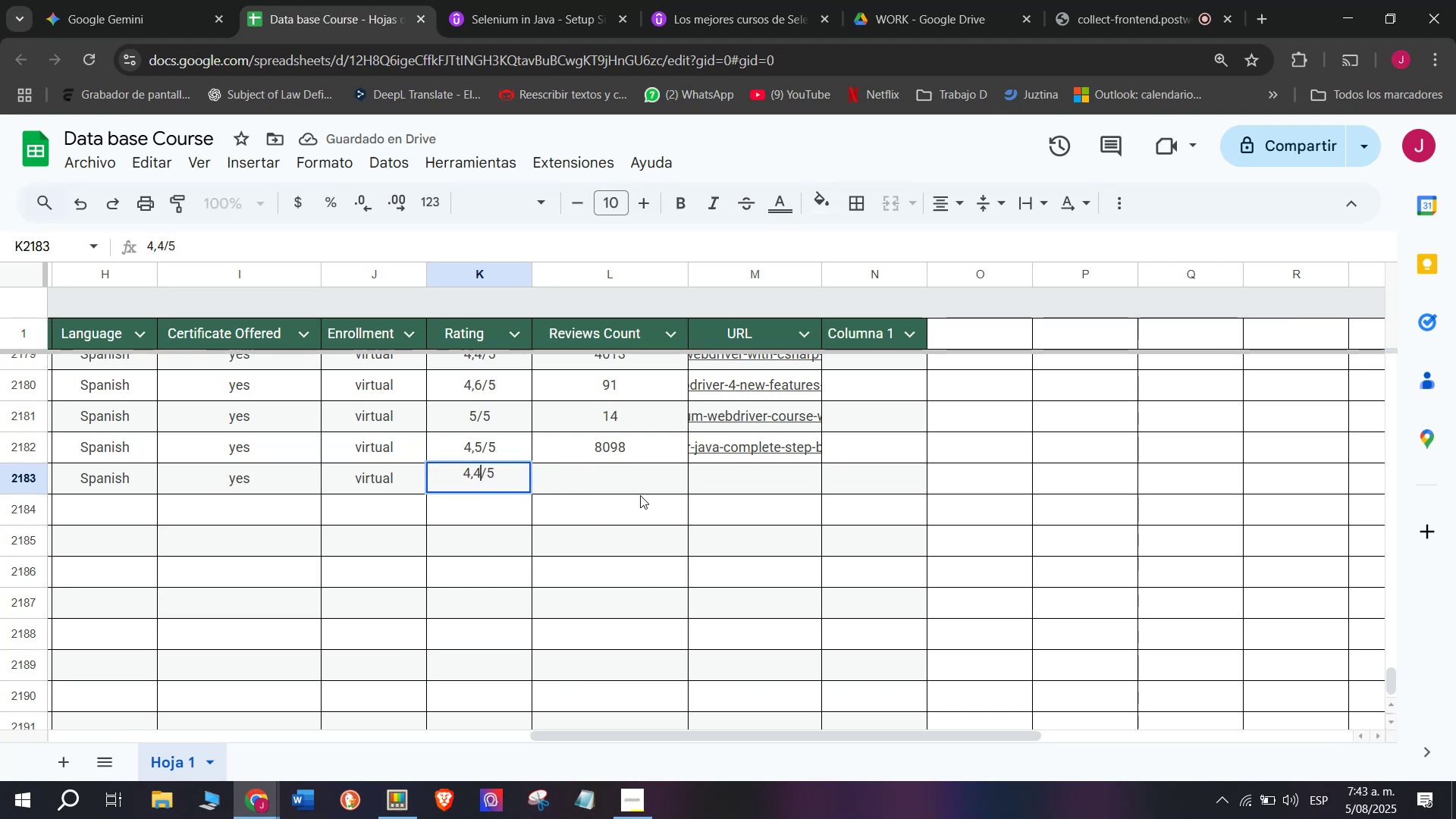 
left_click([644, 504])
 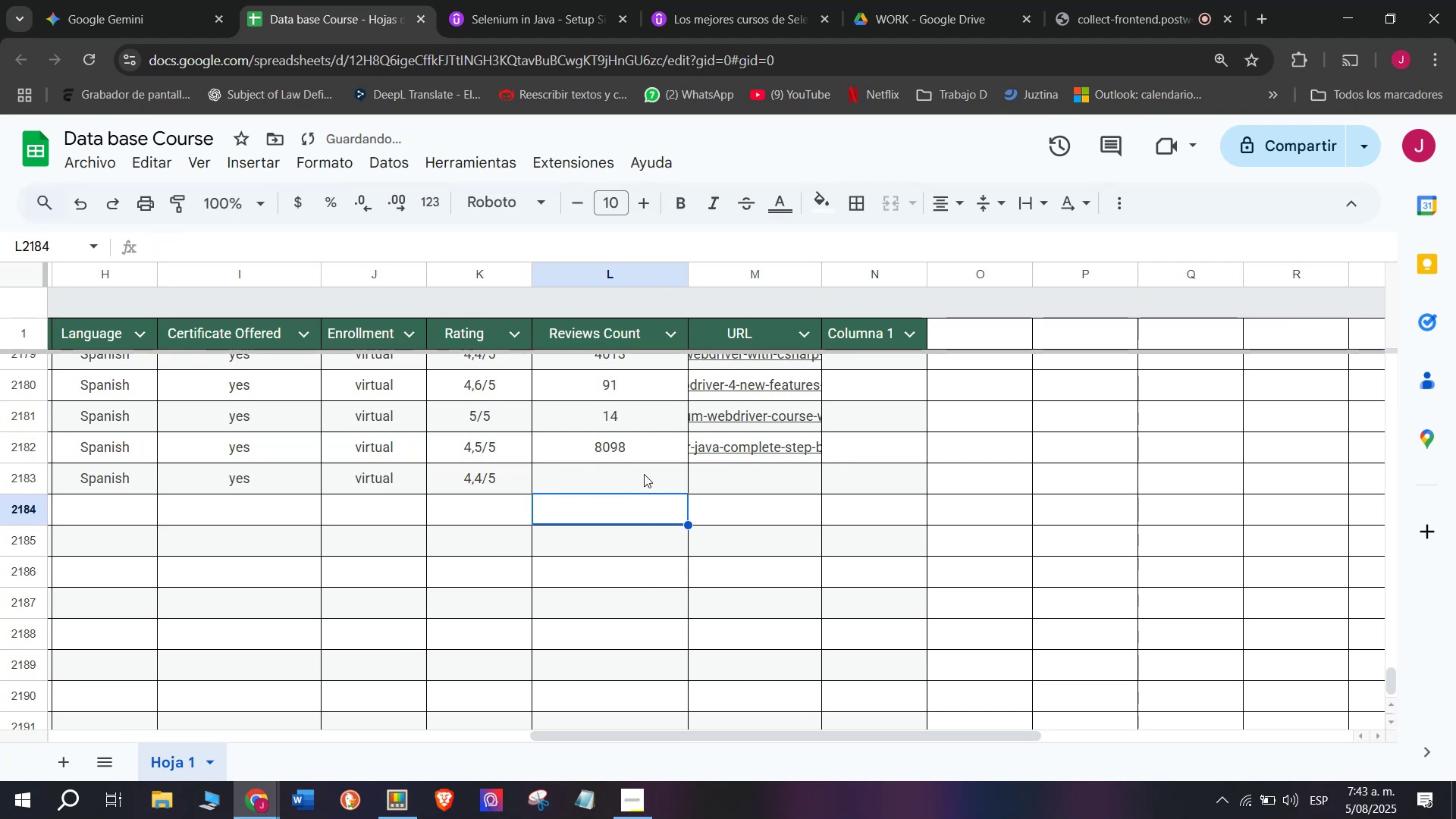 
left_click([644, 473])
 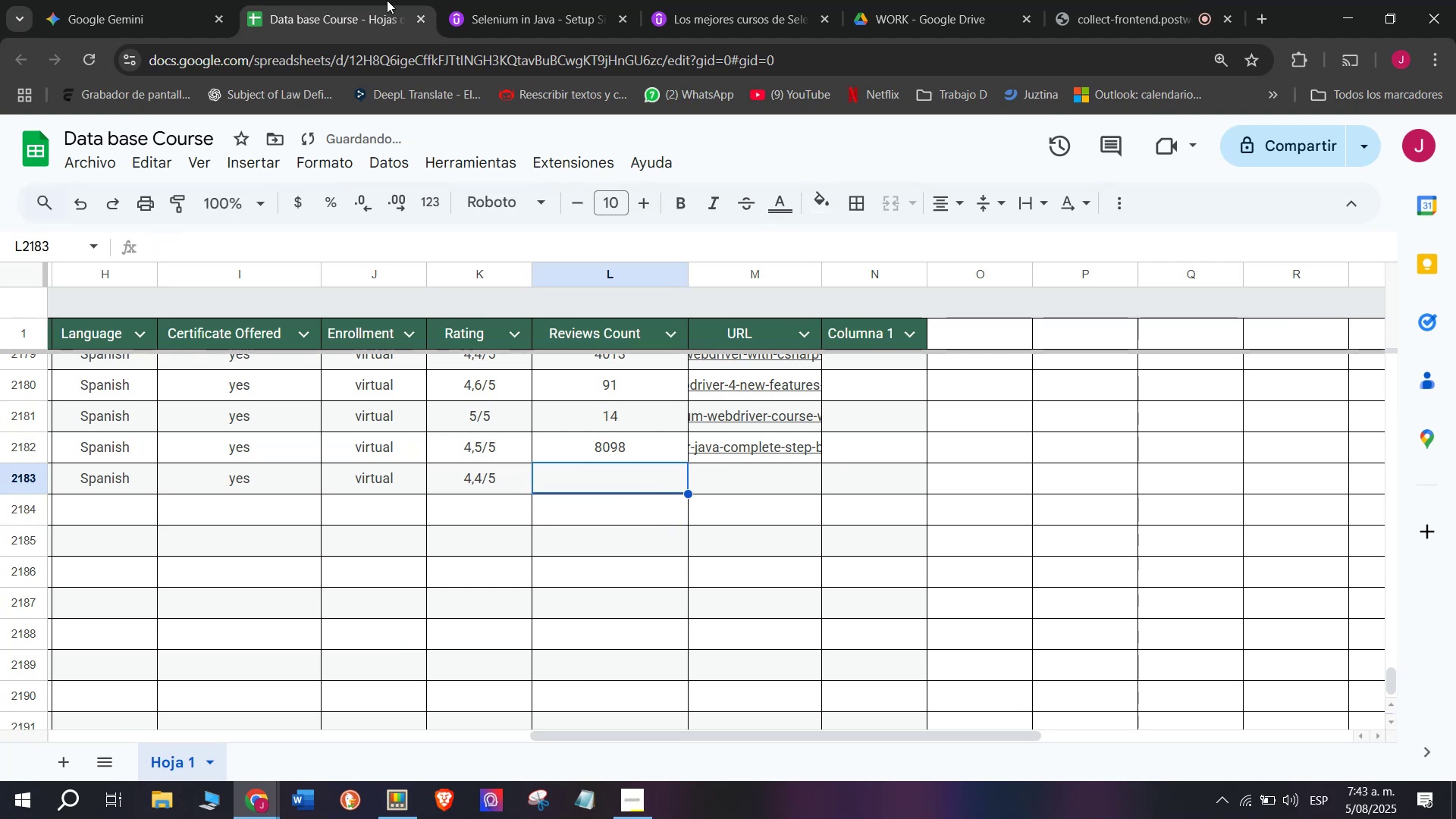 
left_click([517, 0])
 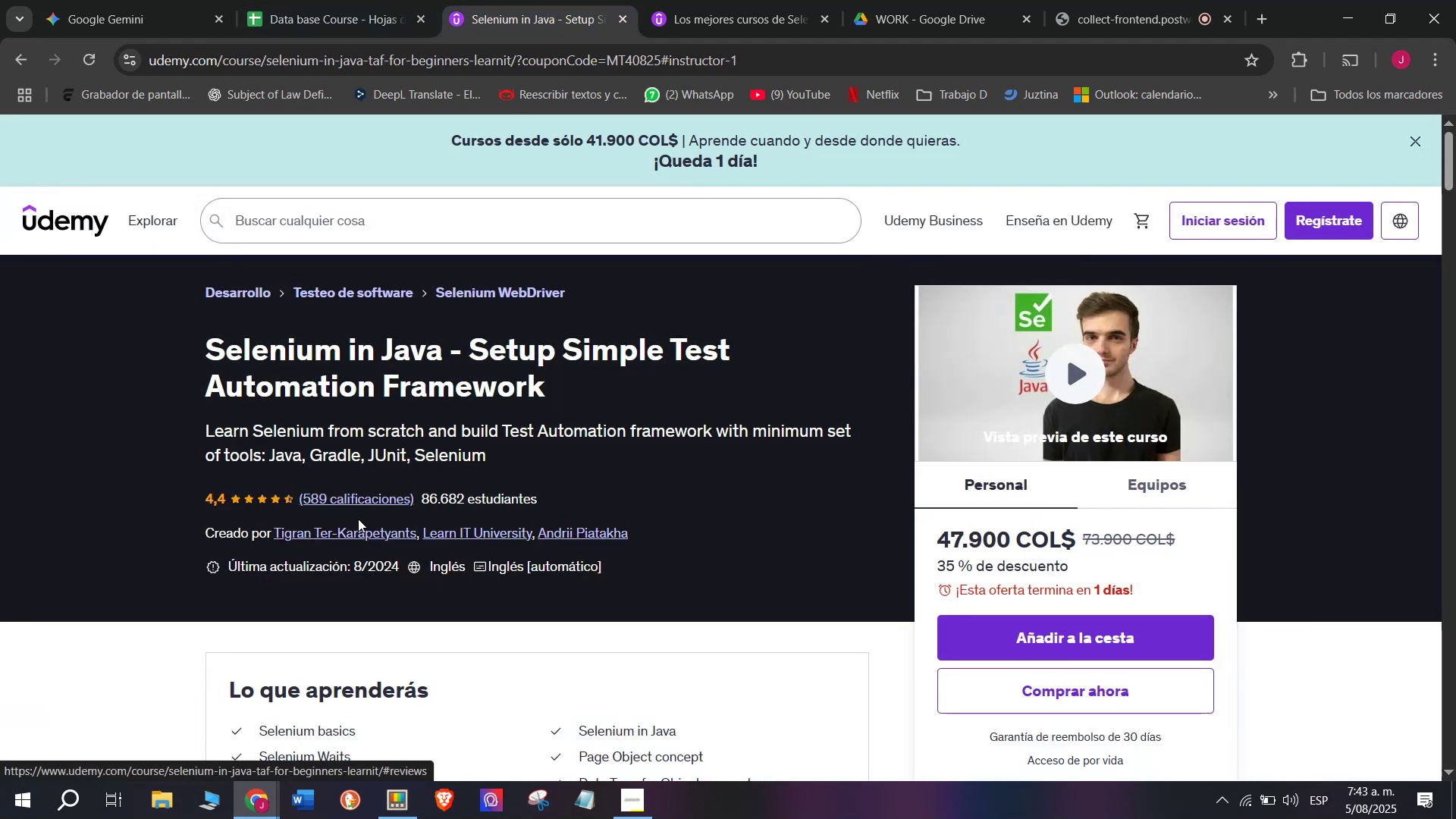 
left_click([356, 528])
 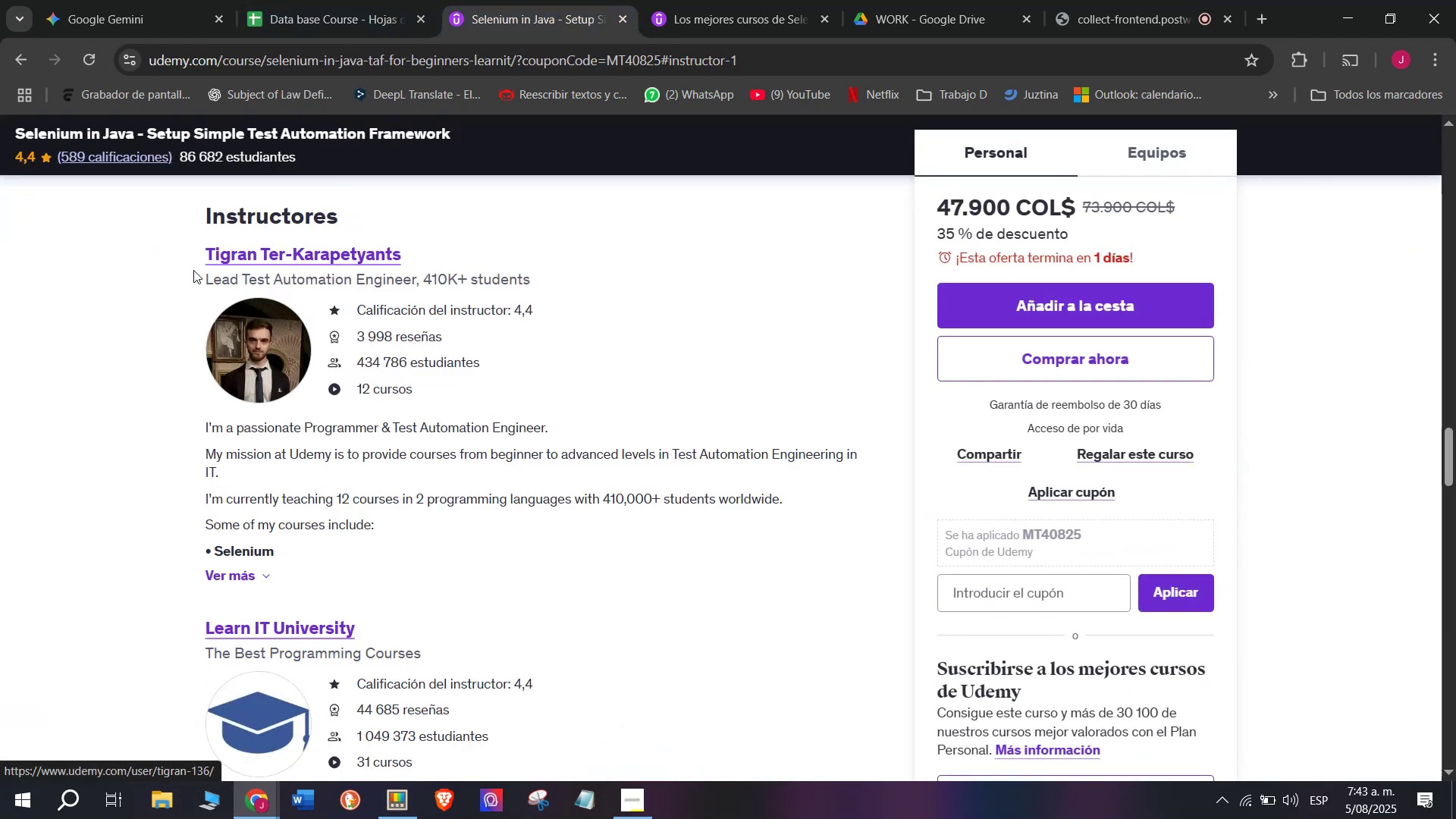 
left_click_drag(start_coordinate=[186, 259], to_coordinate=[475, 267])
 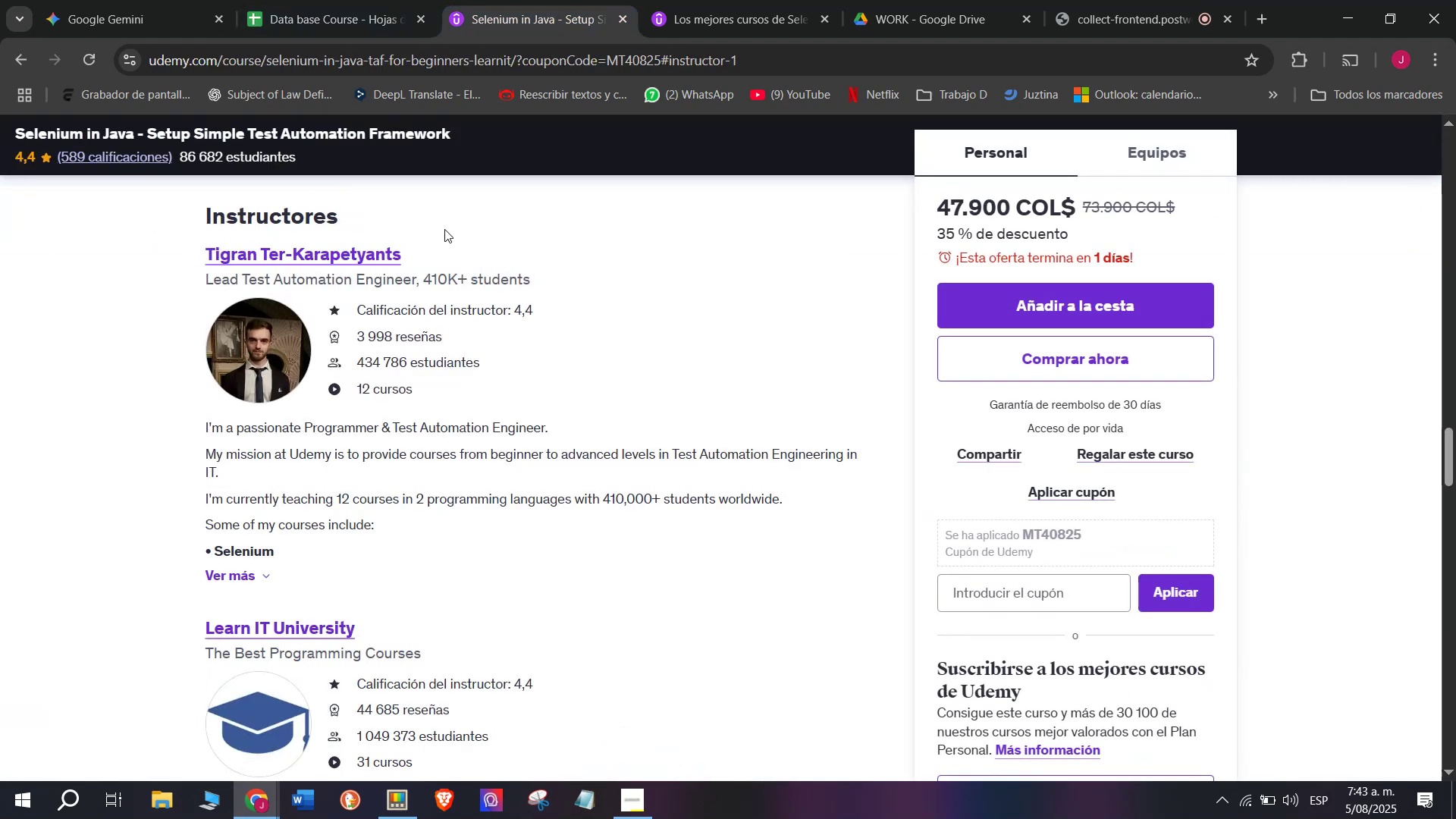 
key(Break)
 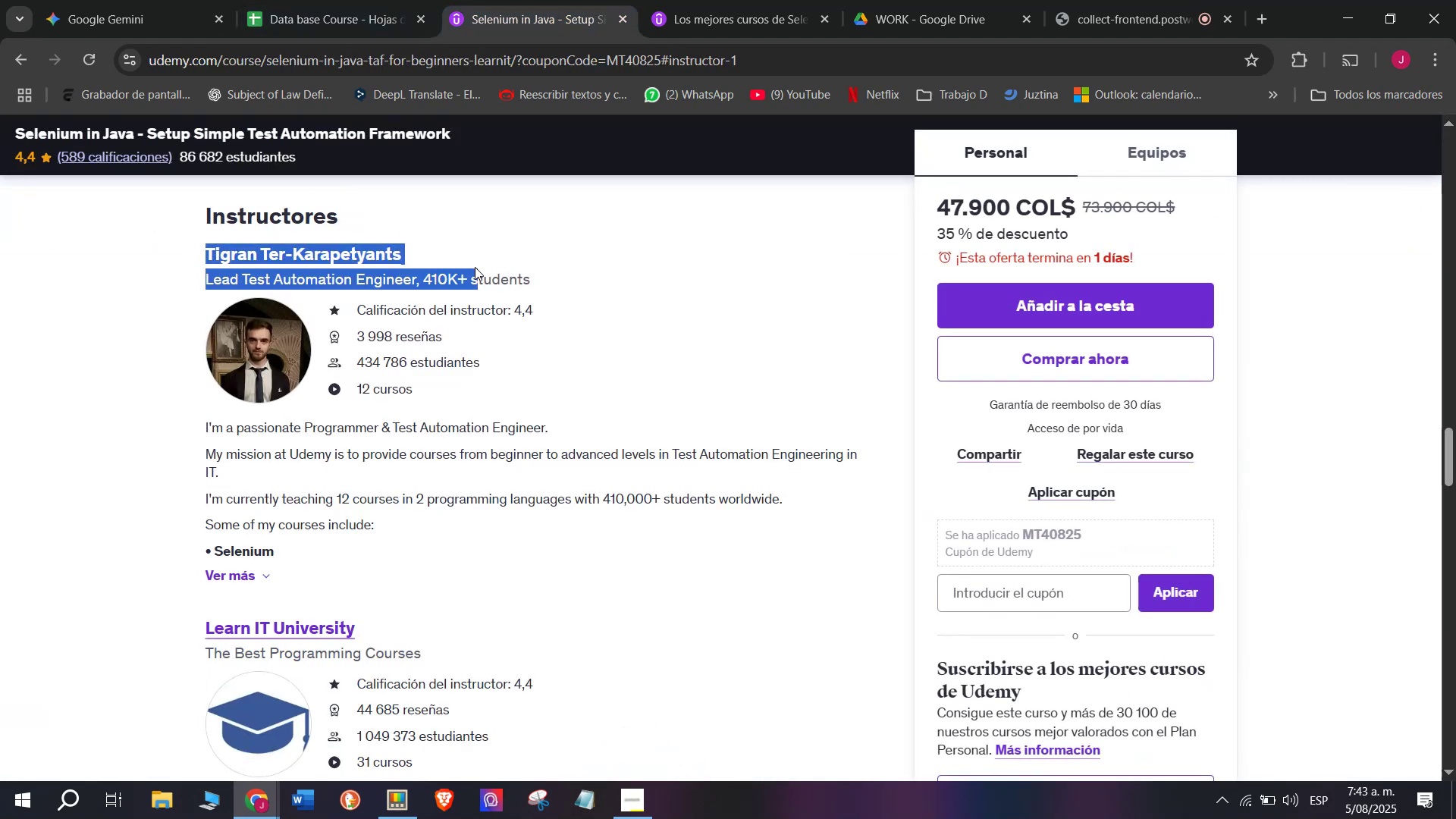 
key(Control+ControlLeft)
 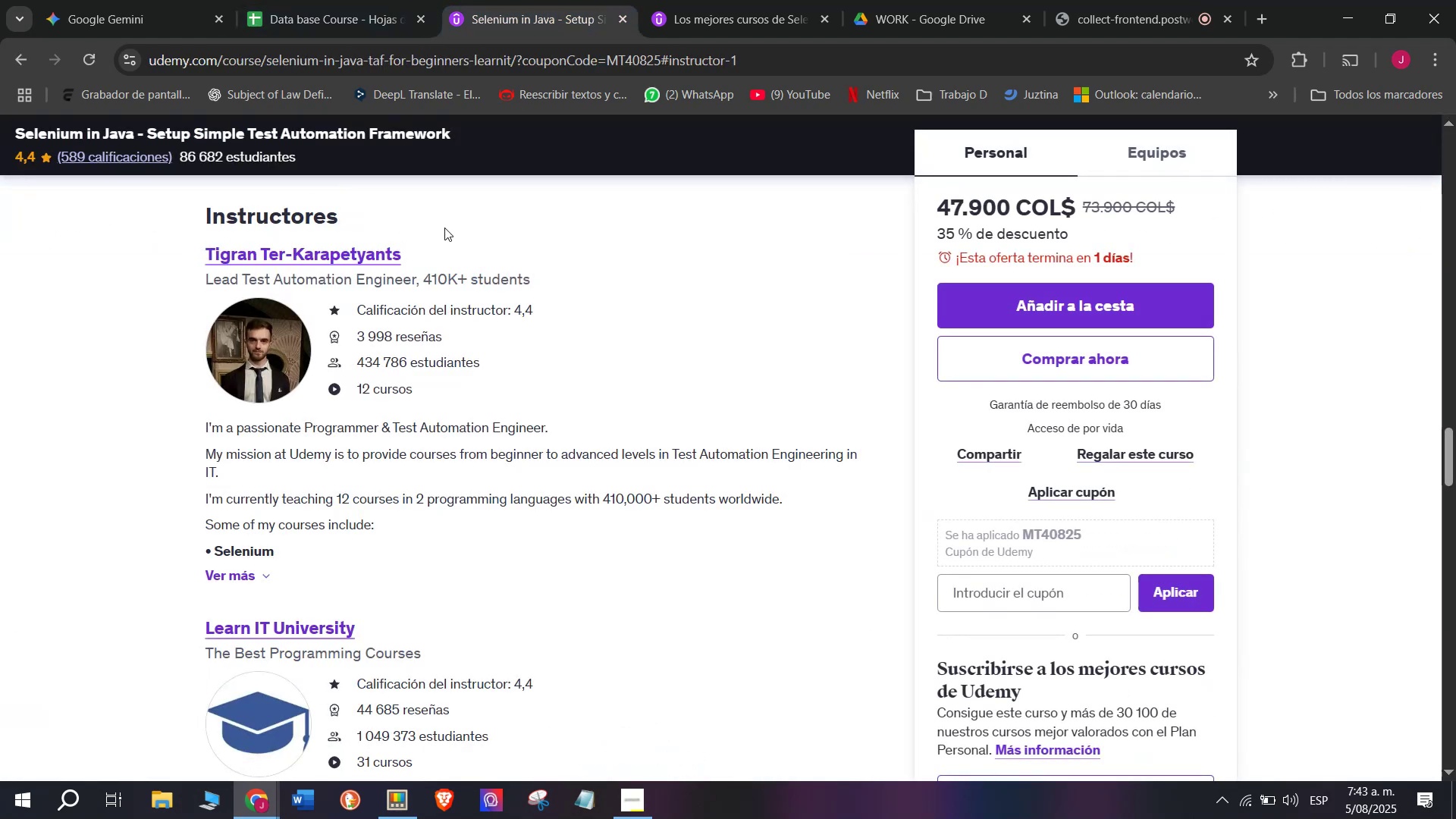 
key(Control+C)
 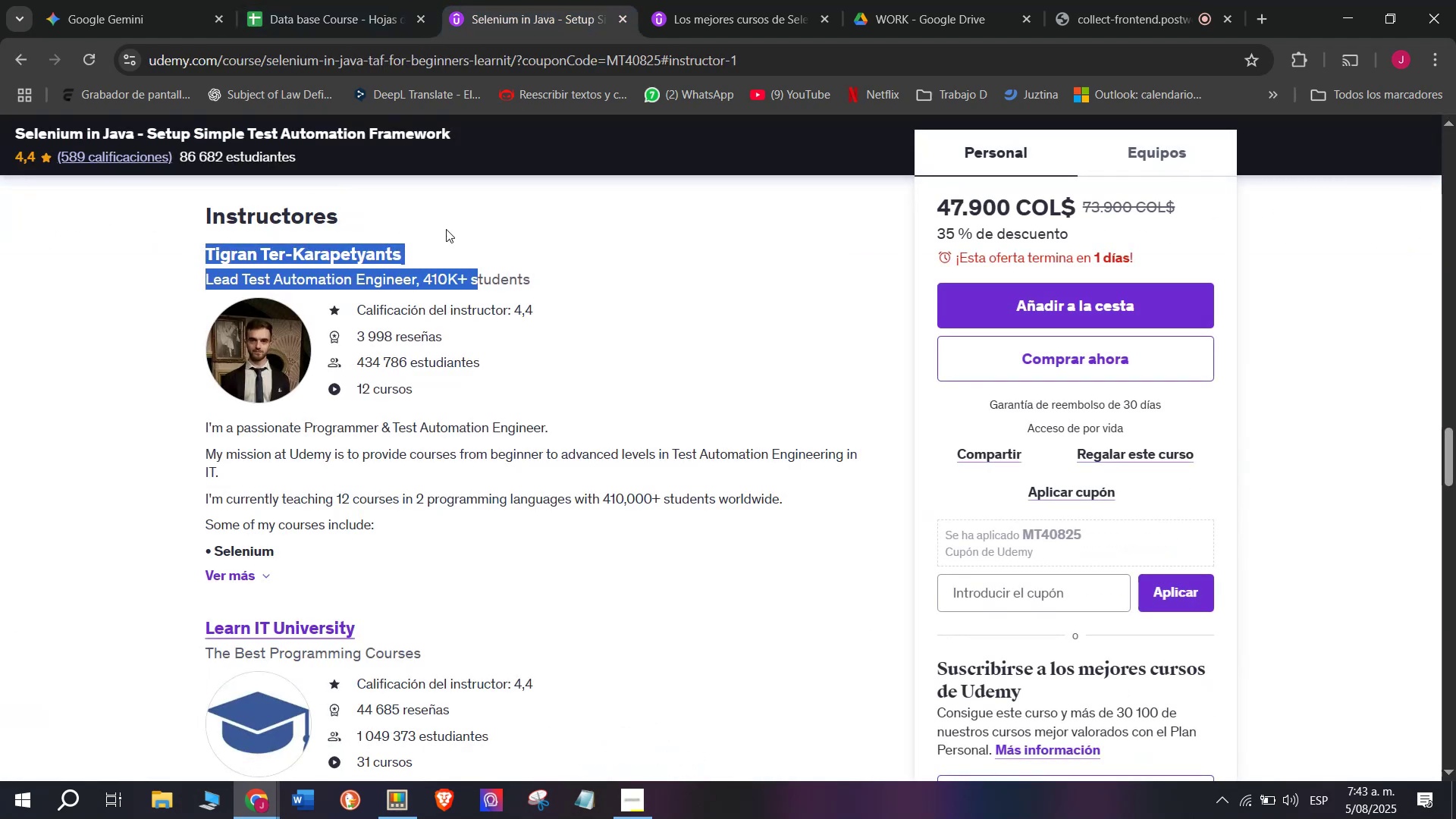 
left_click([444, 228])
 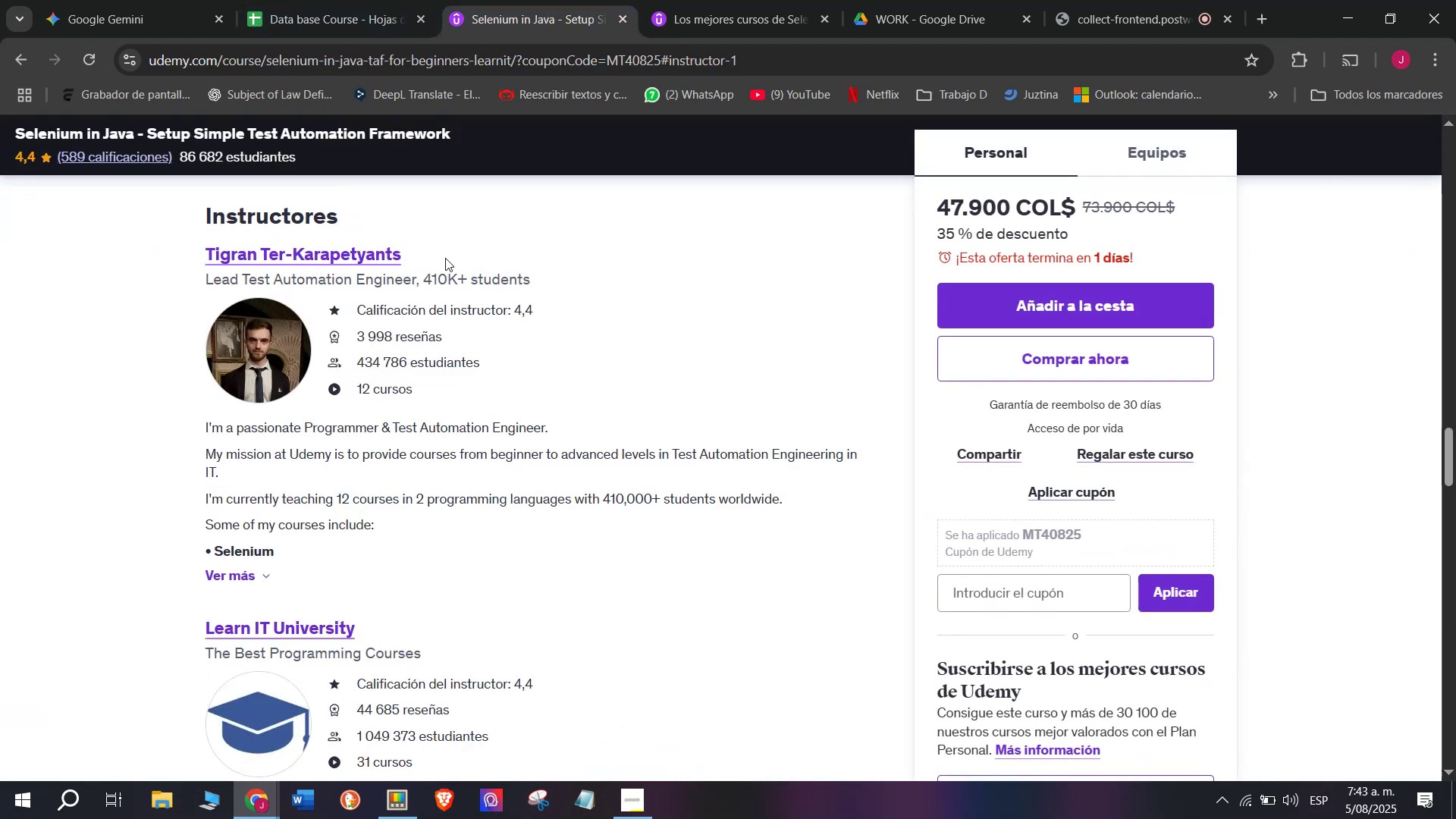 
left_click_drag(start_coordinate=[445, 259], to_coordinate=[193, 240])
 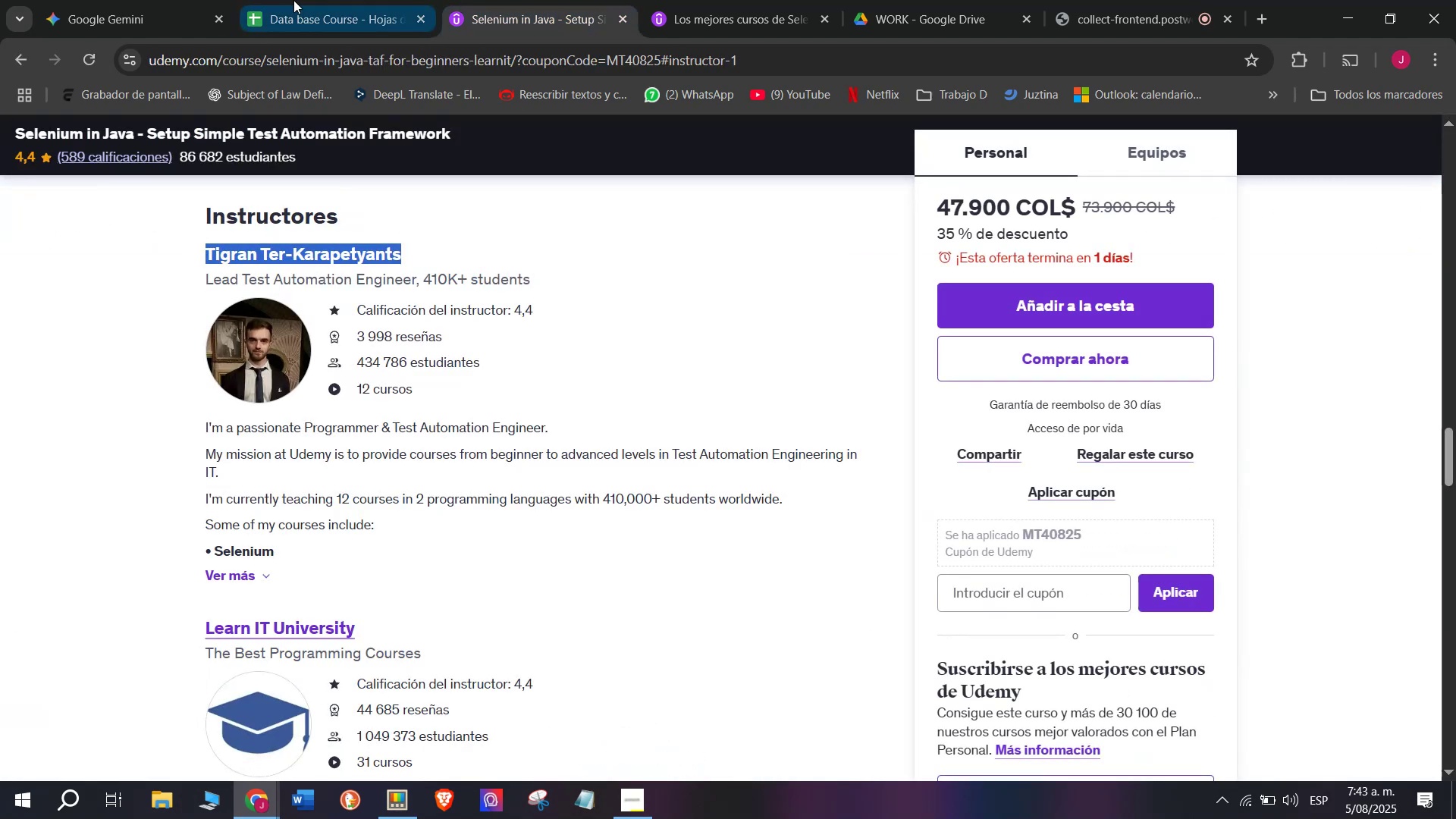 
key(Break)
 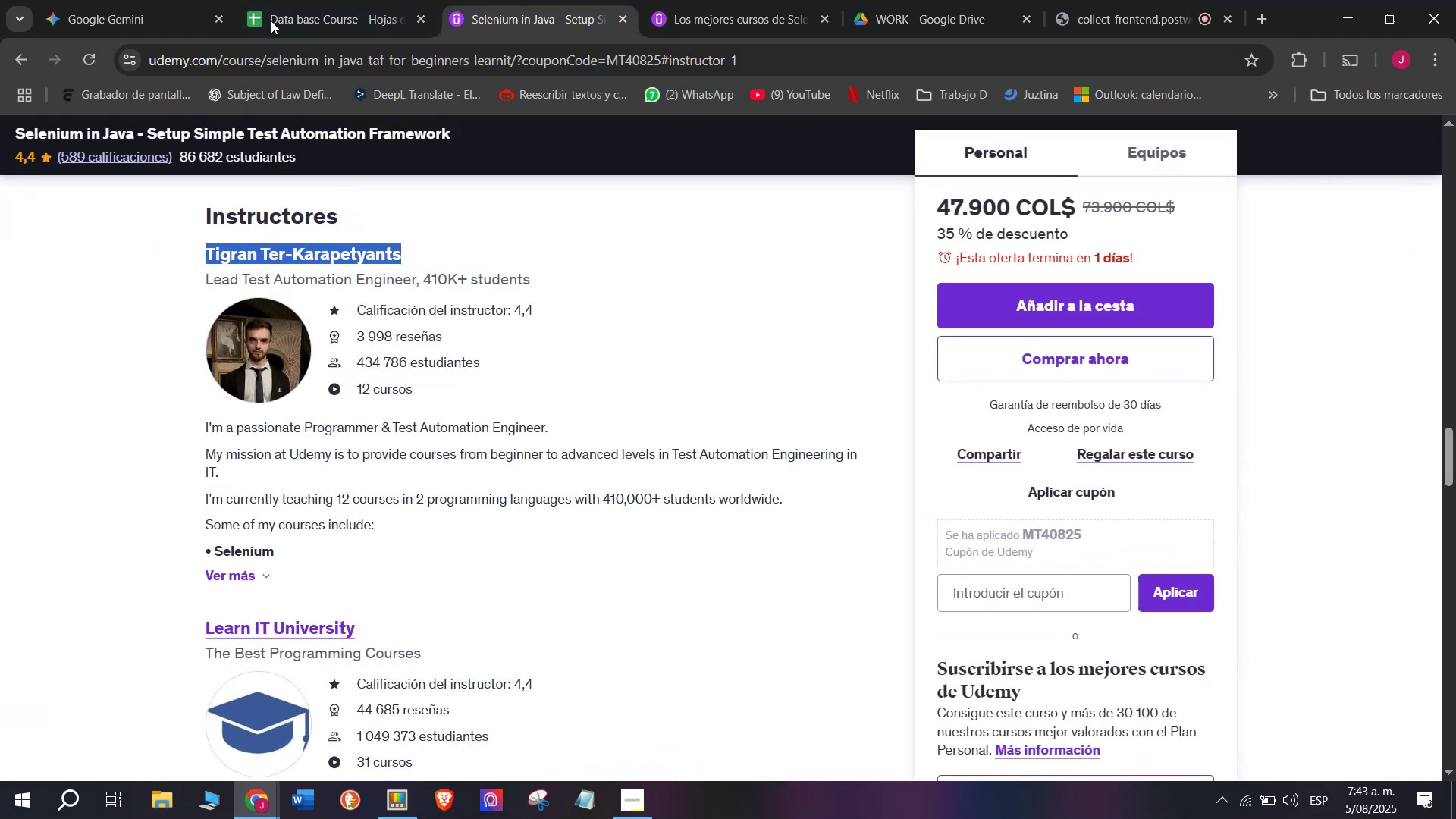 
key(Control+ControlLeft)
 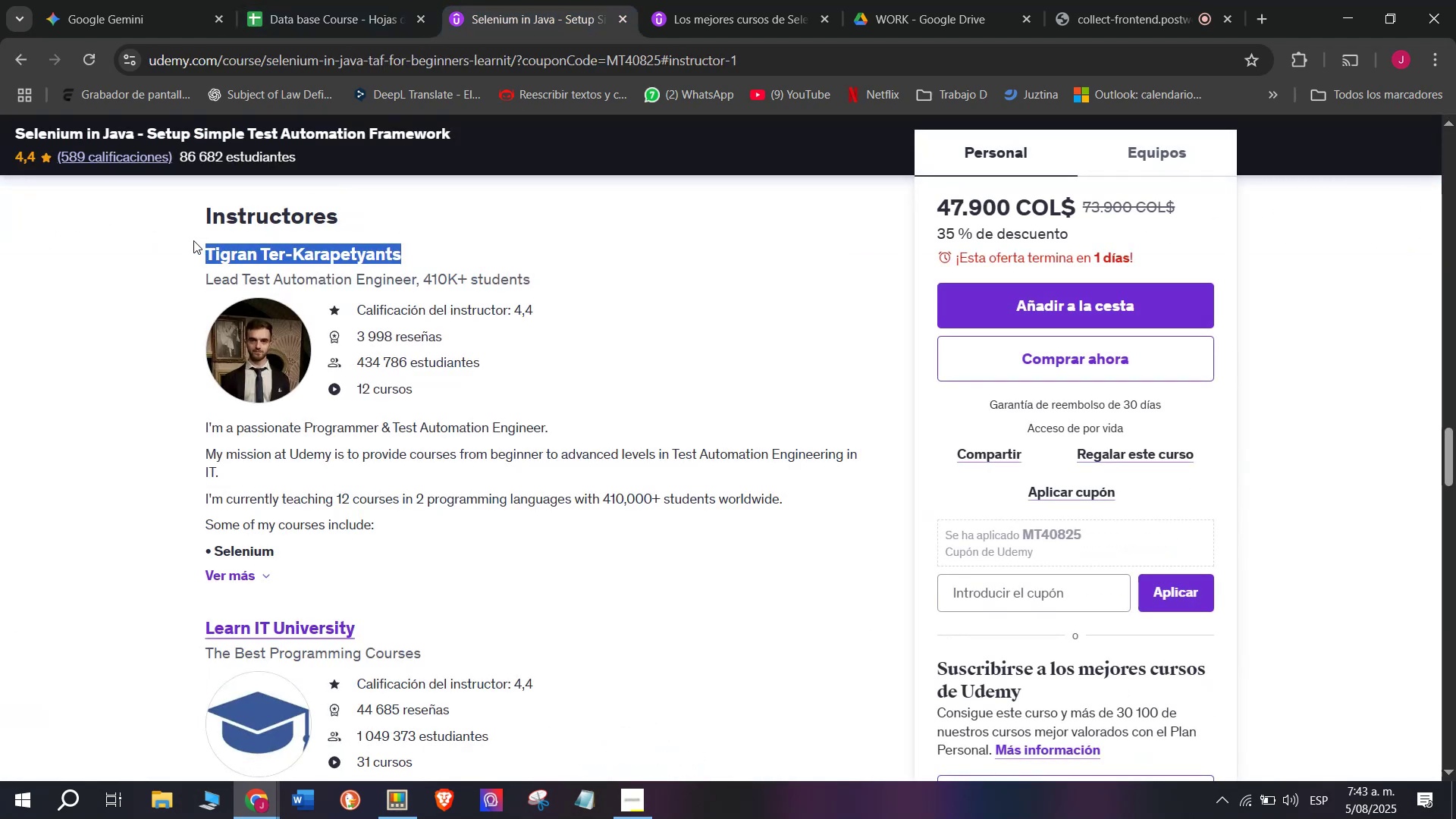 
key(Control+C)
 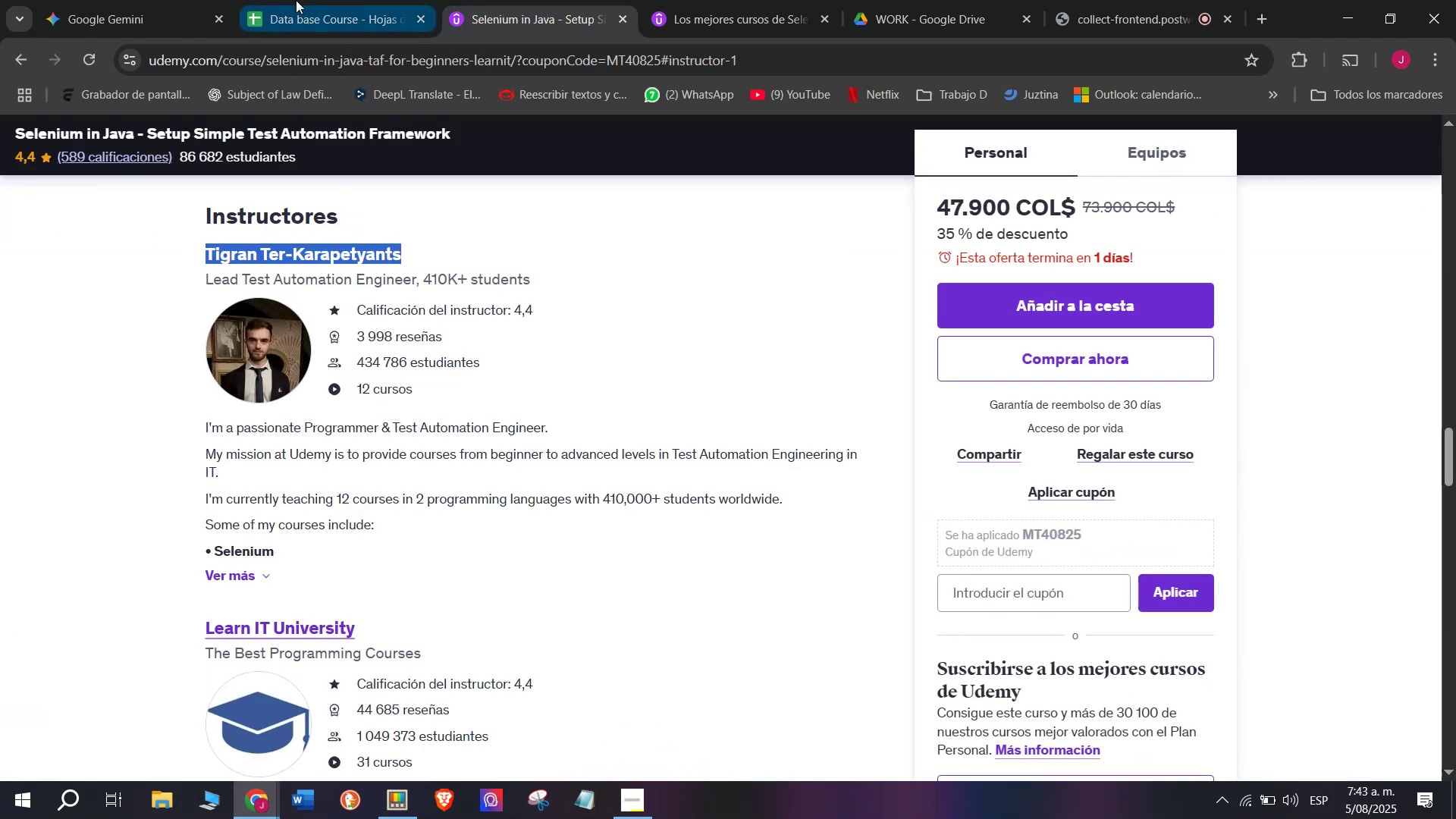 
left_click([296, 0])
 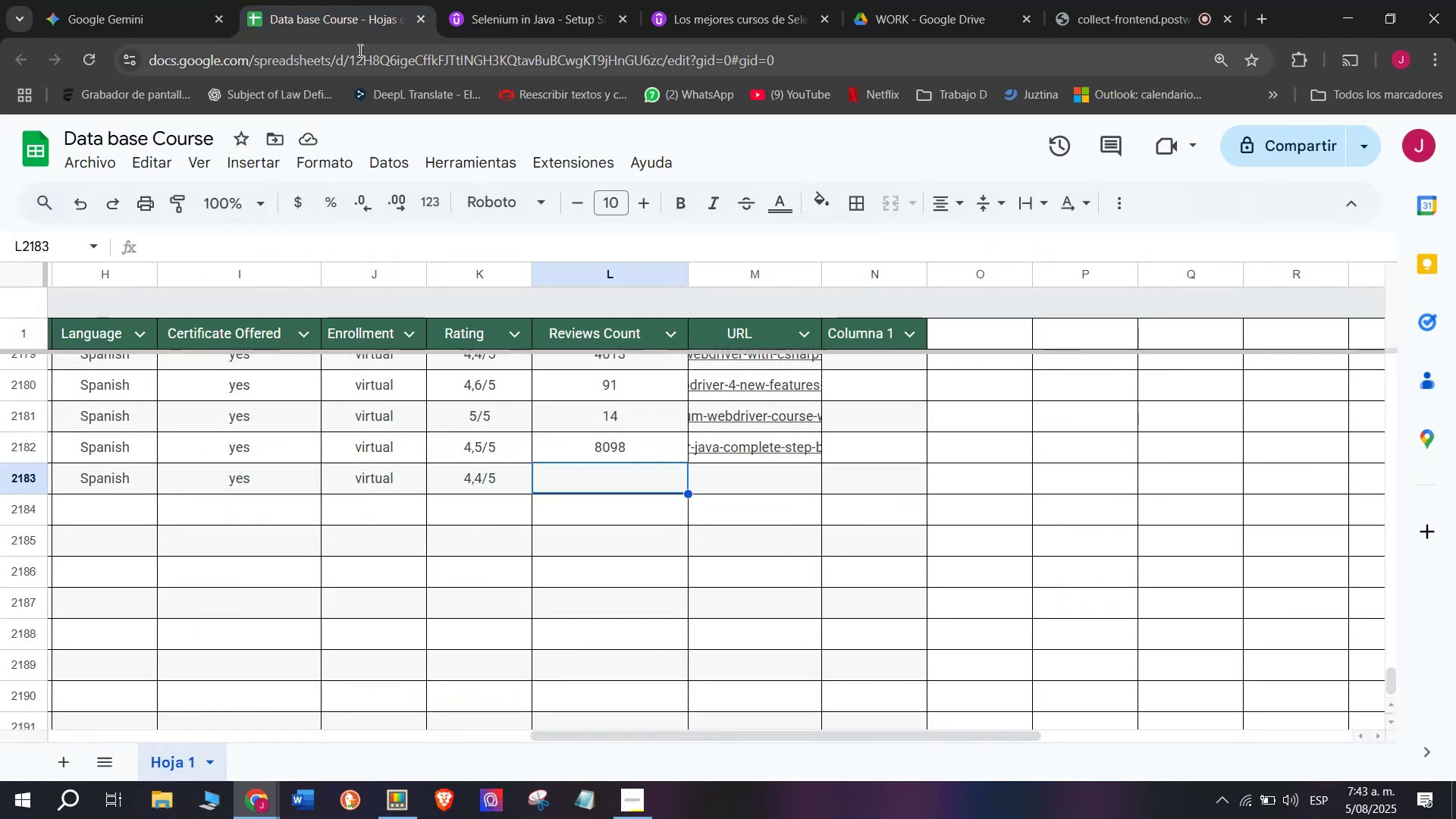 
double_click([359, 50])
 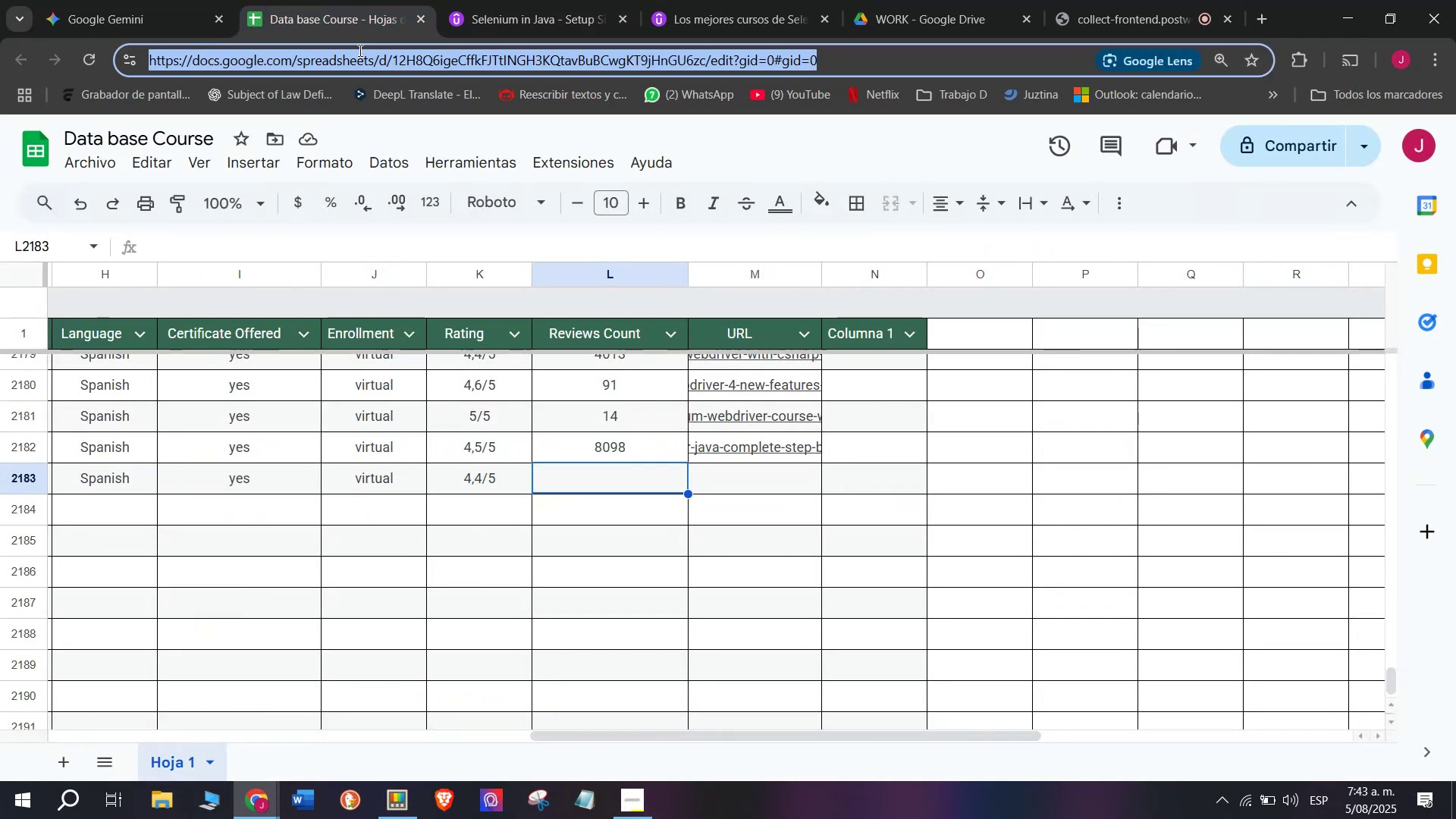 
triple_click([359, 50])
 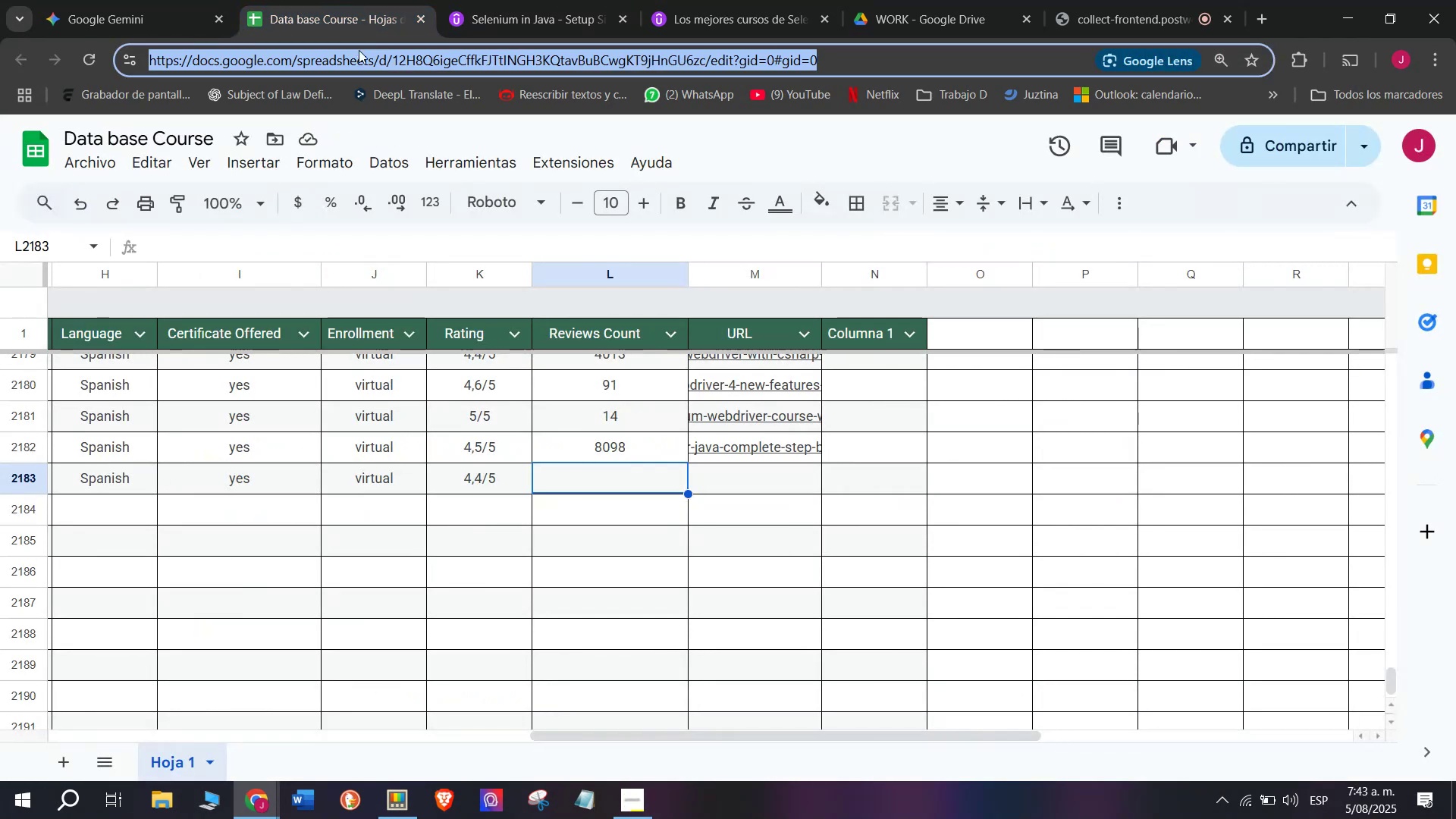 
key(Control+ControlLeft)
 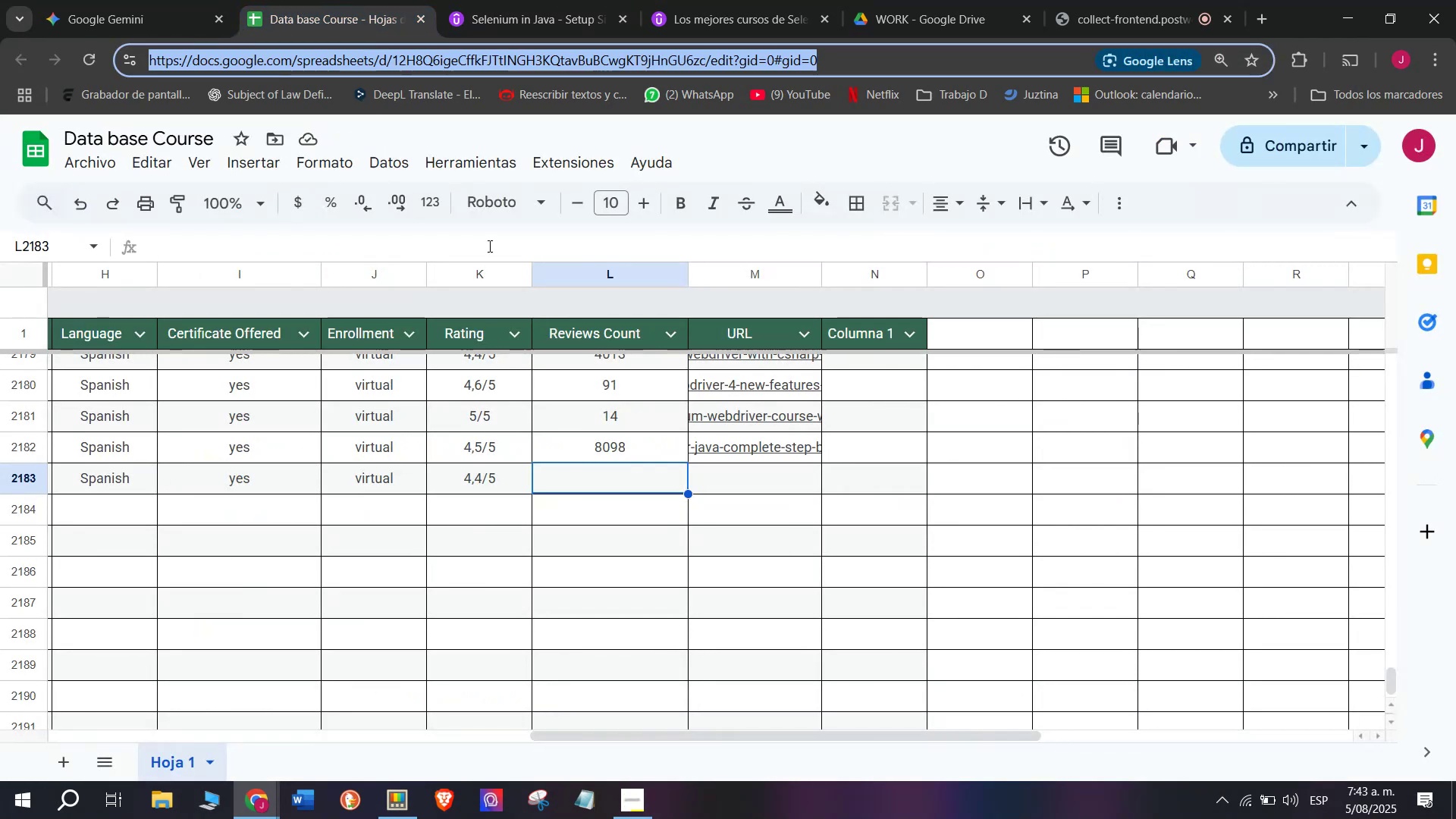 
key(Break)
 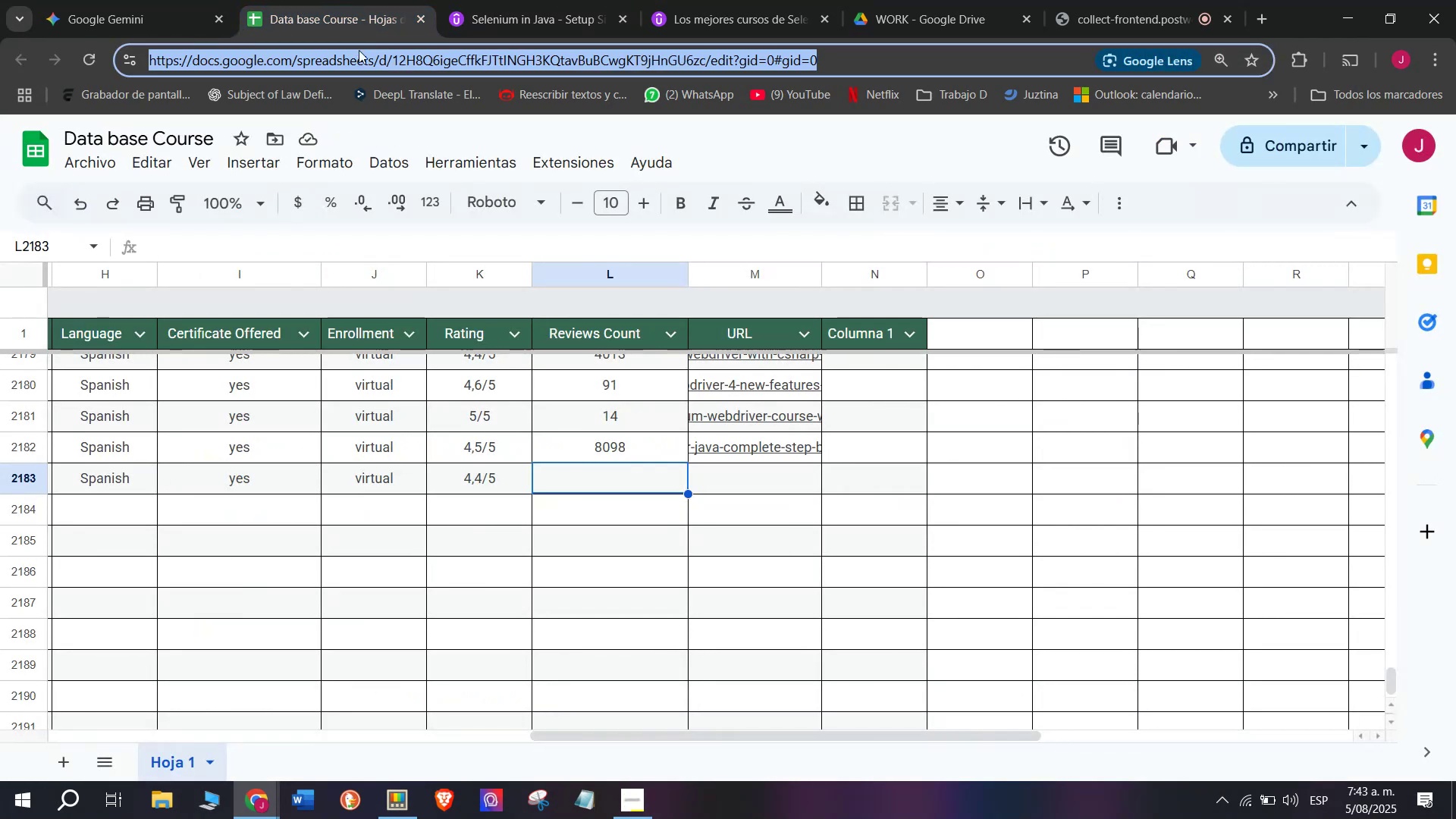 
key(Control+C)
 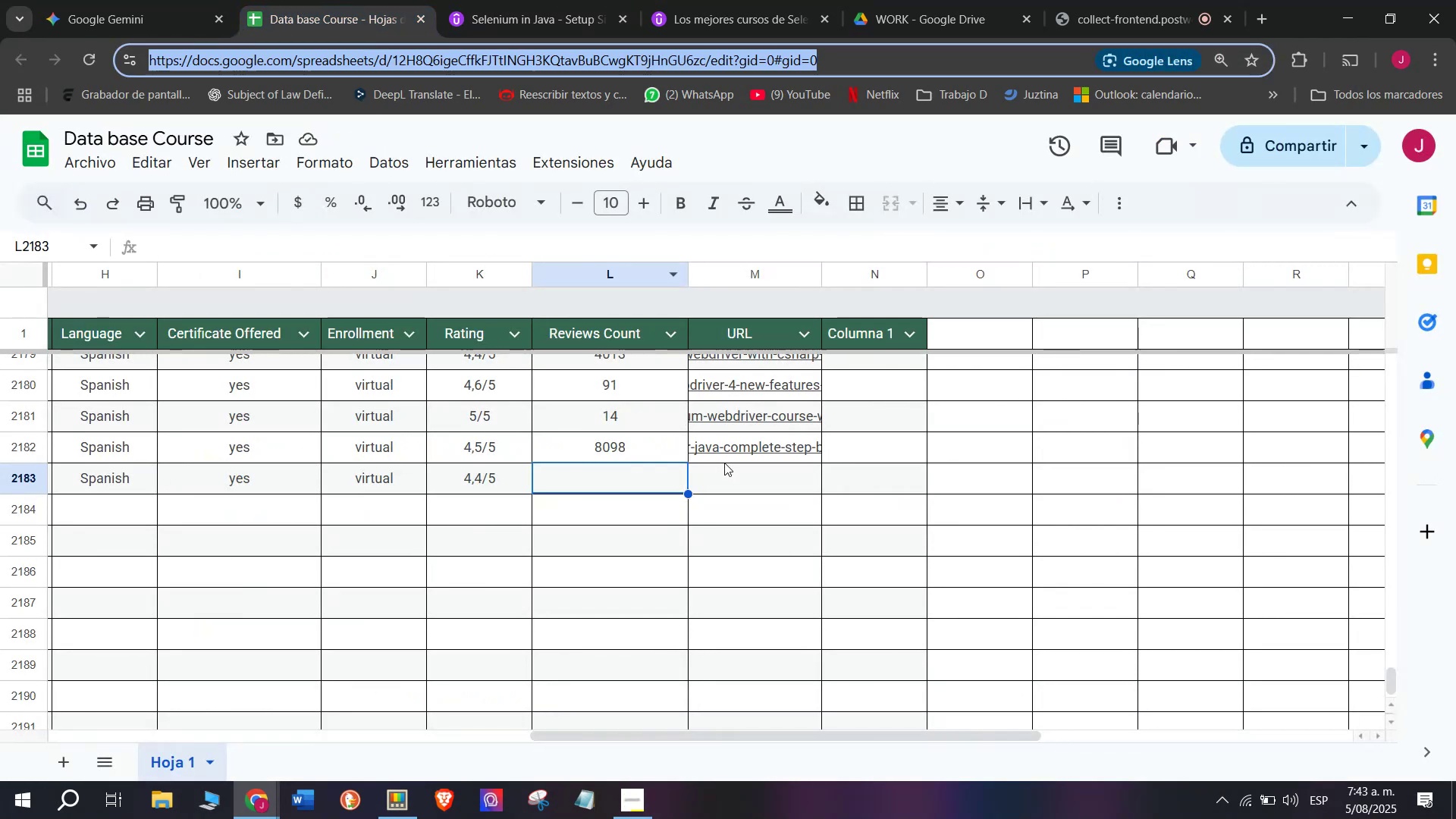 
left_click([730, 467])
 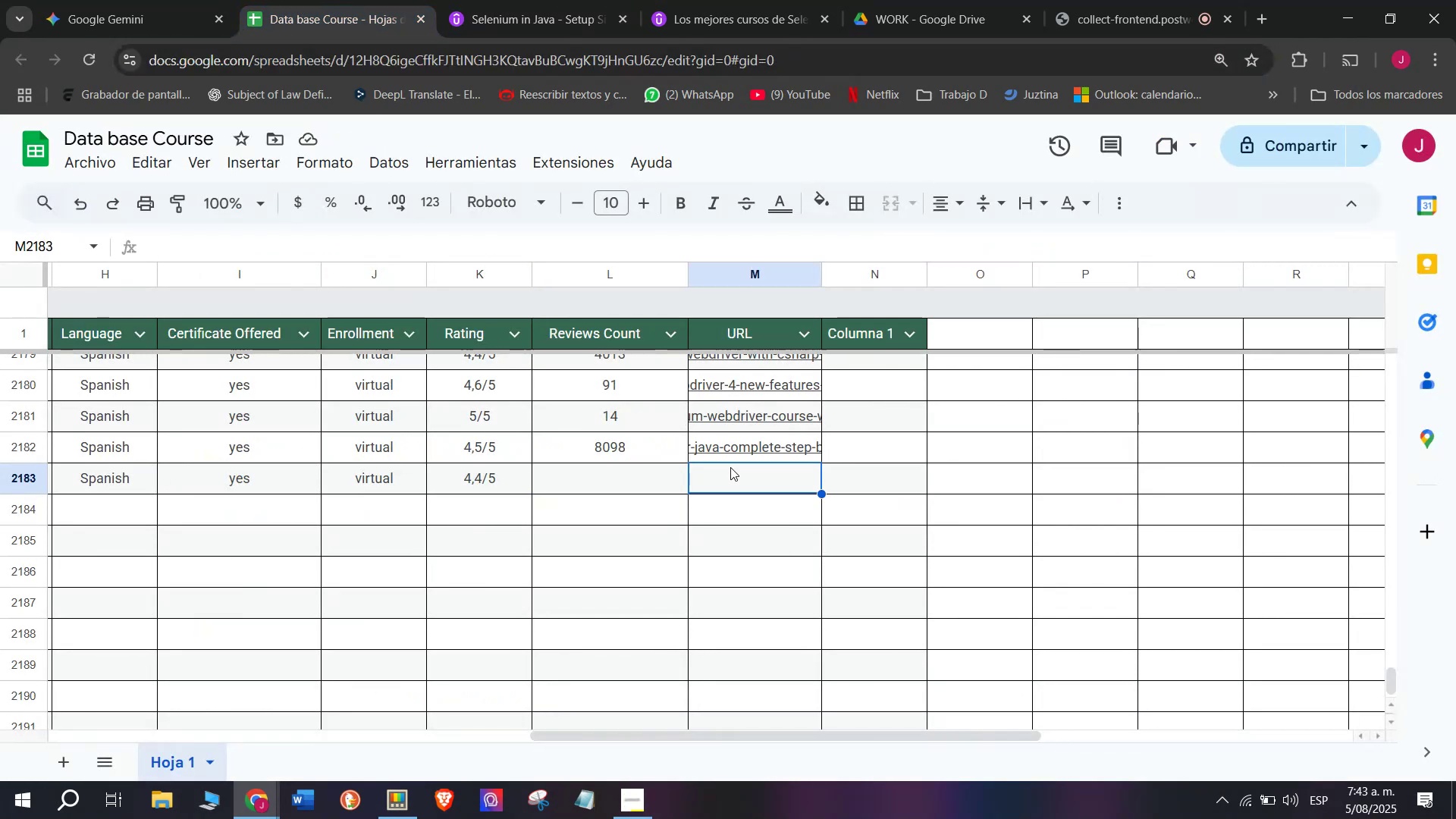 
key(Z)
 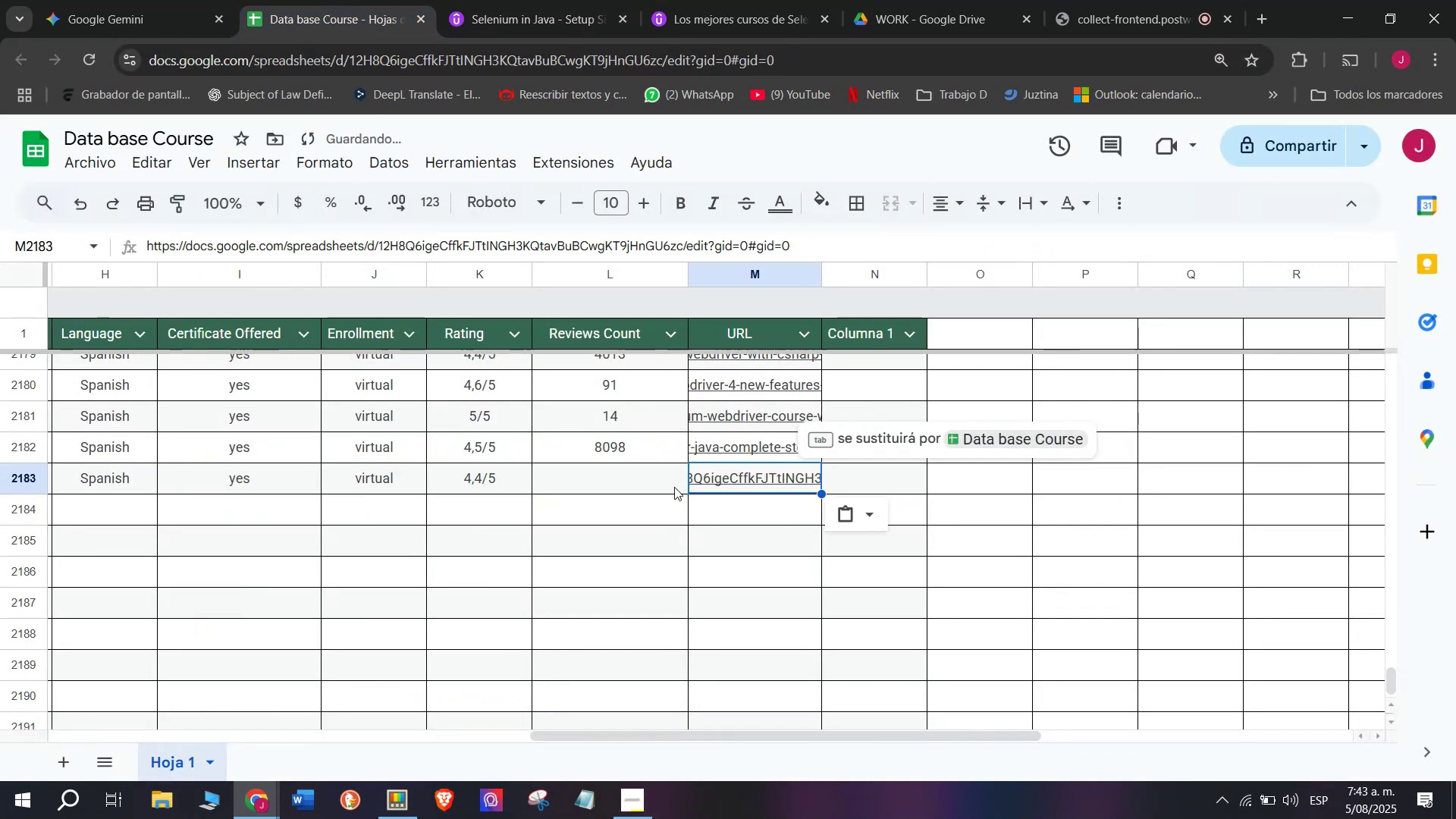 
key(Control+ControlLeft)
 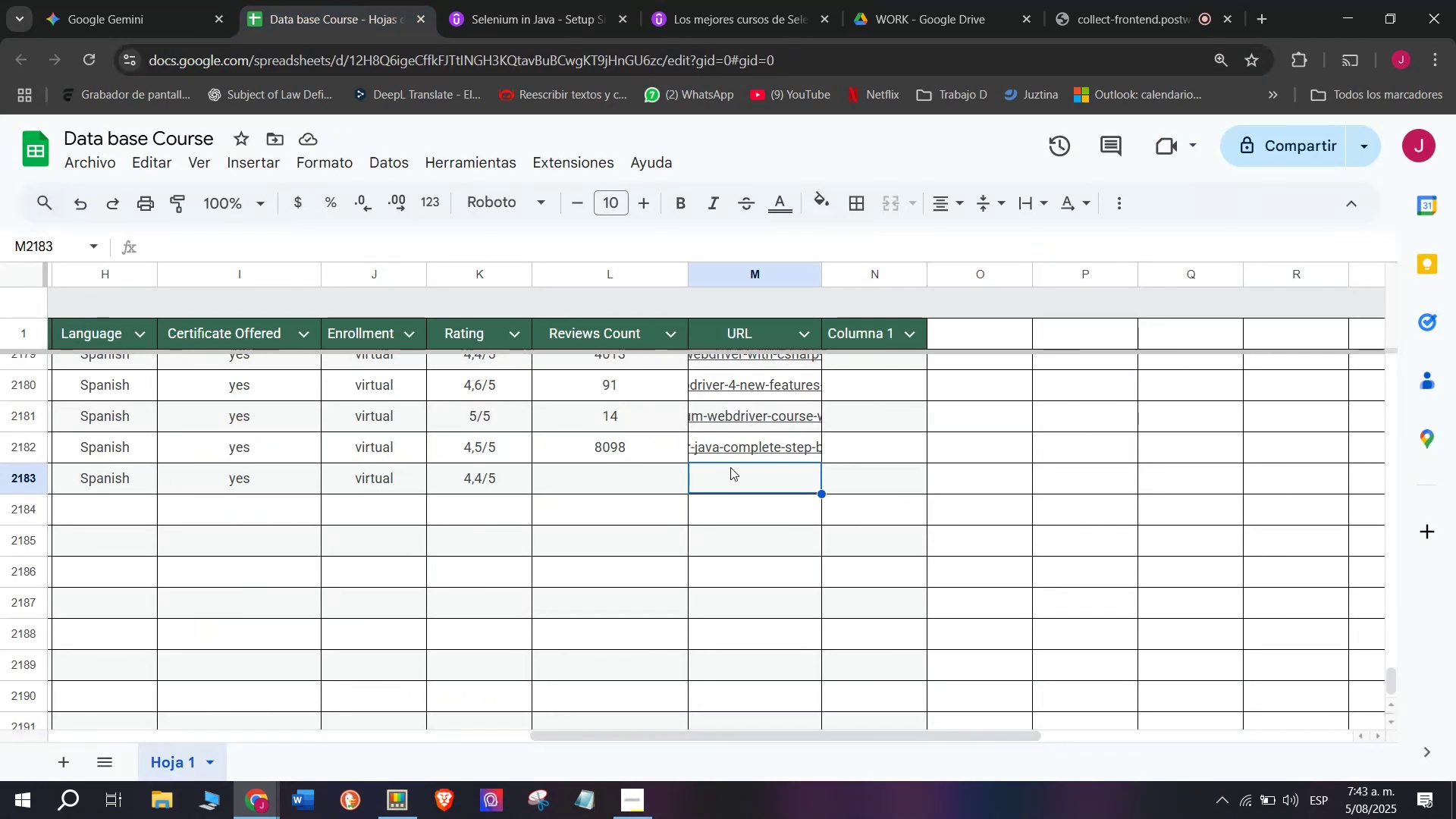 
key(Control+V)
 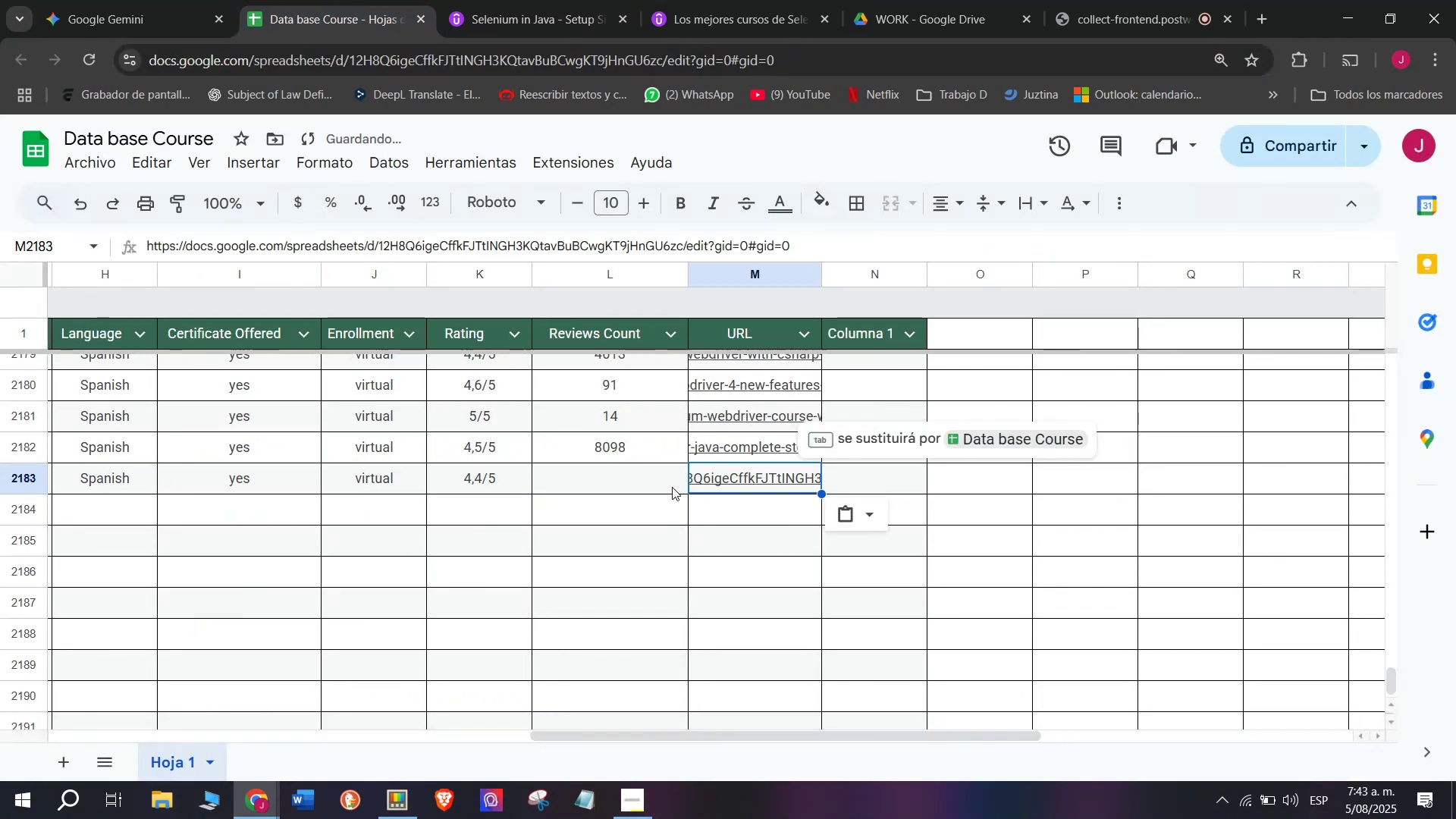 
left_click([664, 487])
 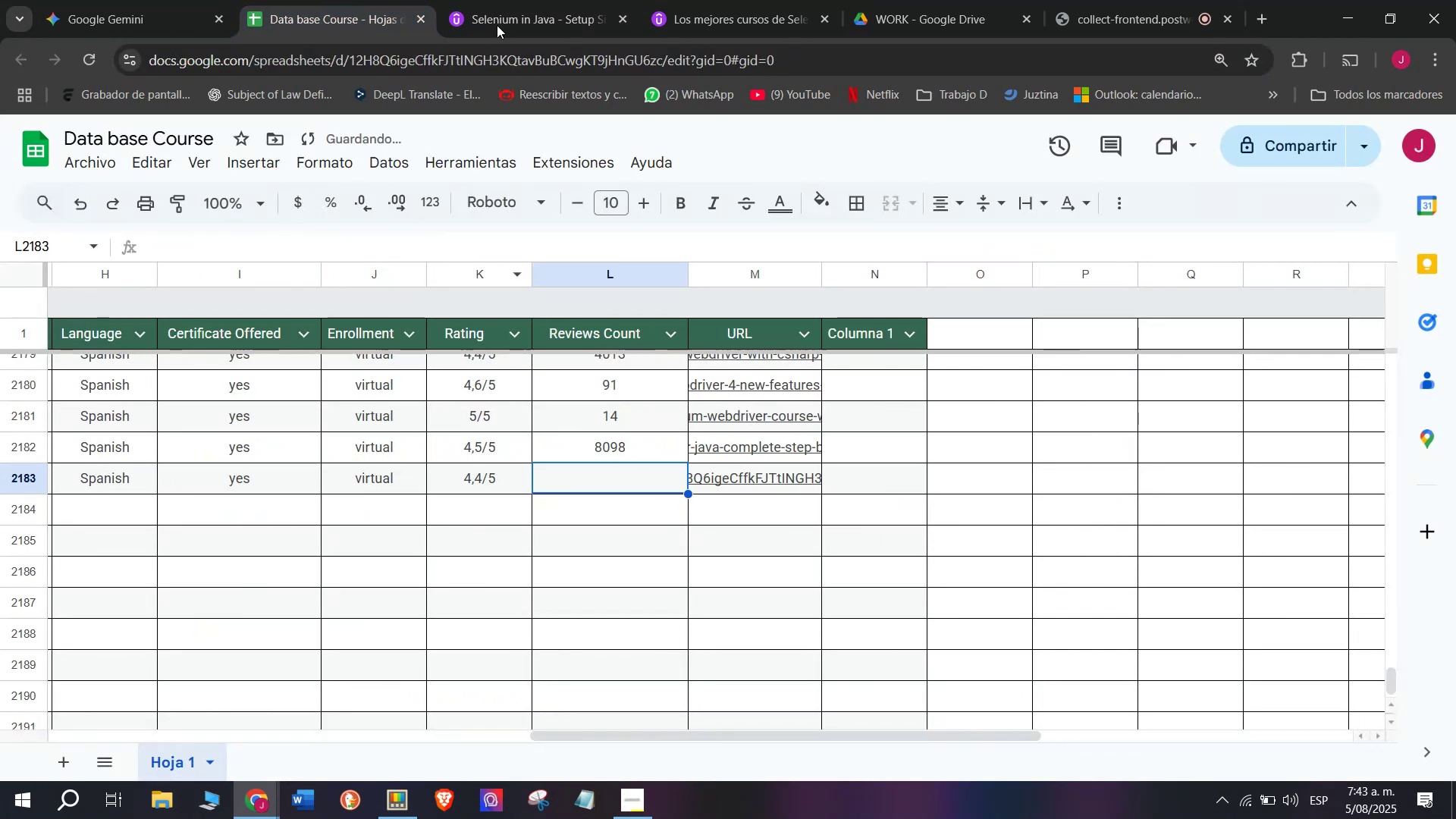 
left_click([504, 17])
 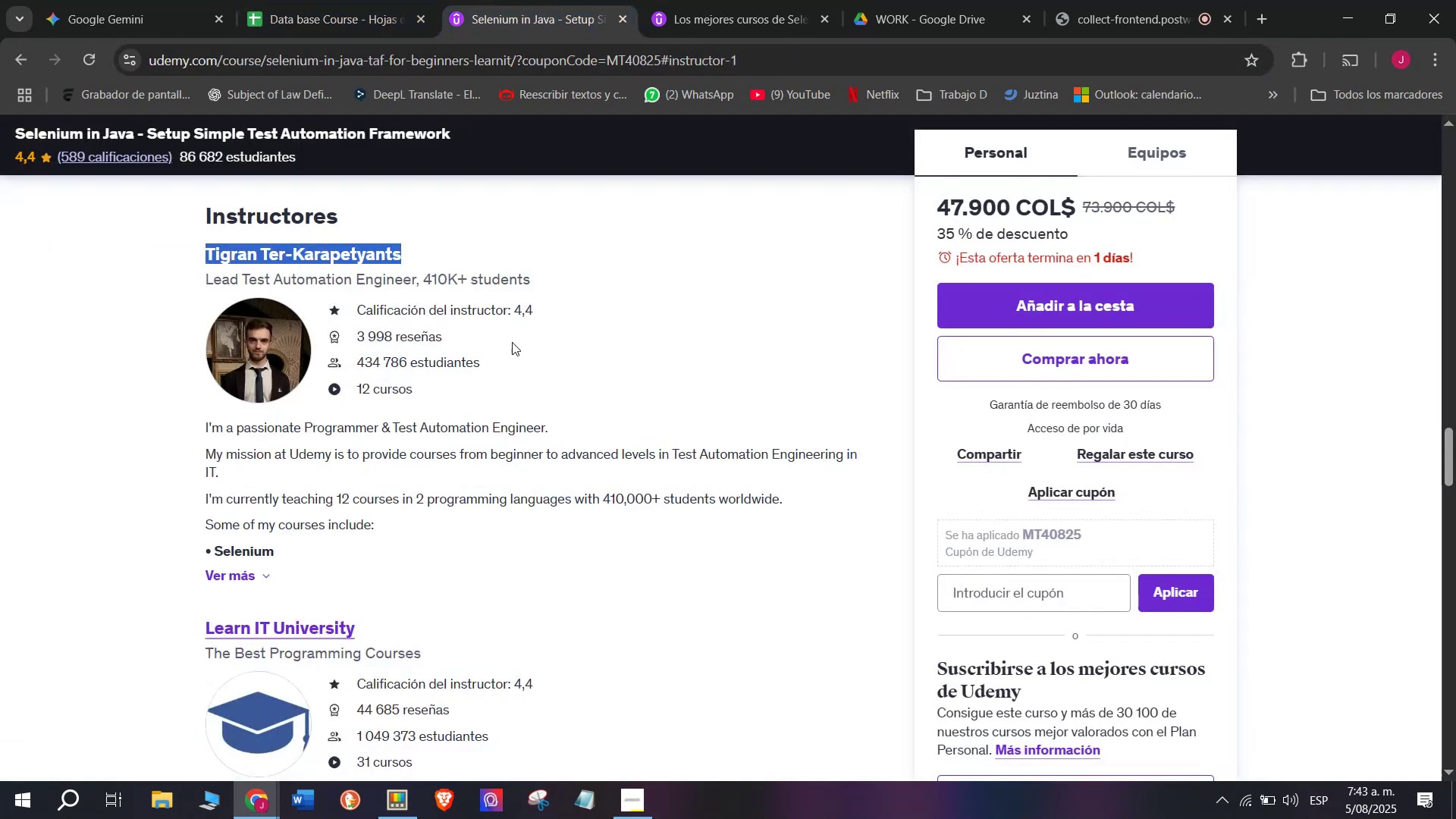 
scroll: coordinate [499, 381], scroll_direction: up, amount: 13.0
 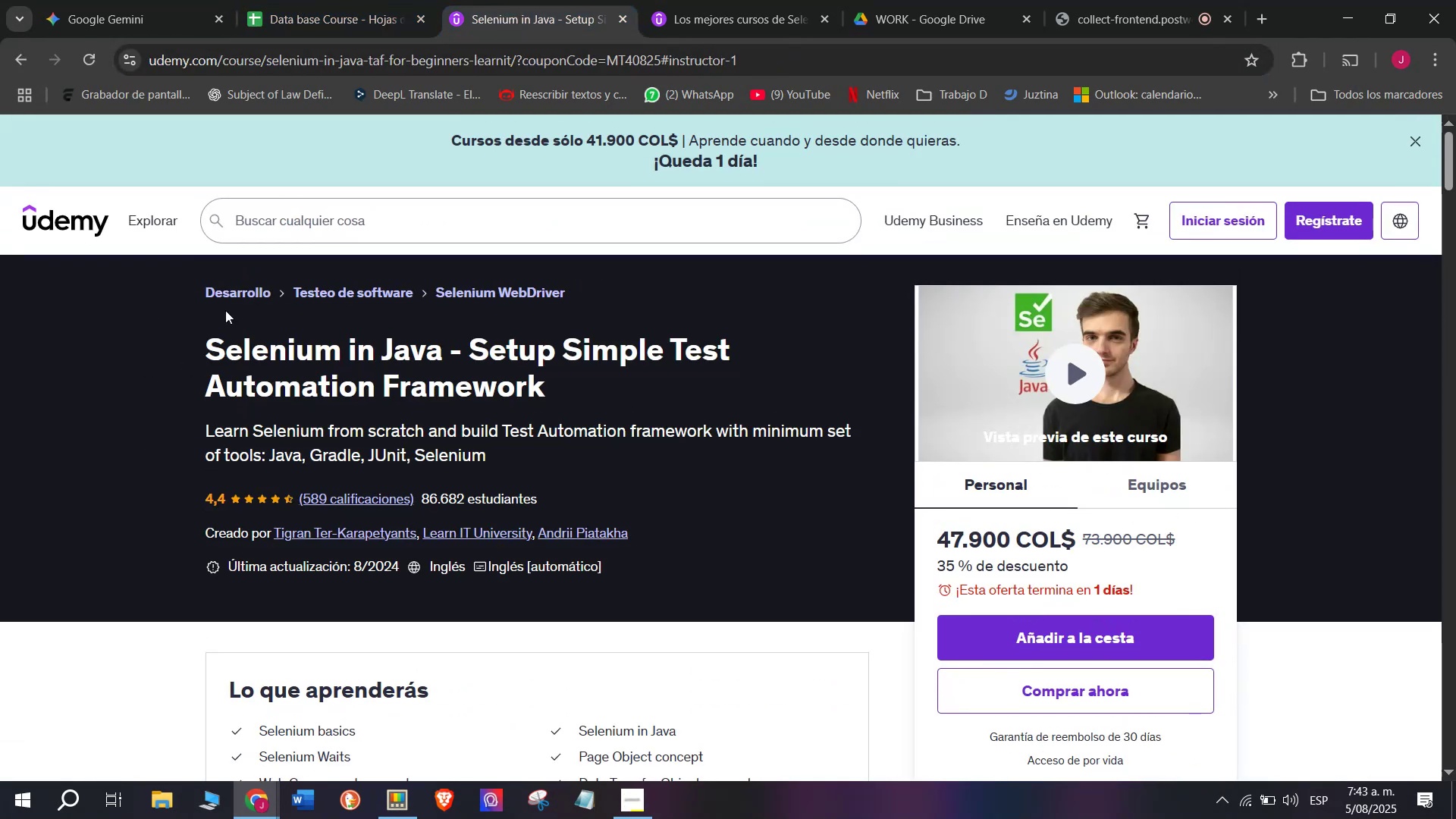 
left_click([288, 0])
 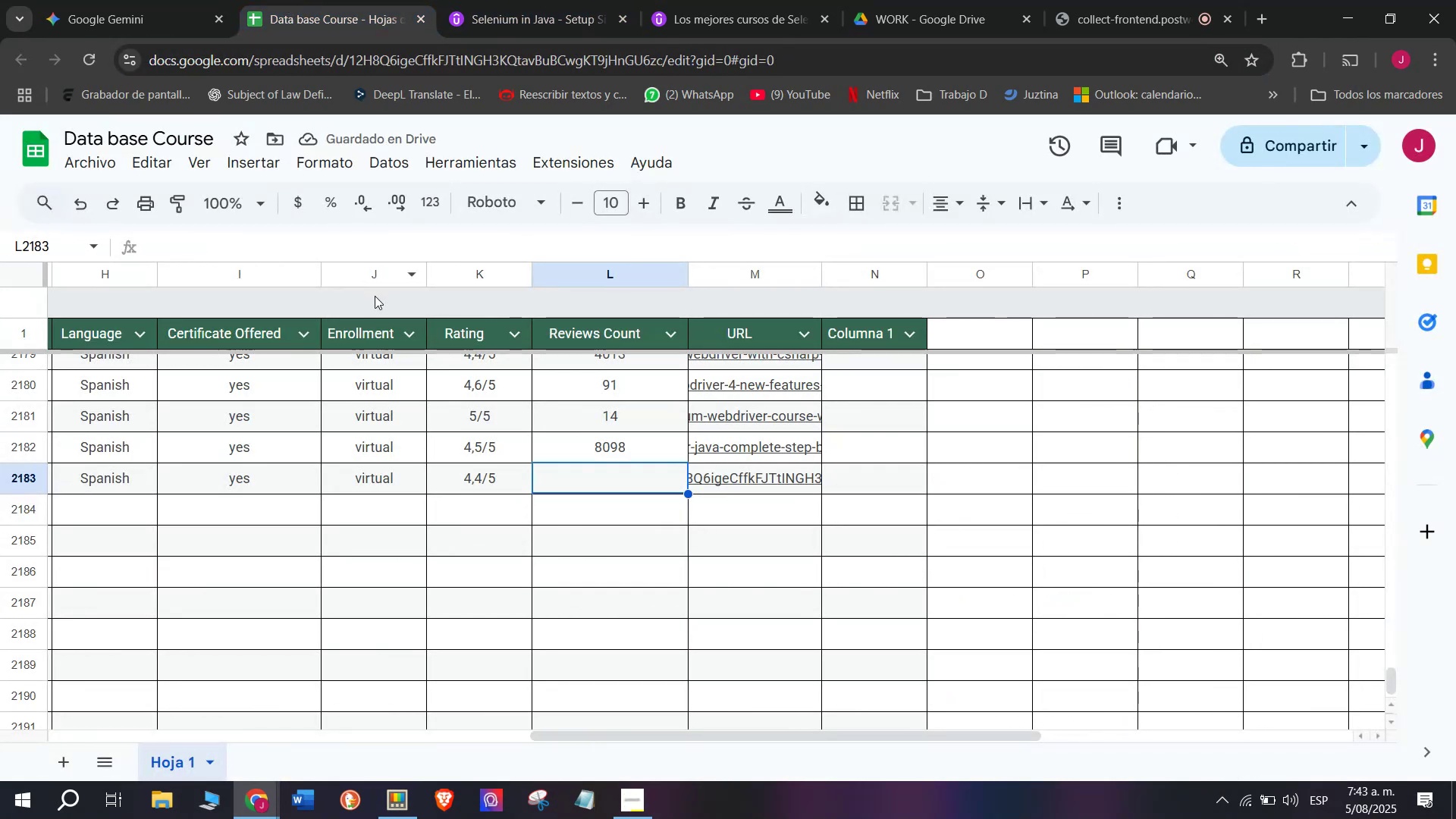 
type(589)
 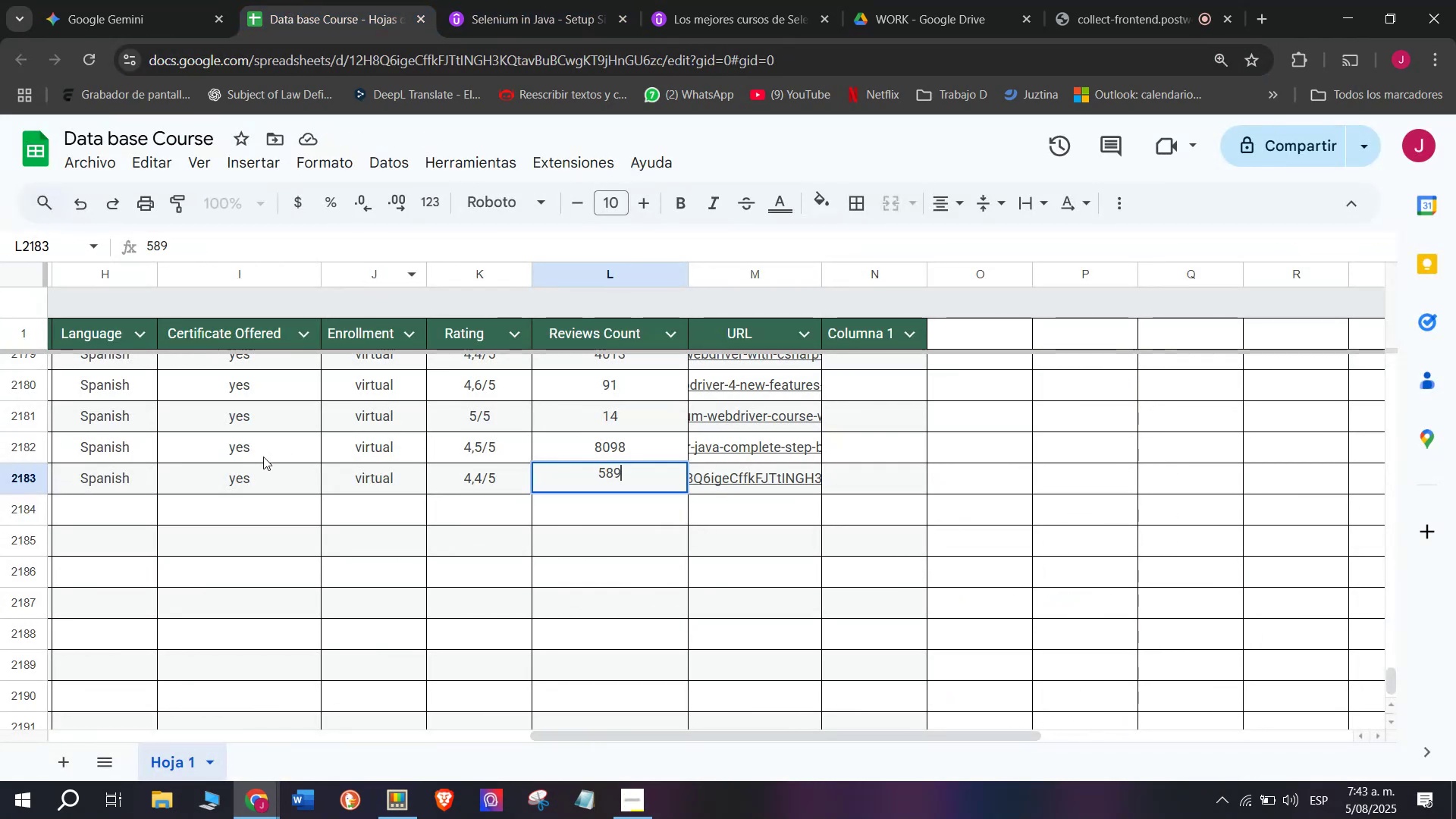 
scroll: coordinate [137, 522], scroll_direction: up, amount: 3.0
 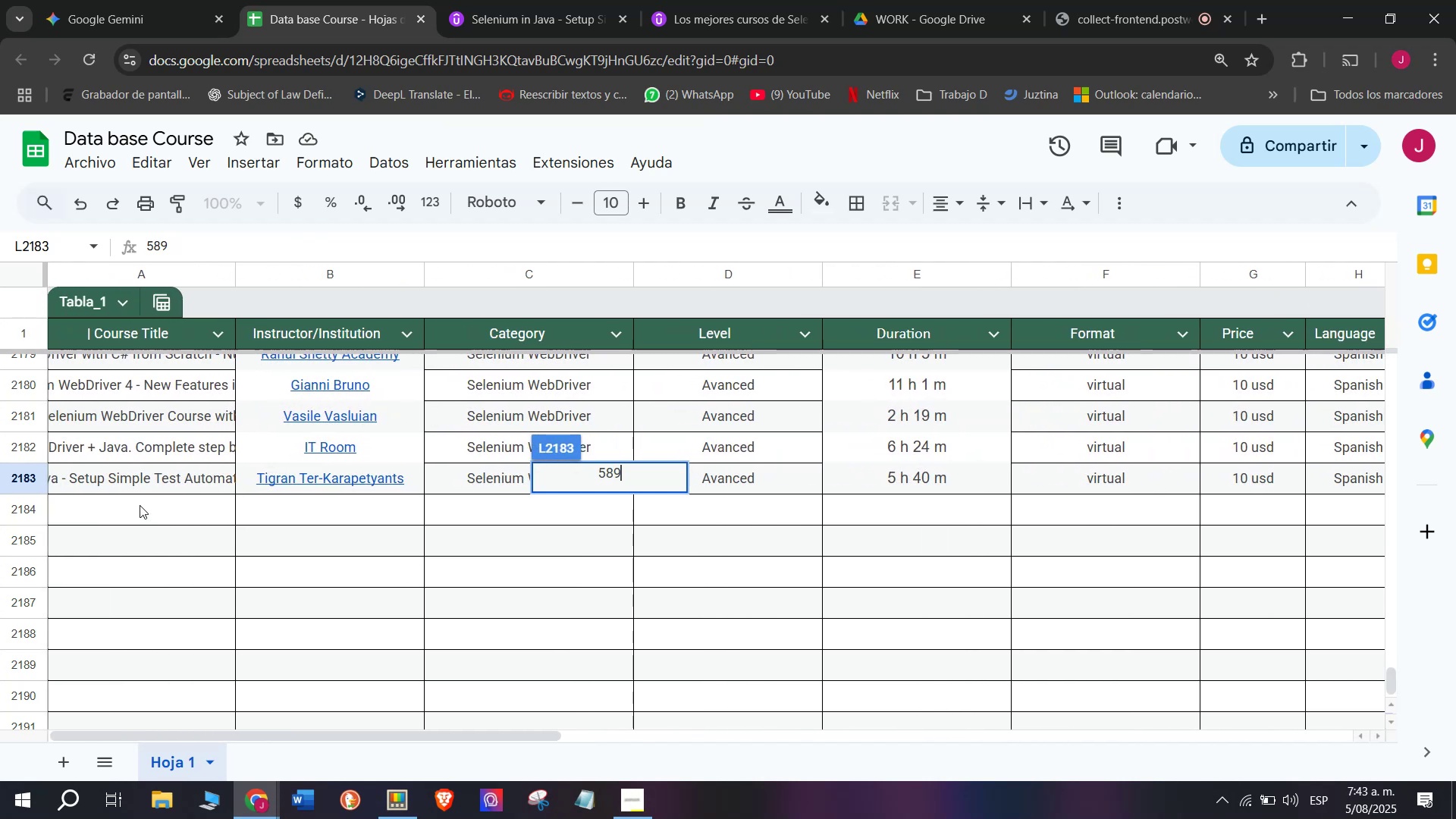 
left_click([140, 505])
 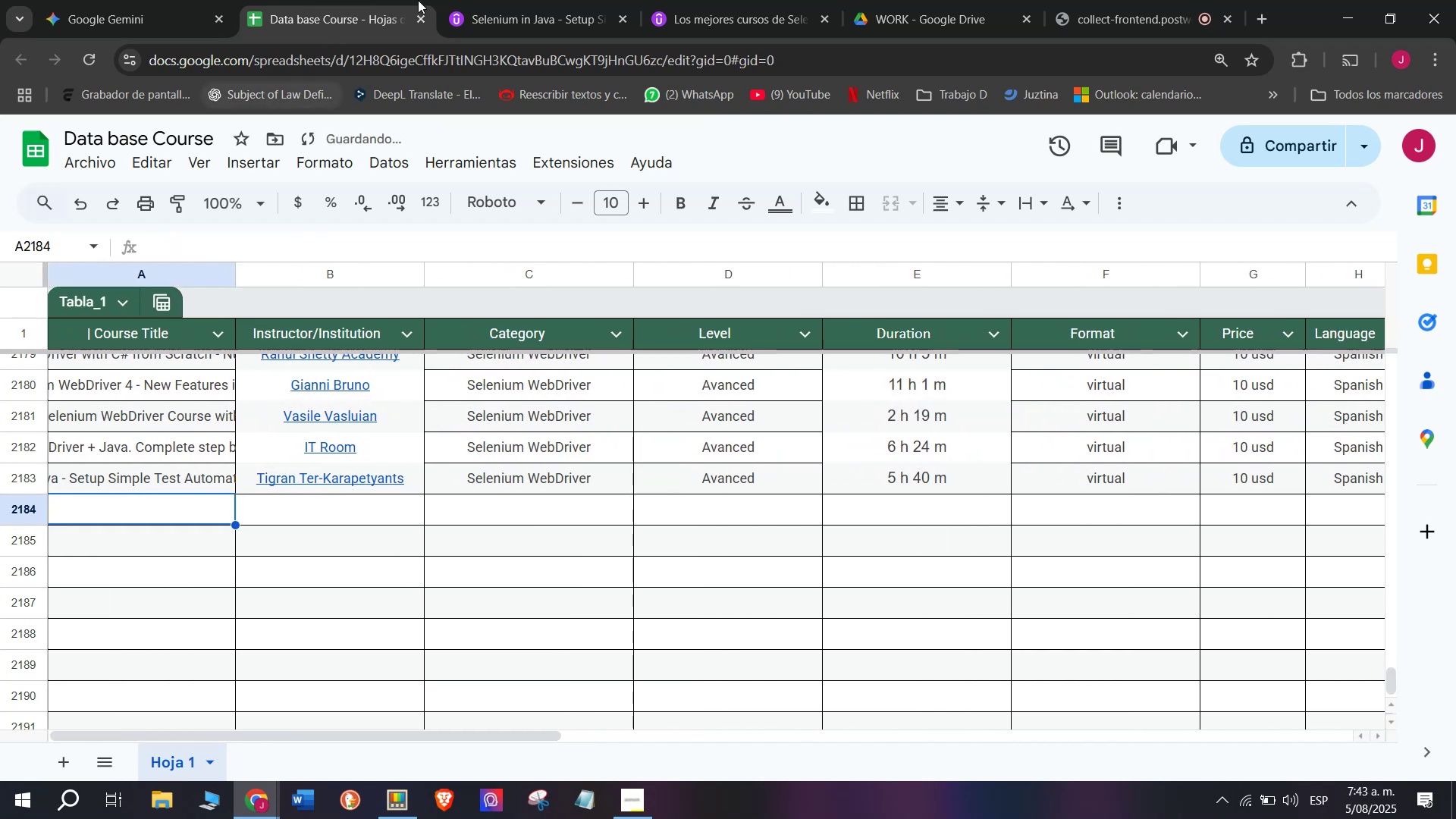 
left_click([456, 0])
 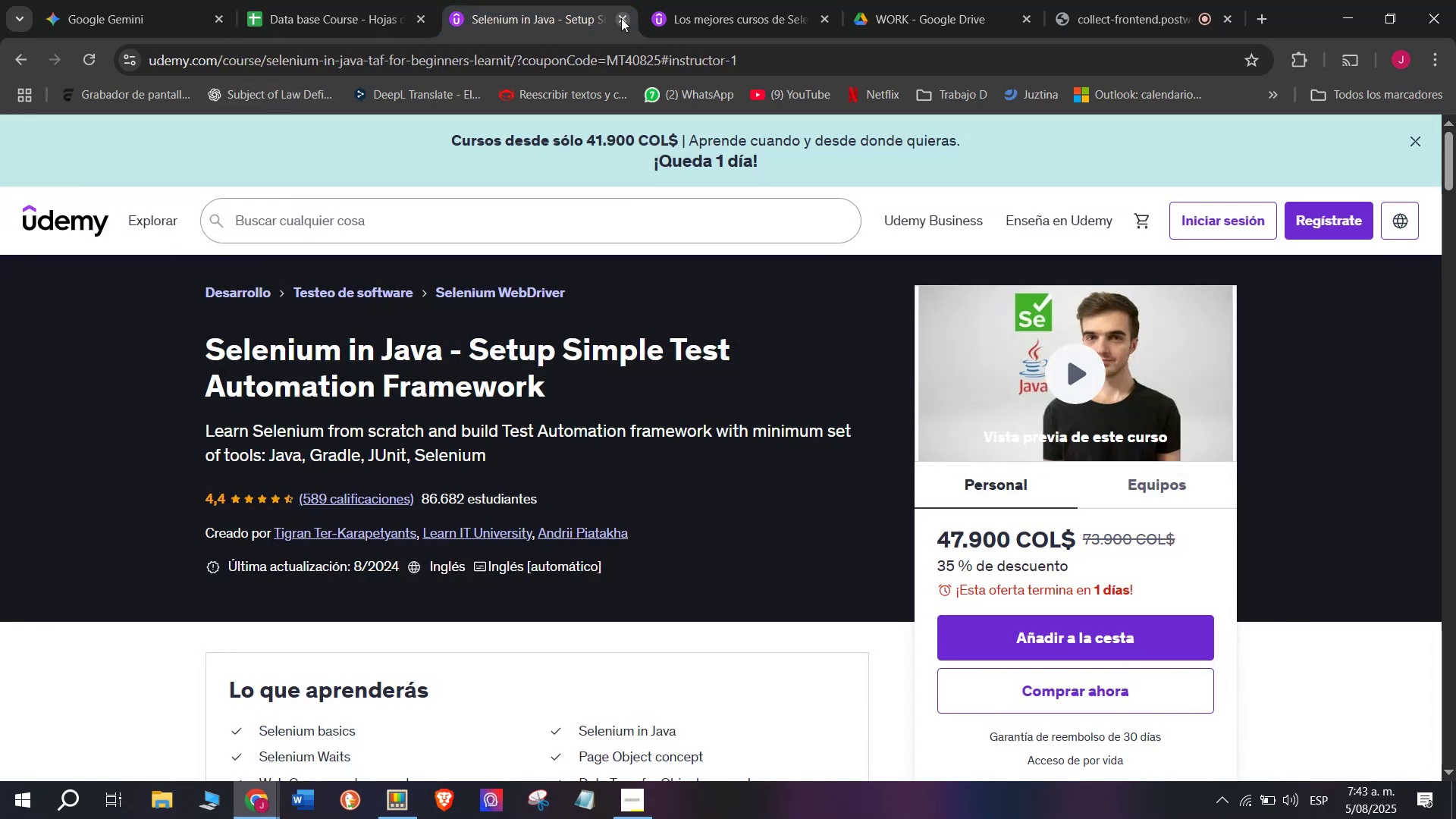 
left_click([621, 18])
 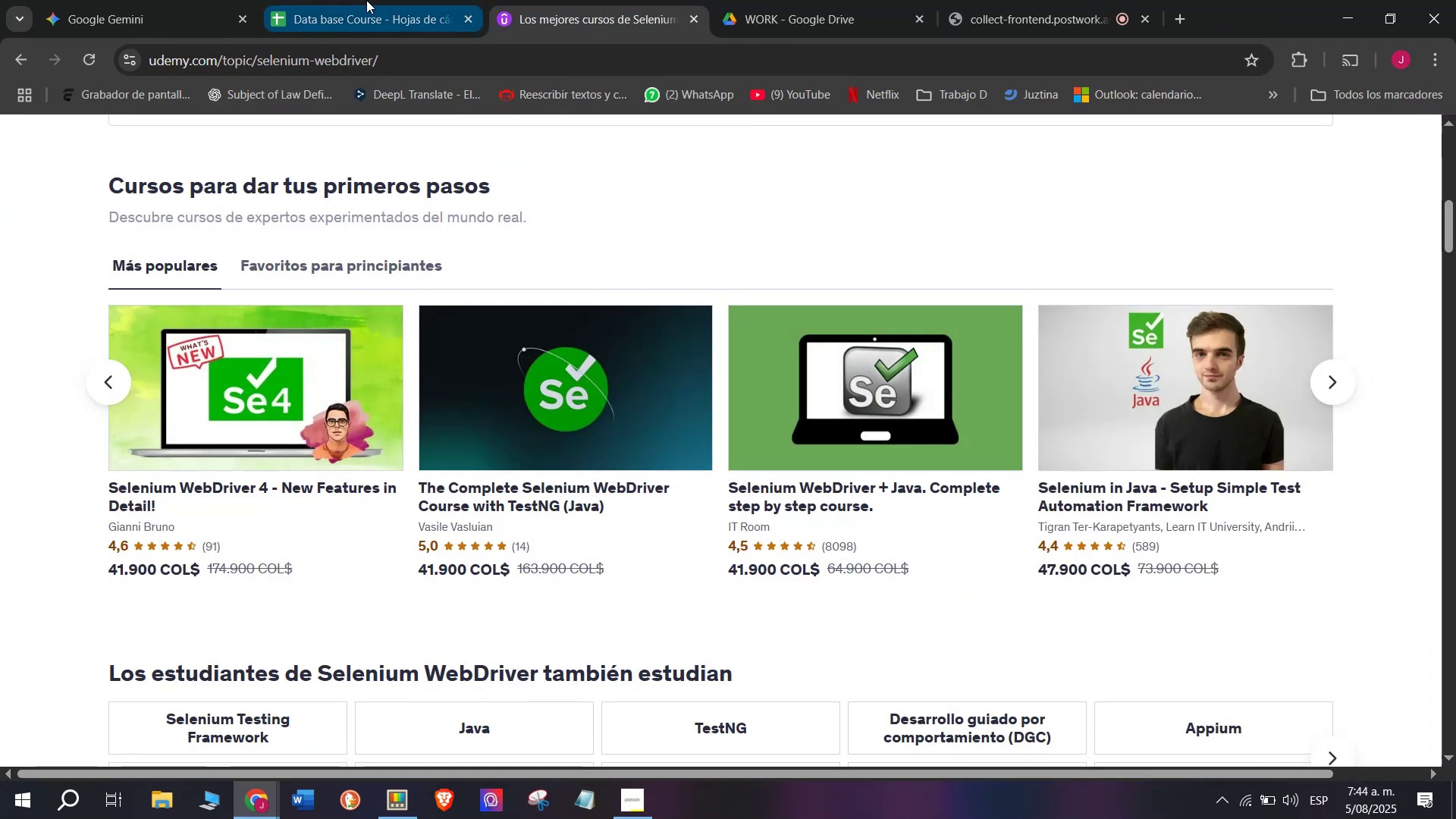 
left_click([366, 0])
 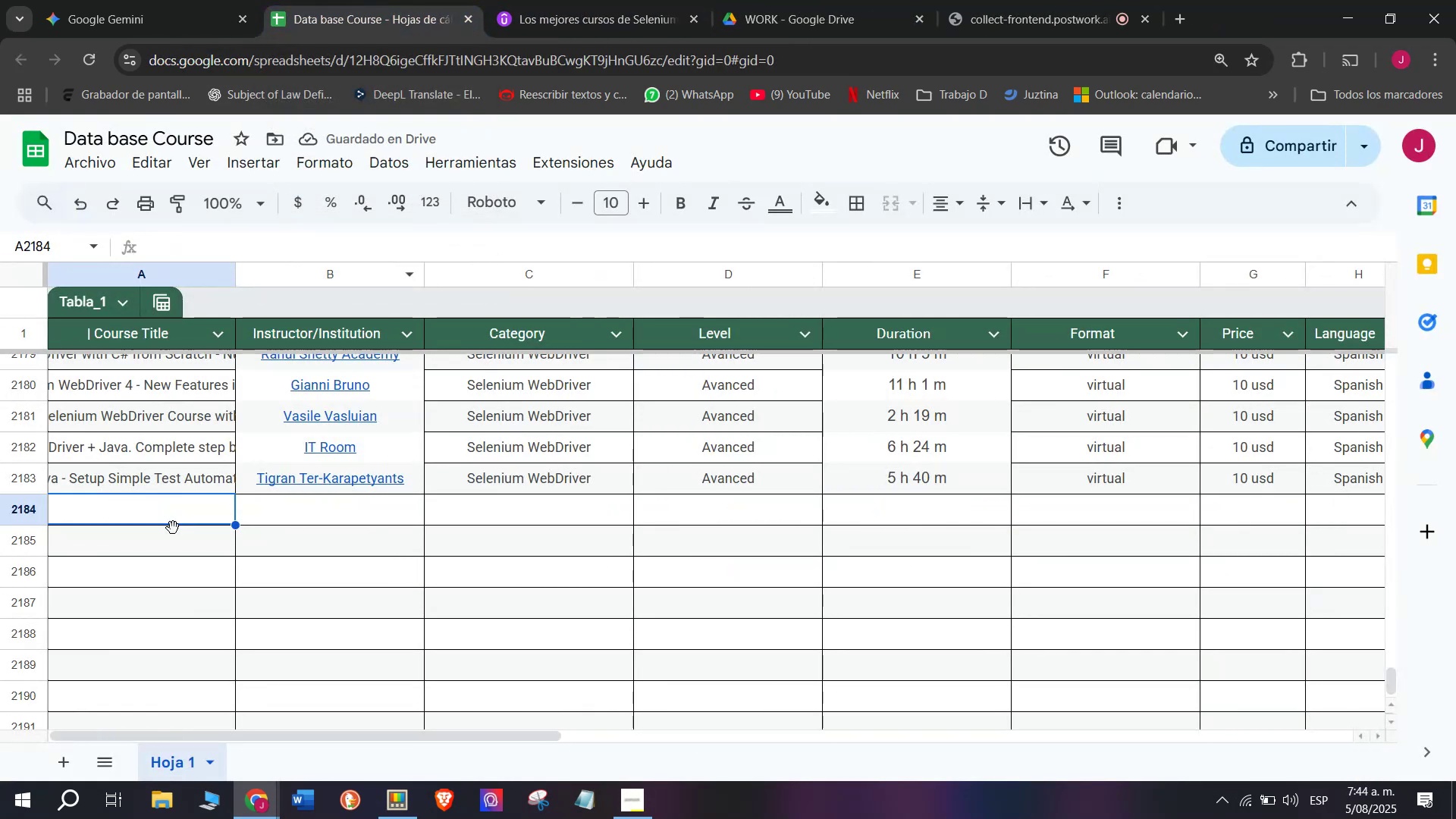 
scroll: coordinate [443, 124], scroll_direction: up, amount: 4.0
 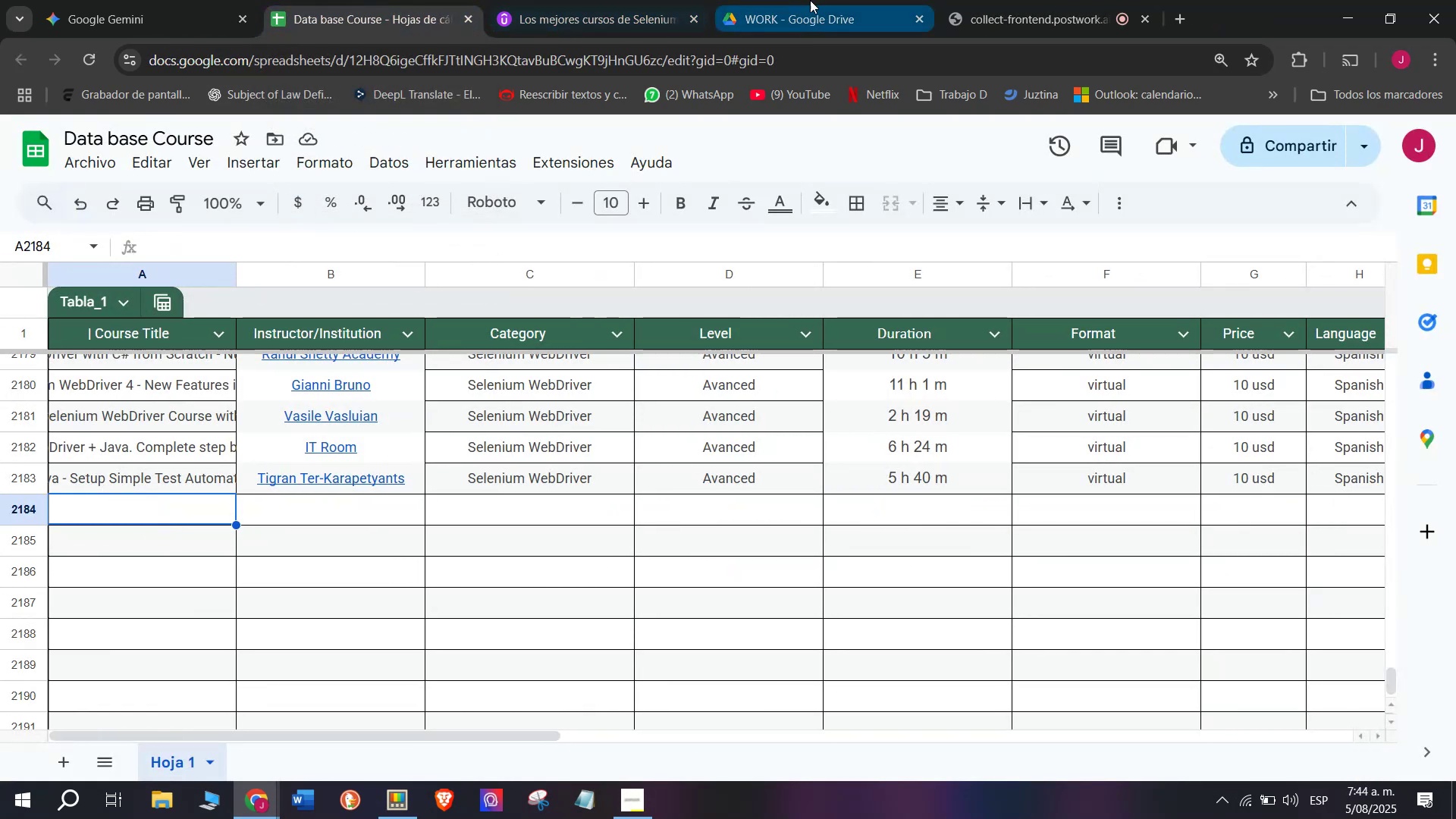 
left_click([814, 0])
 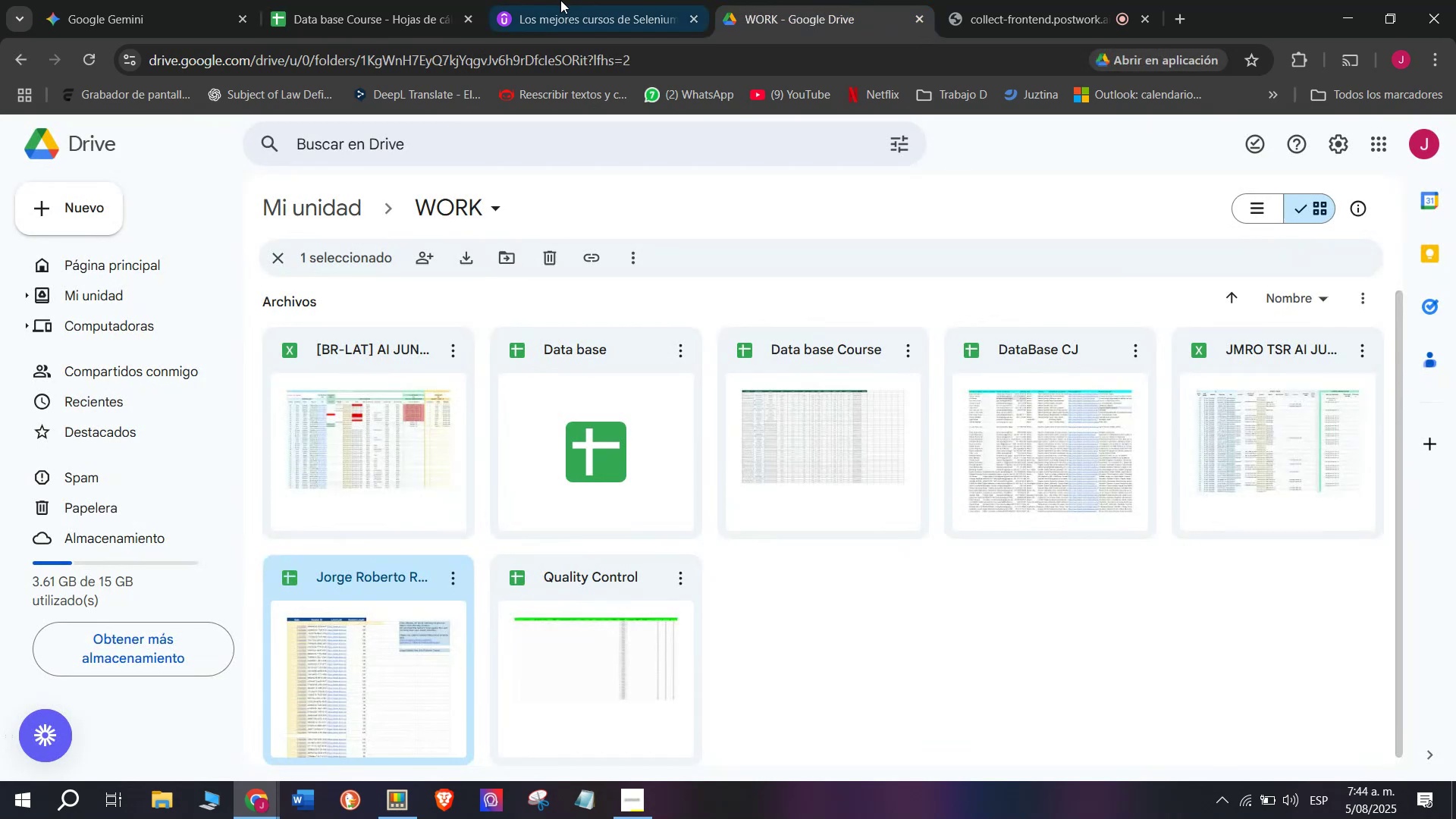 
left_click([535, 0])
 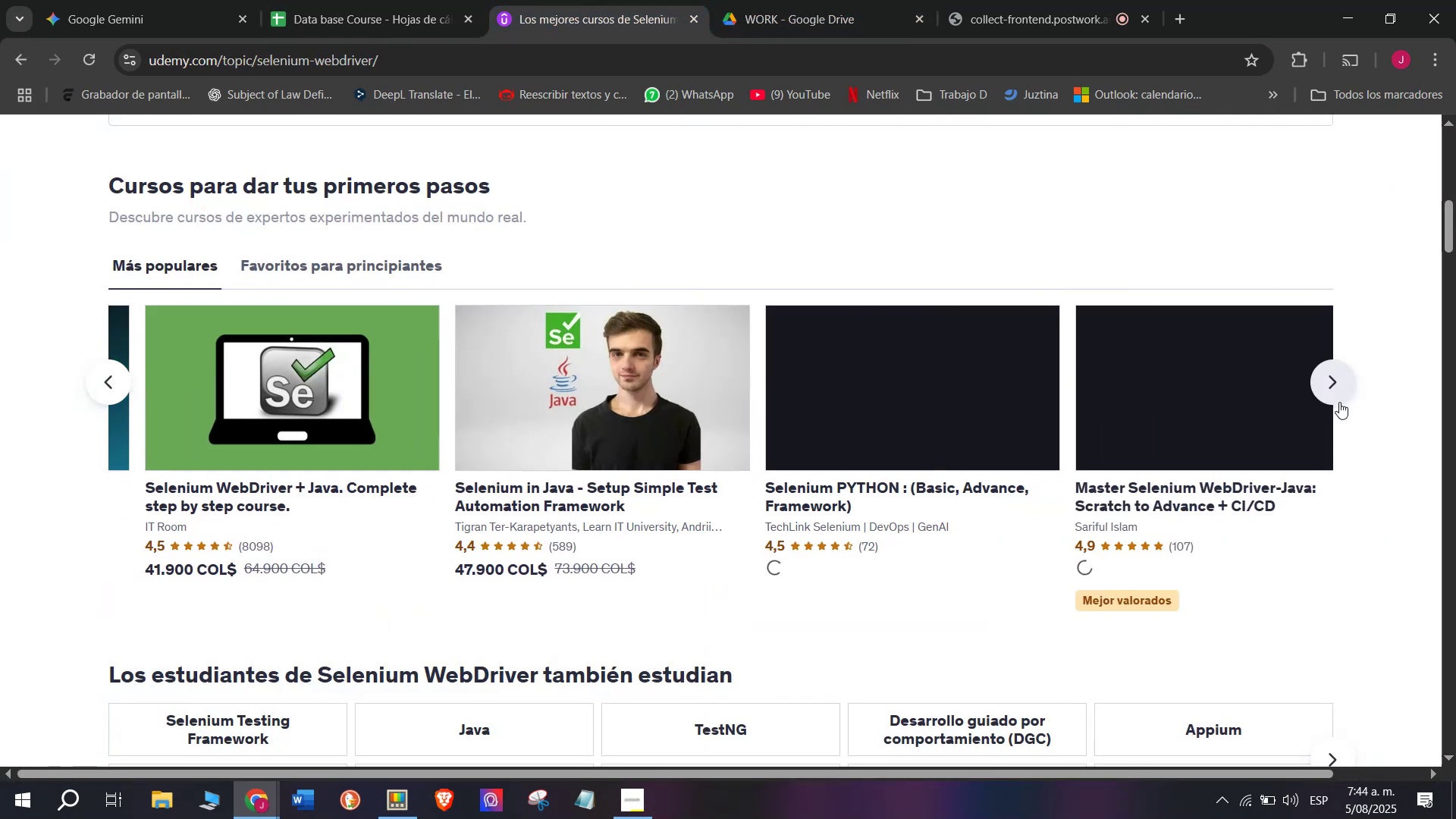 
hold_key(key=ControlLeft, duration=0.69)
left_click([528, 448])
 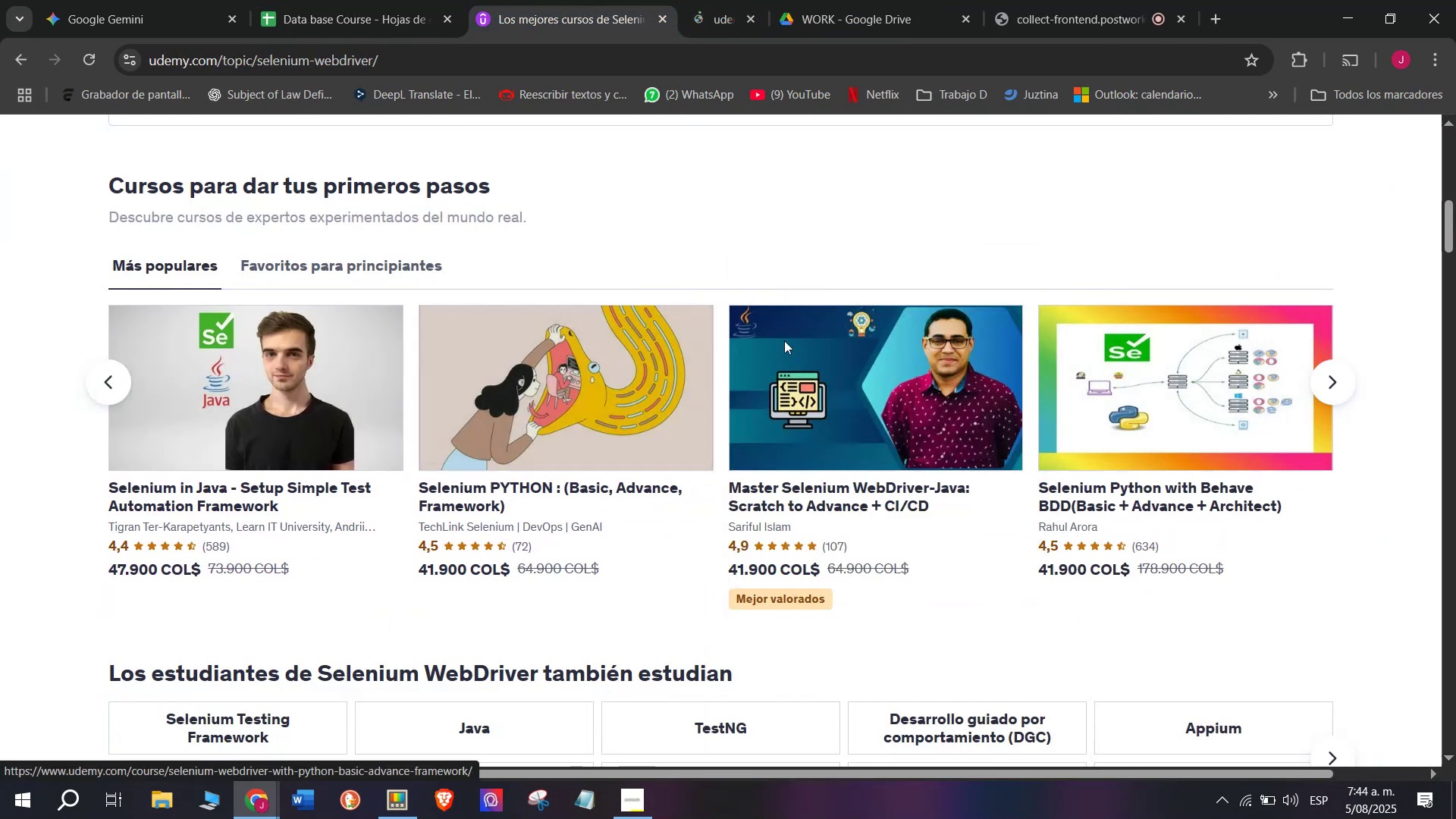 
hold_key(key=ControlLeft, duration=0.49)
left_click([798, 448])
 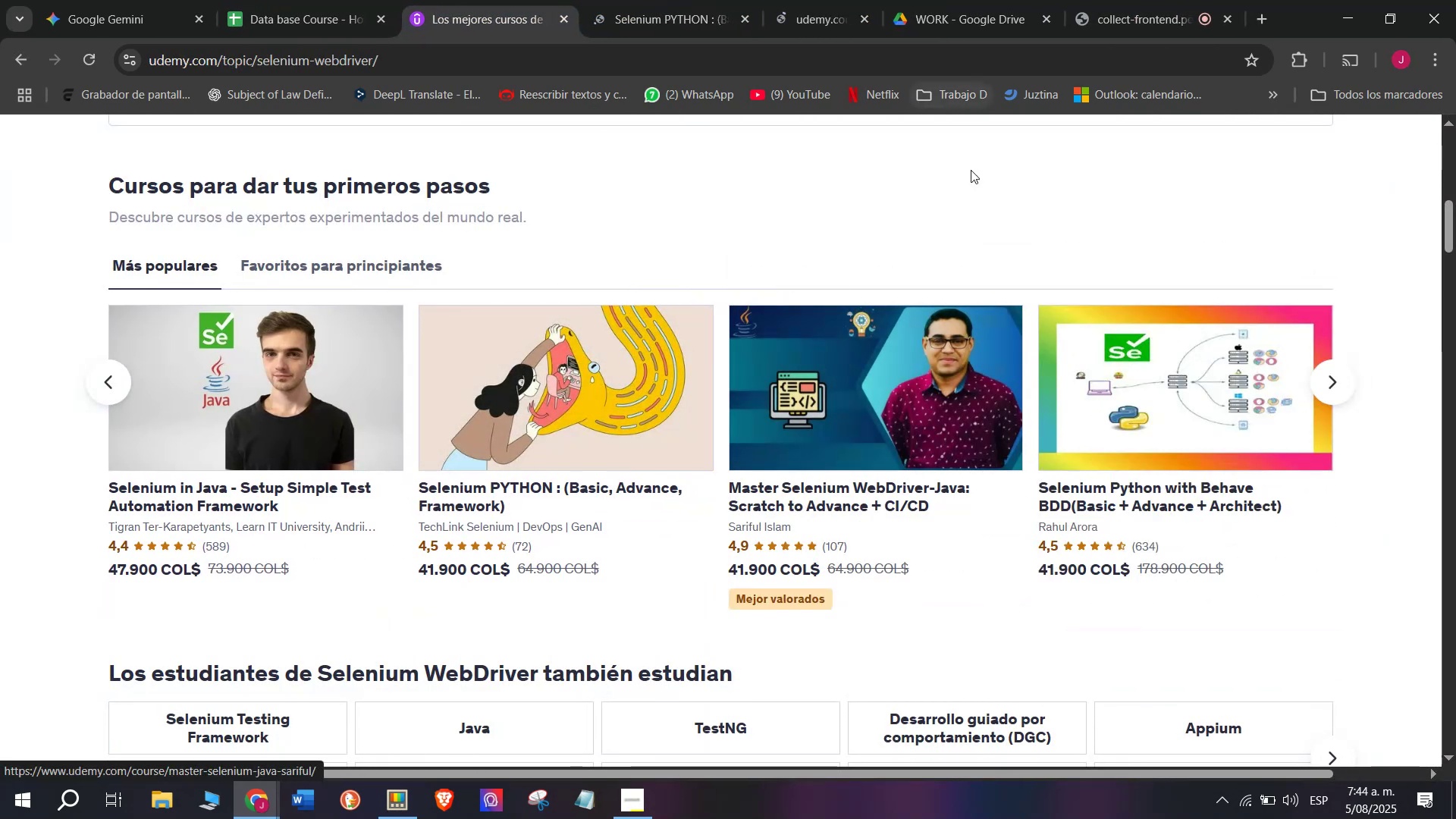 
hold_key(key=ControlLeft, duration=0.4)
left_click([1118, 450])
 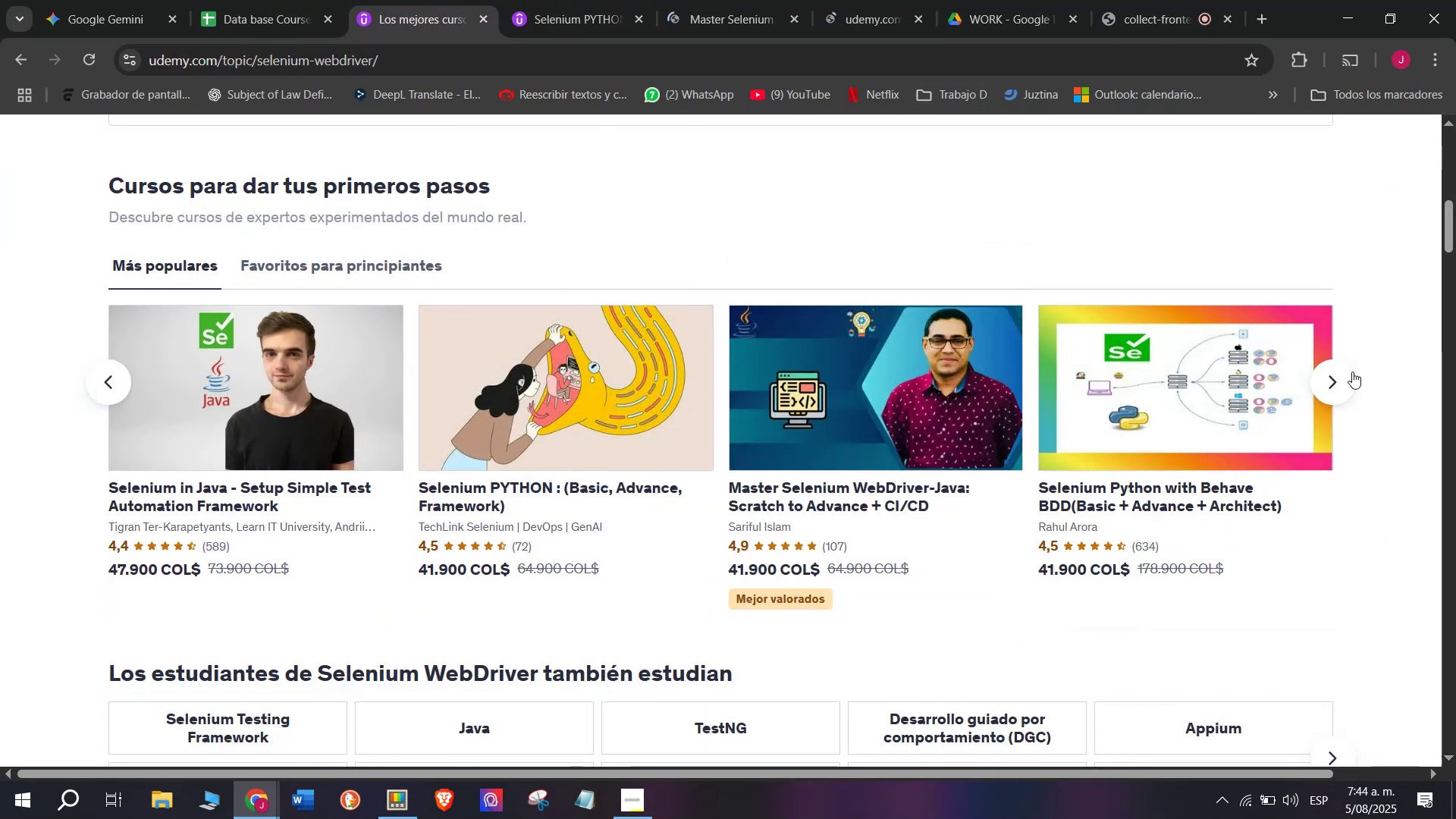 
left_click([1342, 384])
 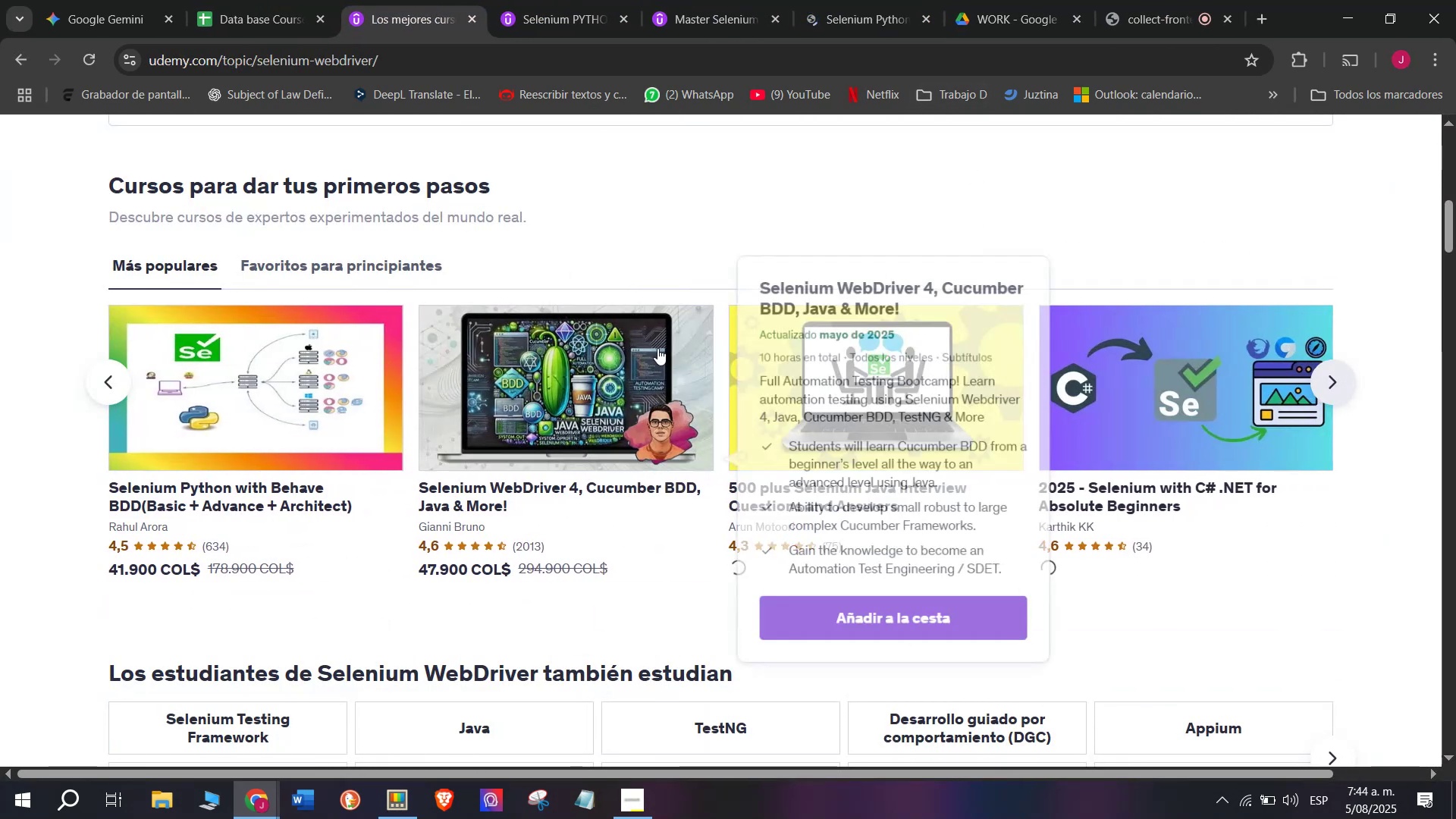 
hold_key(key=ControlLeft, duration=0.33)
left_click([613, 347])
 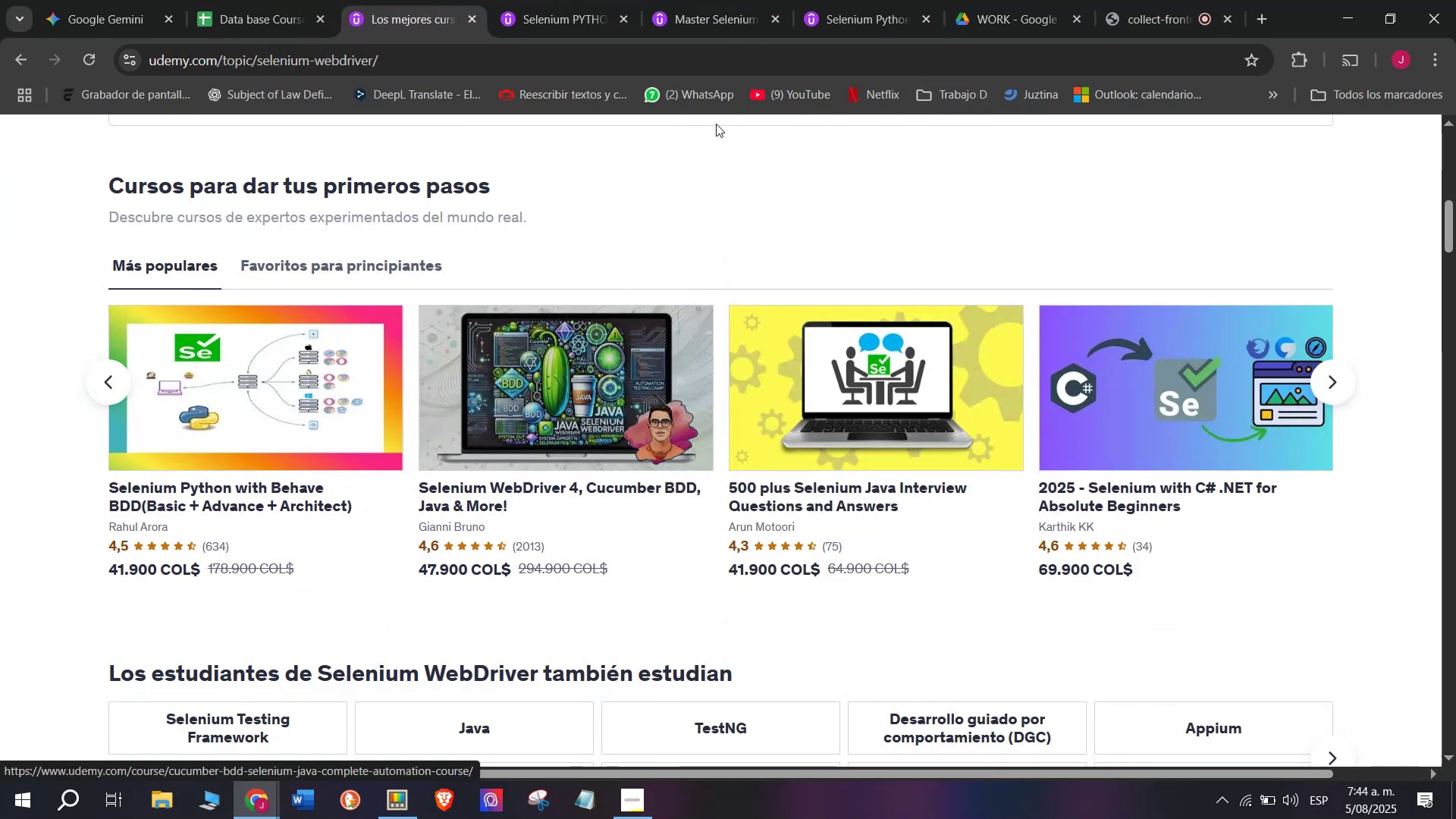 
hold_key(key=ControlLeft, duration=0.44)
left_click([901, 340])
 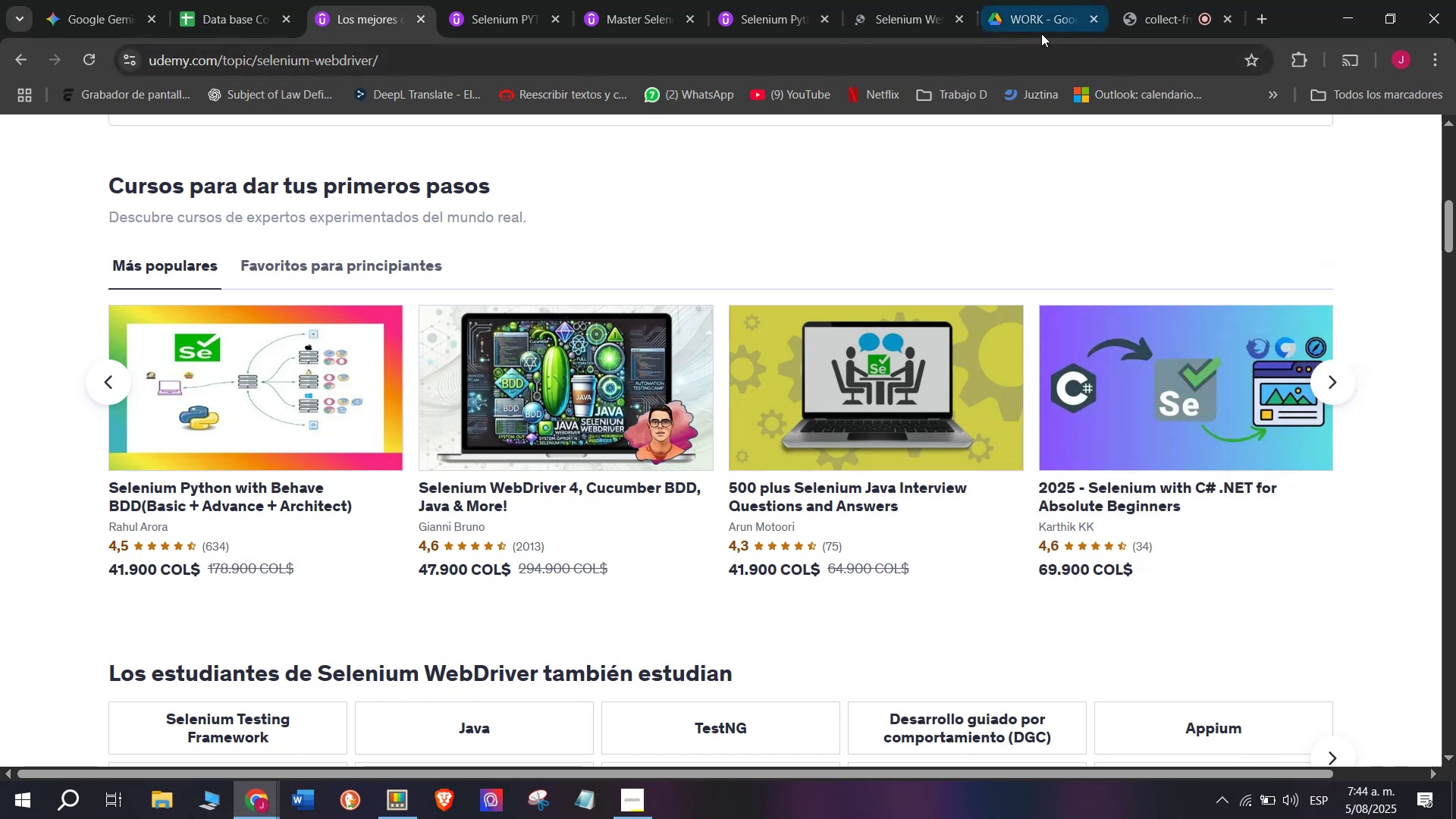 
hold_key(key=ControlLeft, duration=0.44)
left_click([1219, 350])
 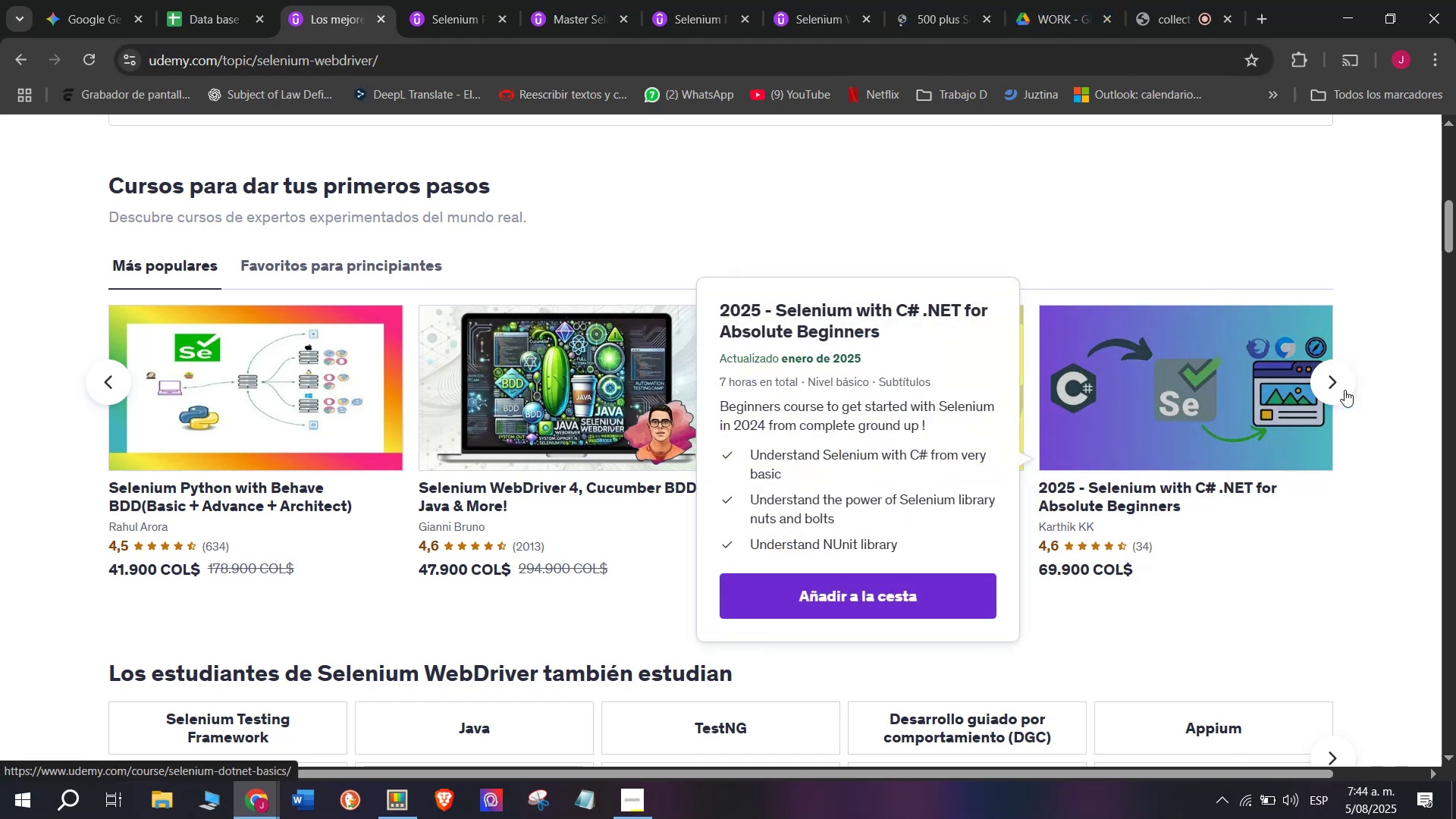 
left_click([1345, 390])
 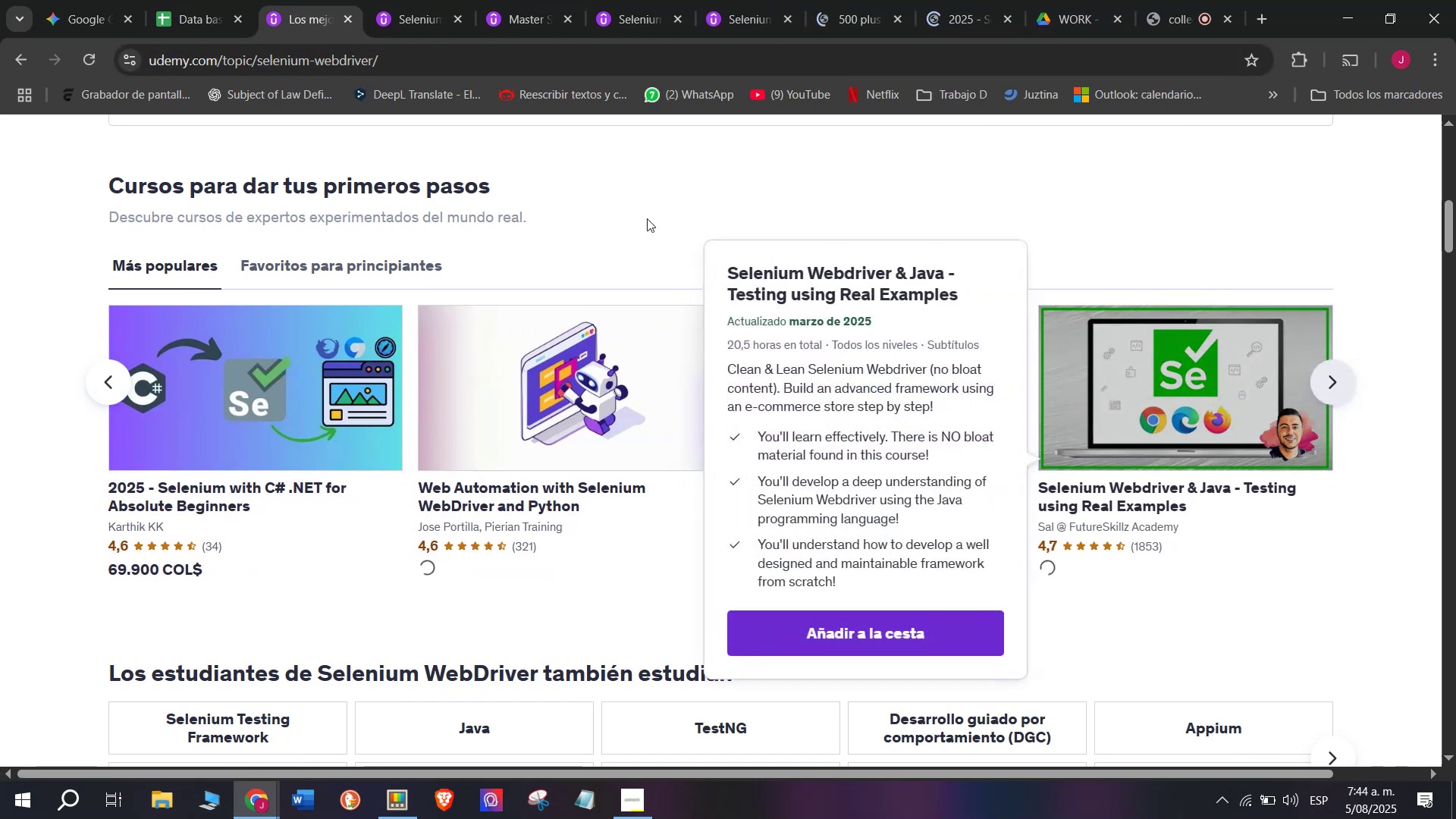 
key(Control+ControlLeft)
 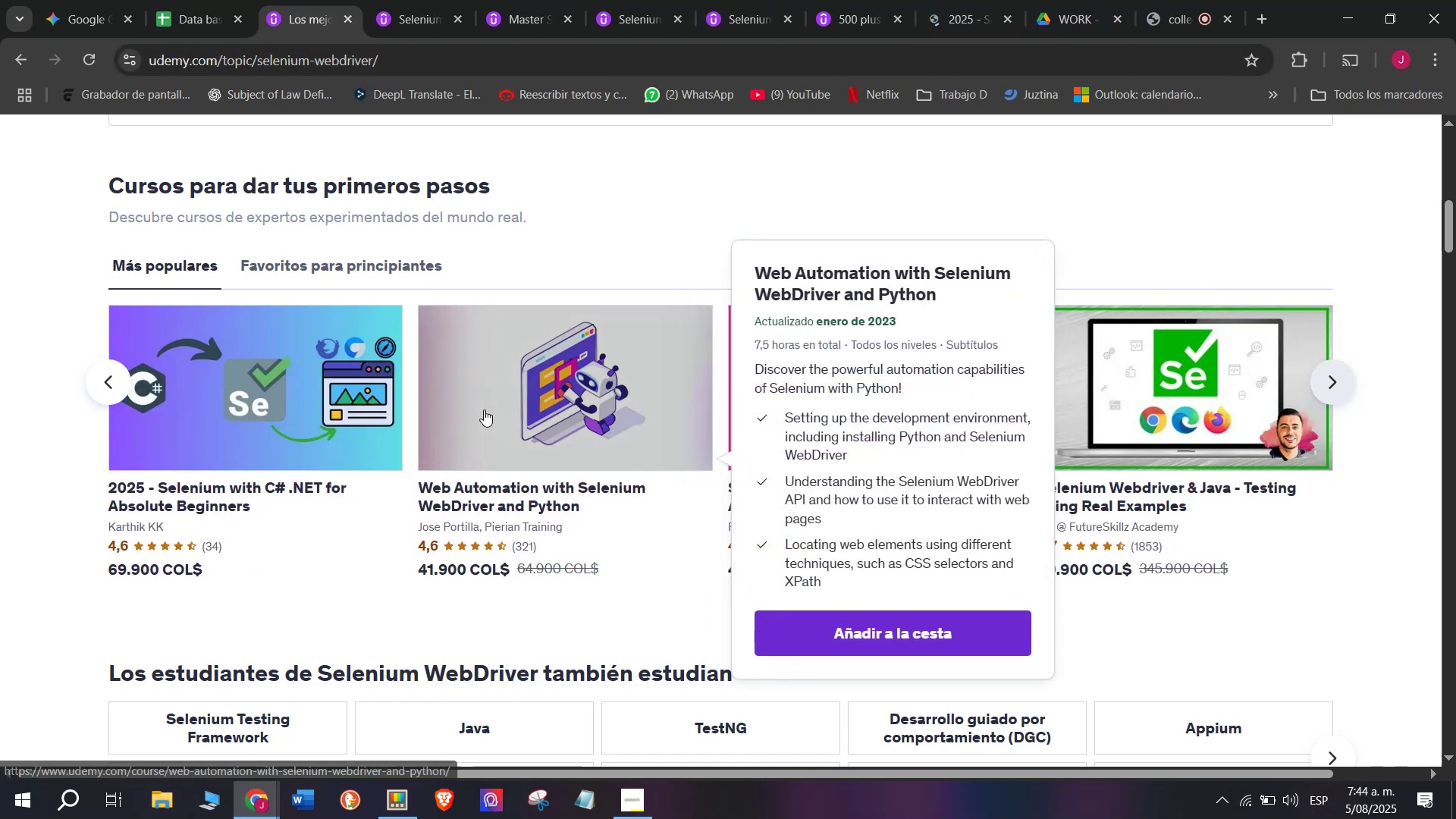 
left_click([484, 410])
 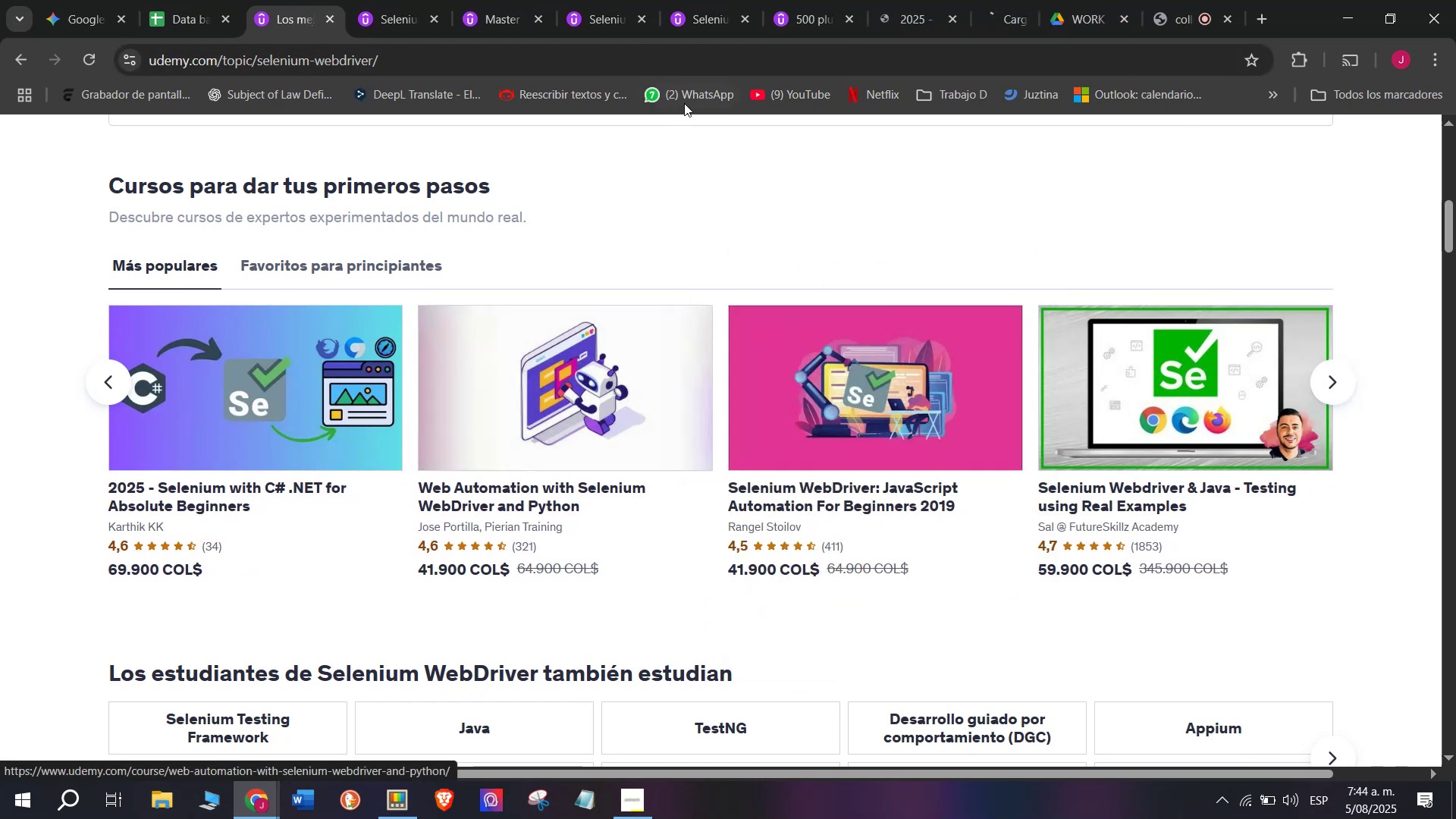 
hold_key(key=ControlLeft, duration=0.35)
left_click([835, 350])
 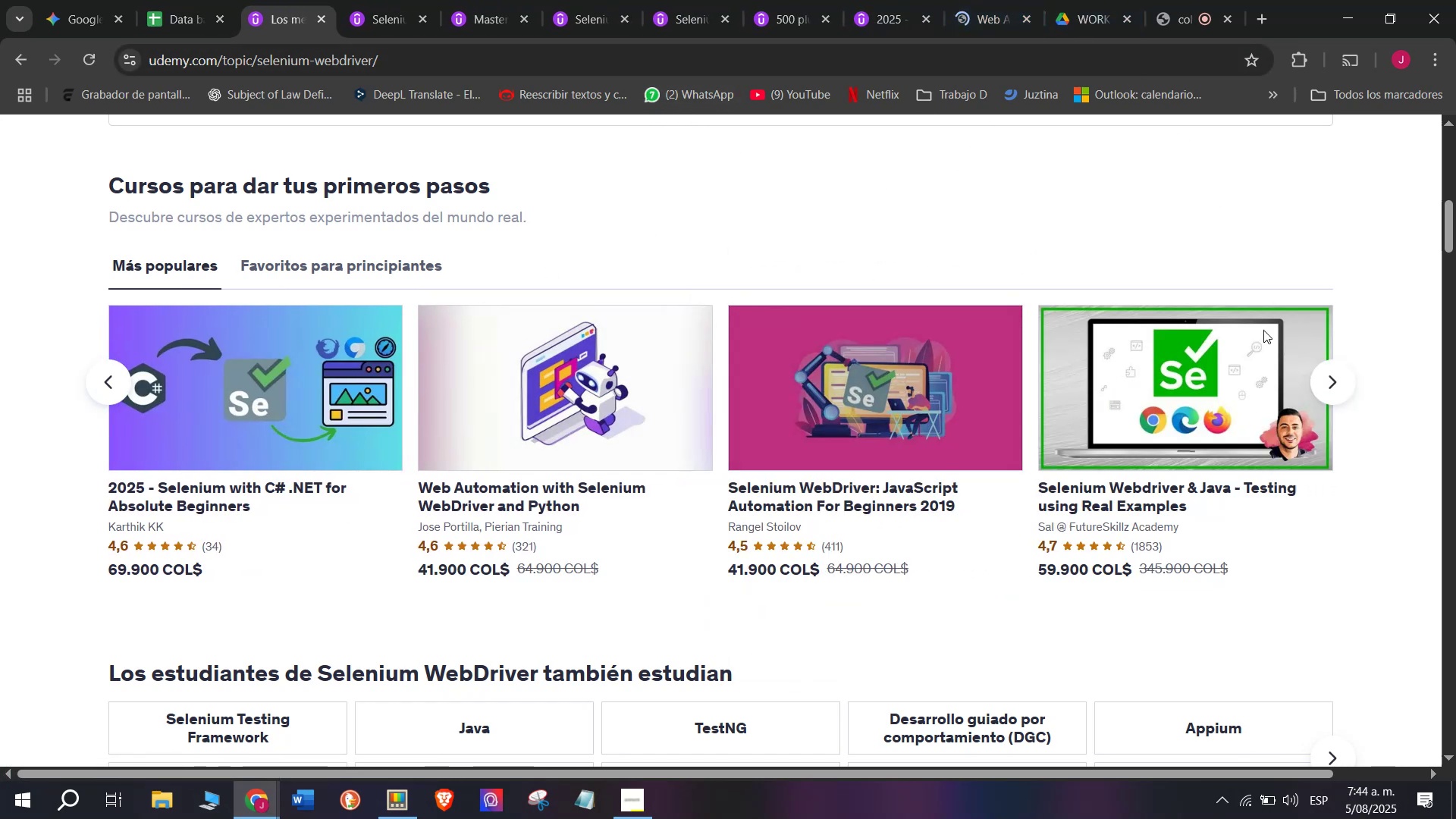 
hold_key(key=ControlLeft, duration=0.38)
left_click([1224, 428])
 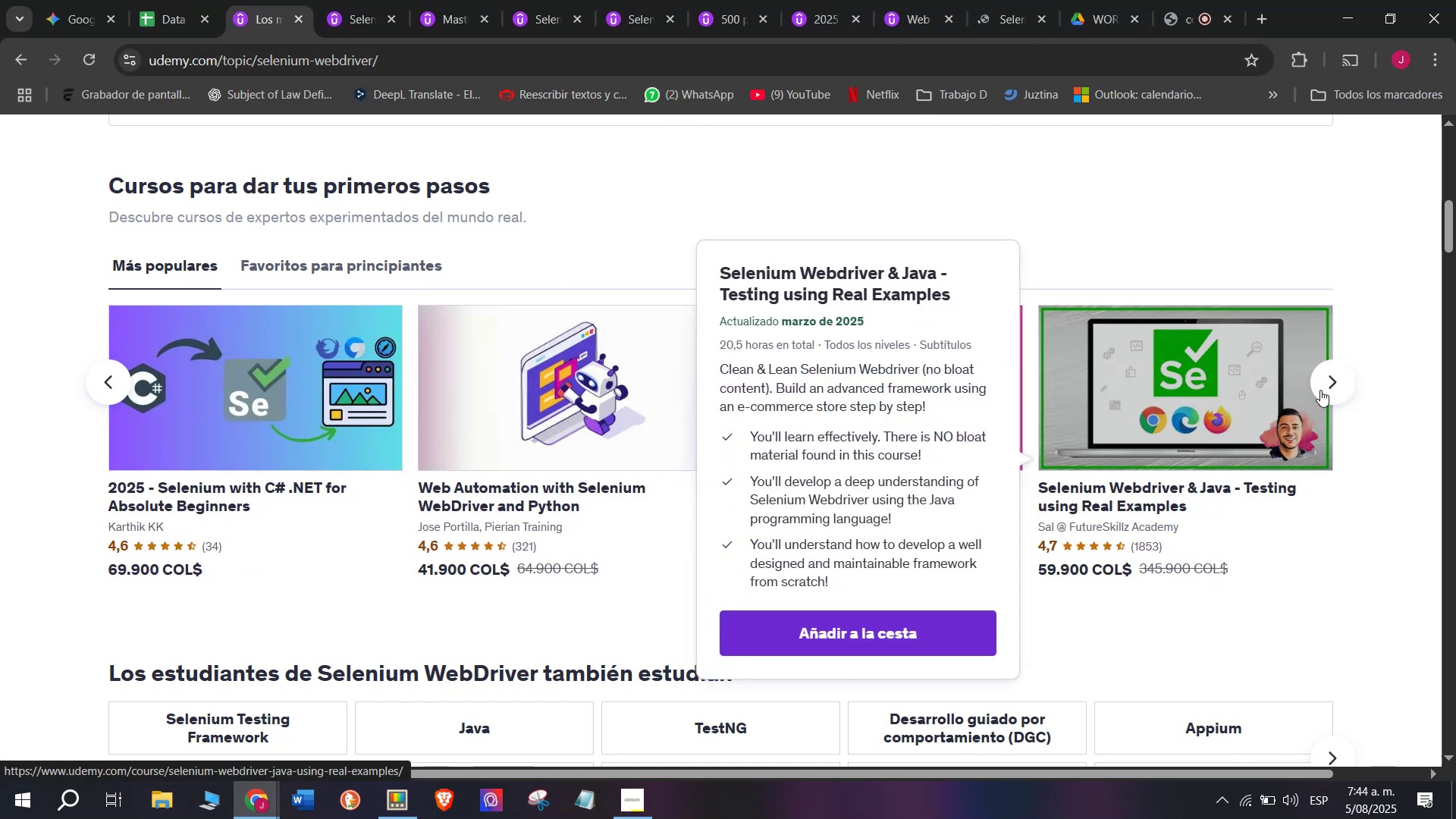 
left_click([1320, 390])
 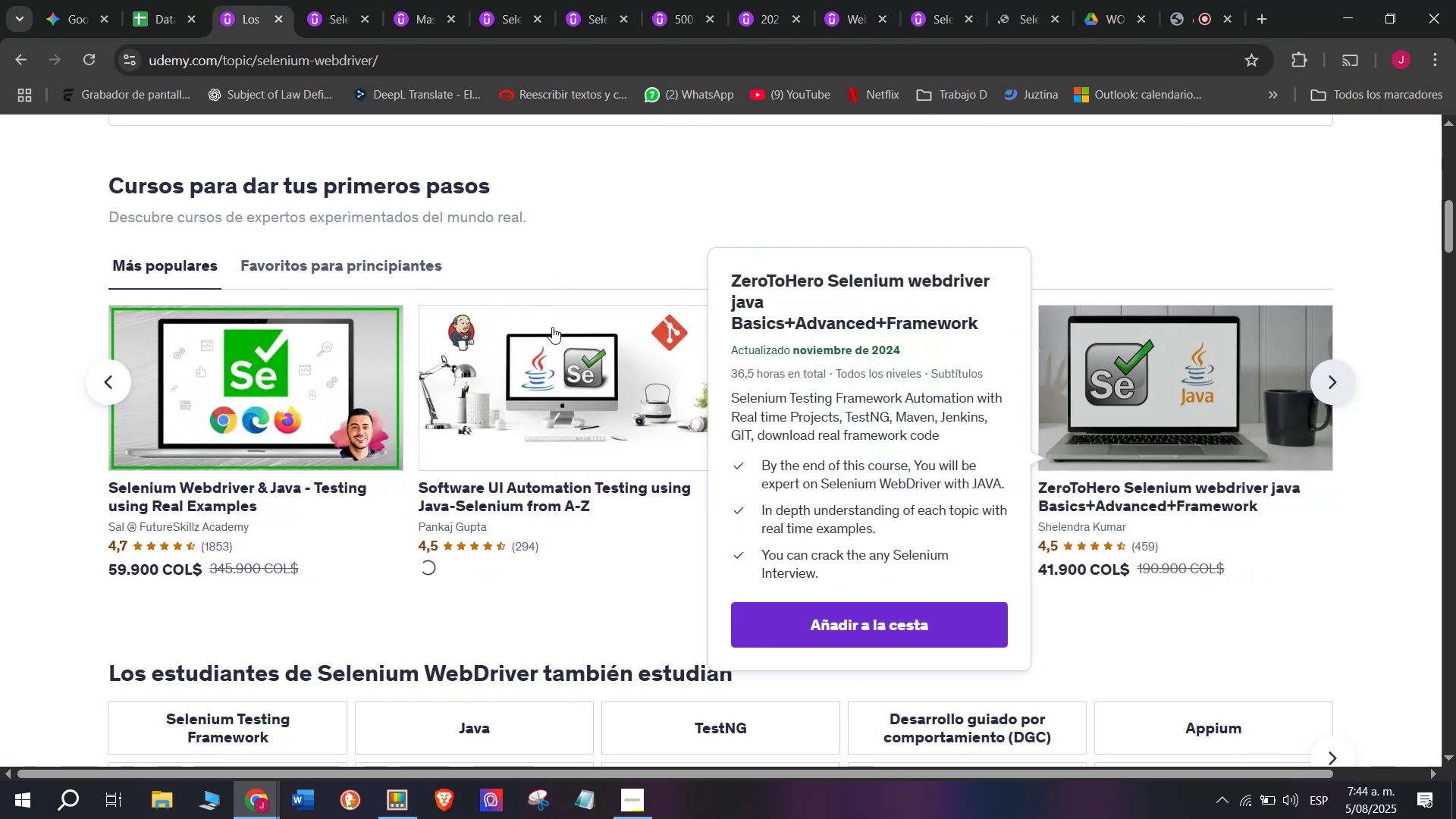 
hold_key(key=ControlLeft, duration=0.32)
left_click([564, 399])
 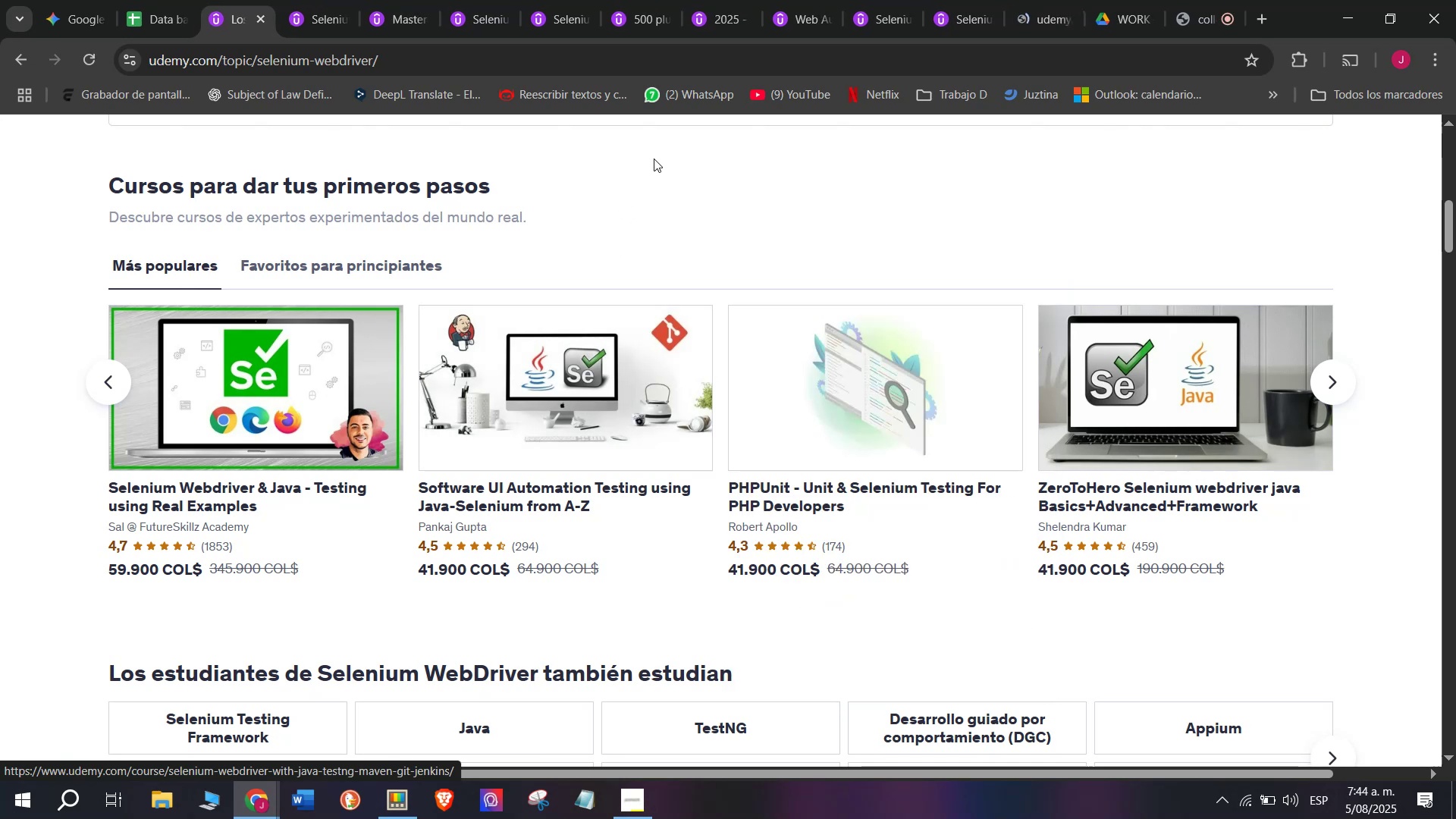 
hold_key(key=ControlLeft, duration=0.41)
left_click([900, 398])
 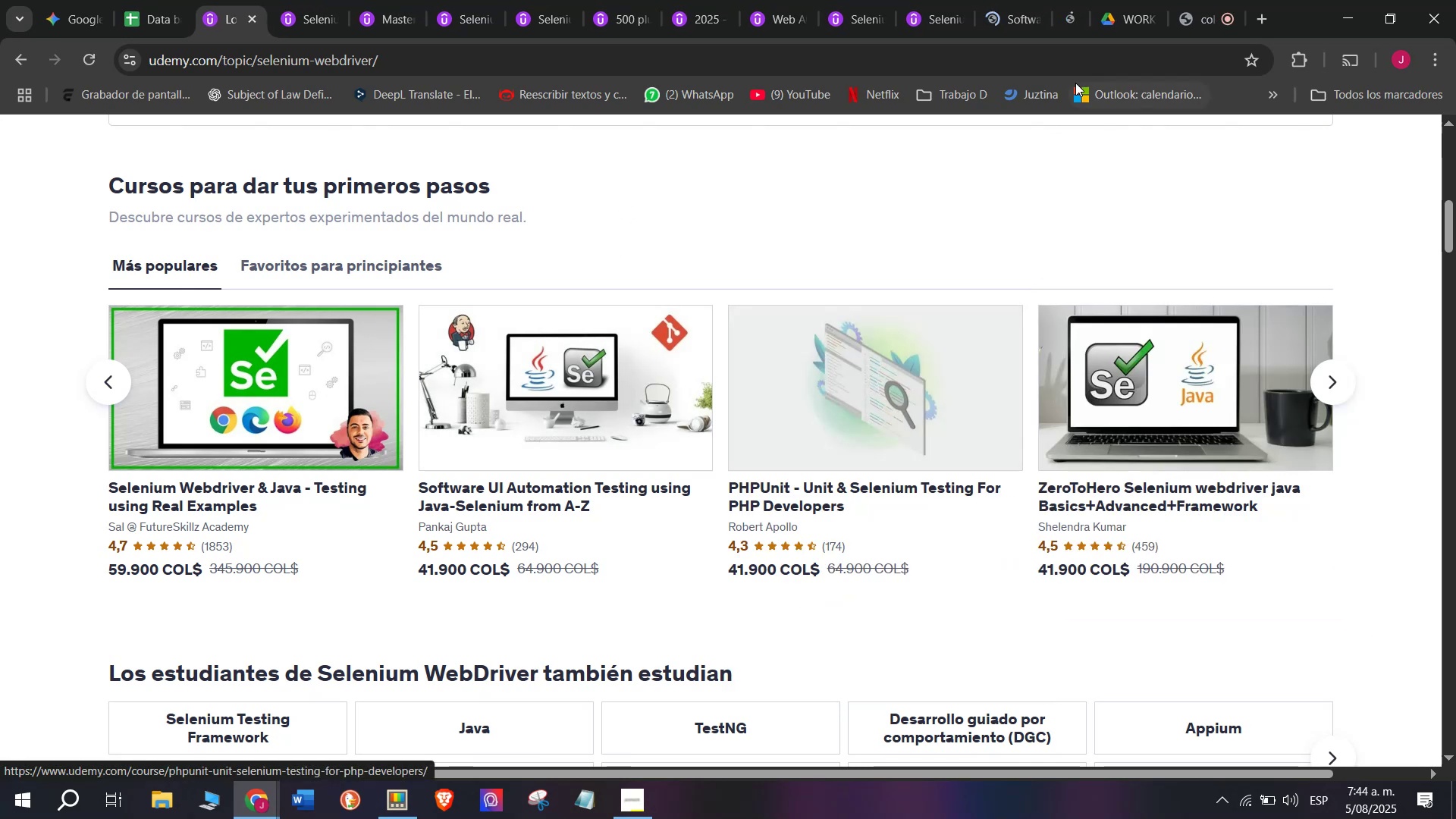 
hold_key(key=ControlLeft, duration=0.55)
left_click([1257, 332])
 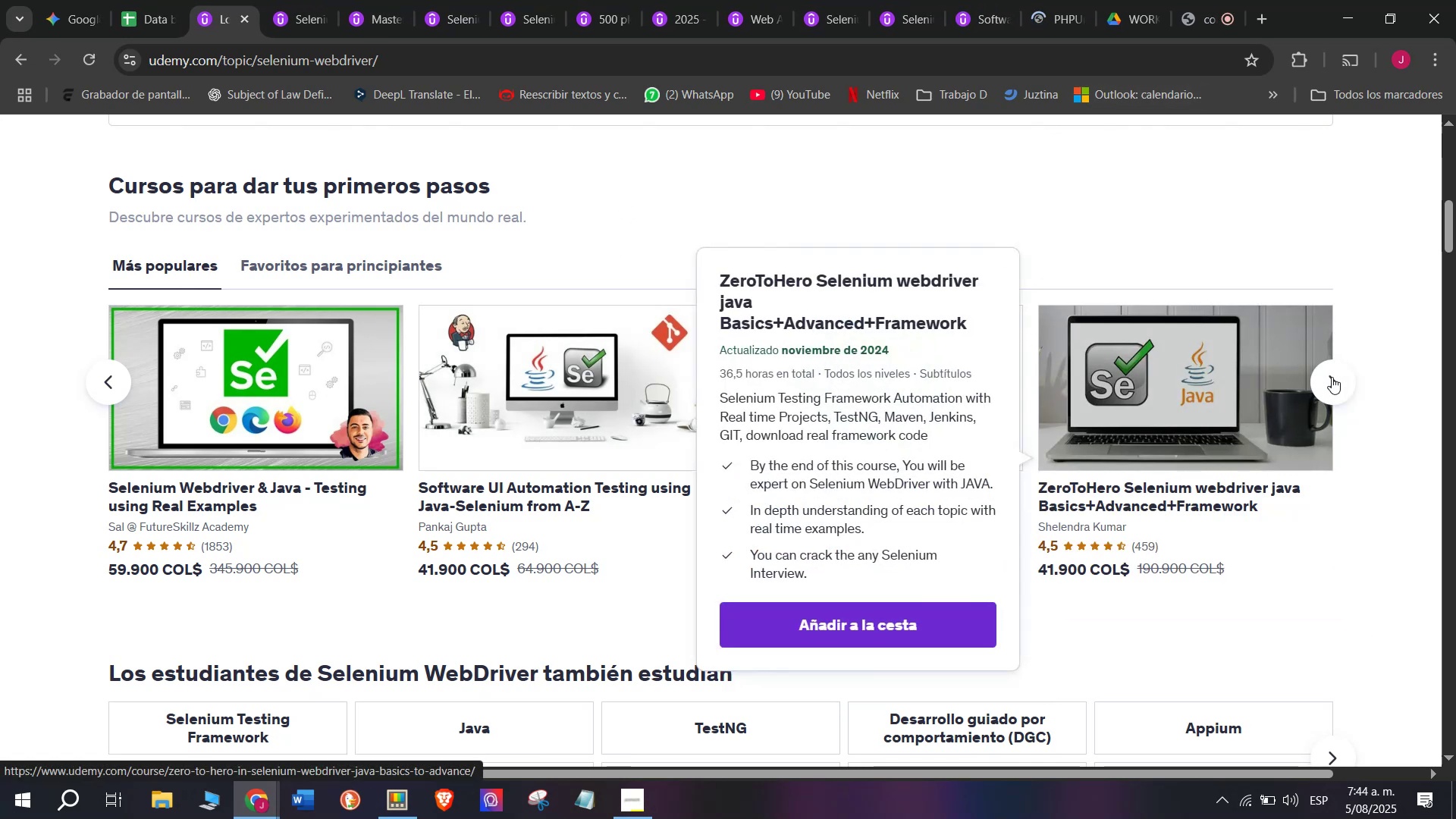 
left_click([1332, 377])
 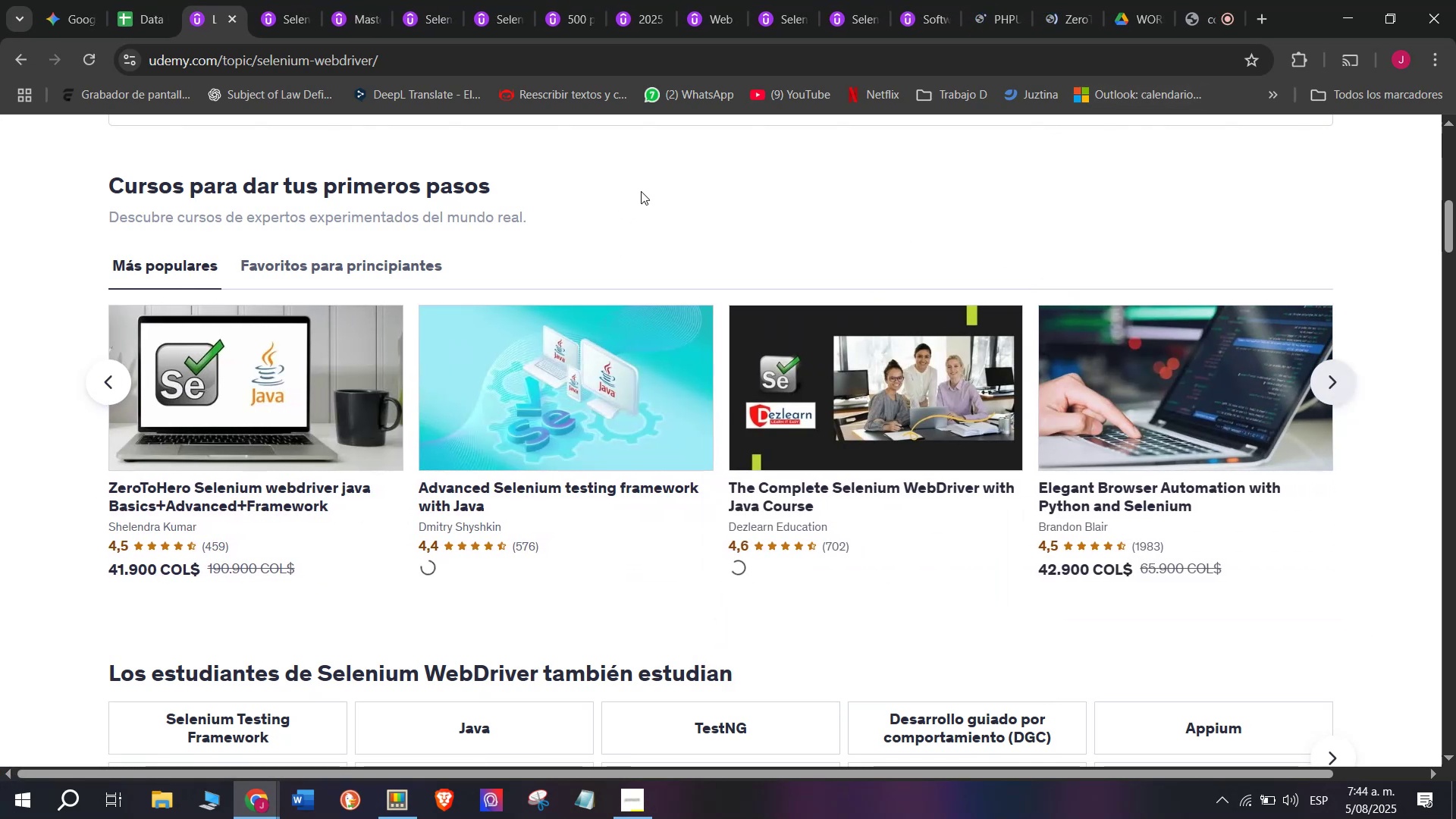 
hold_key(key=ControlLeft, duration=0.32)
left_click([581, 368])
 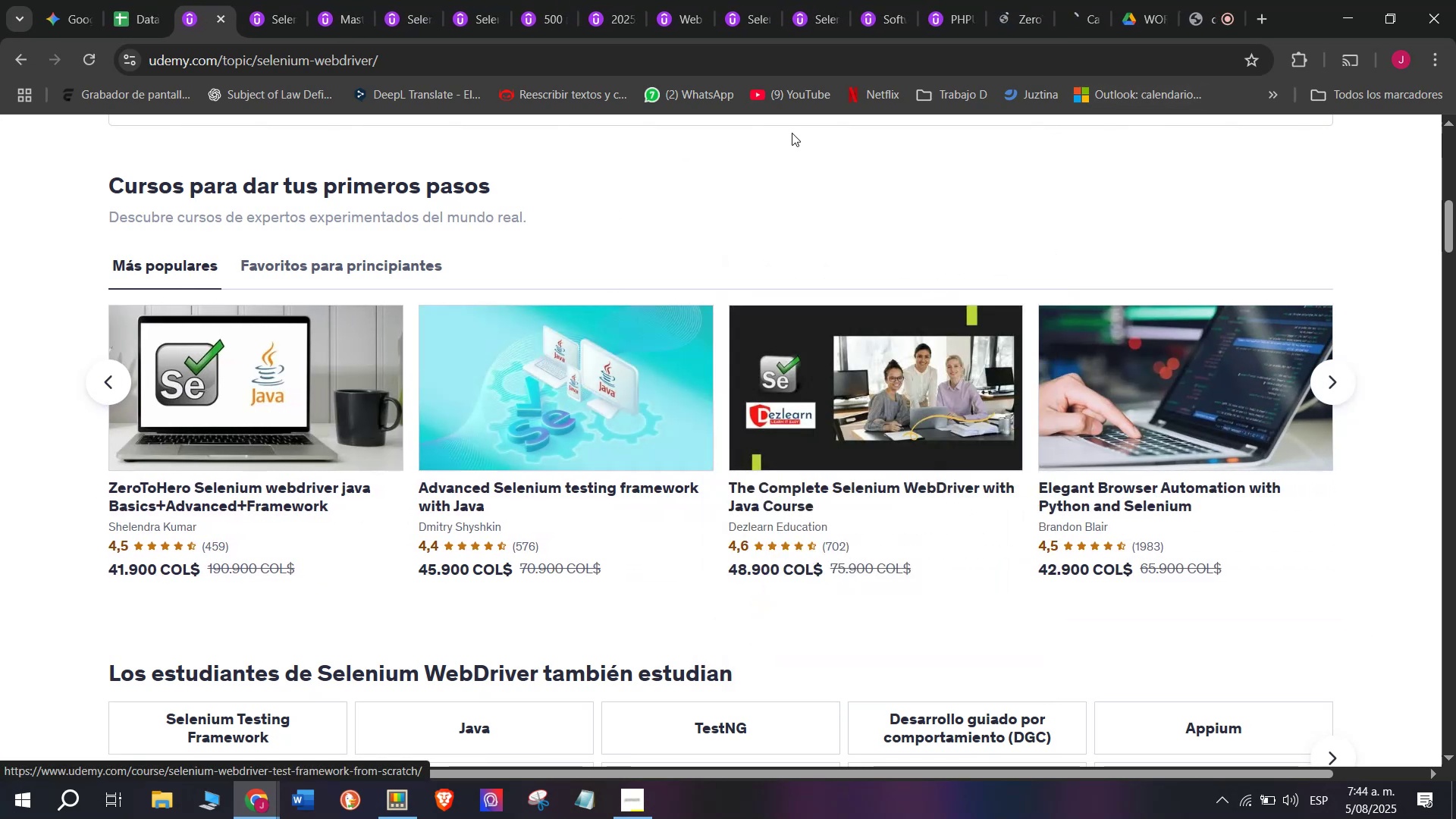 
hold_key(key=ControlLeft, duration=0.37)
left_click([888, 356])
 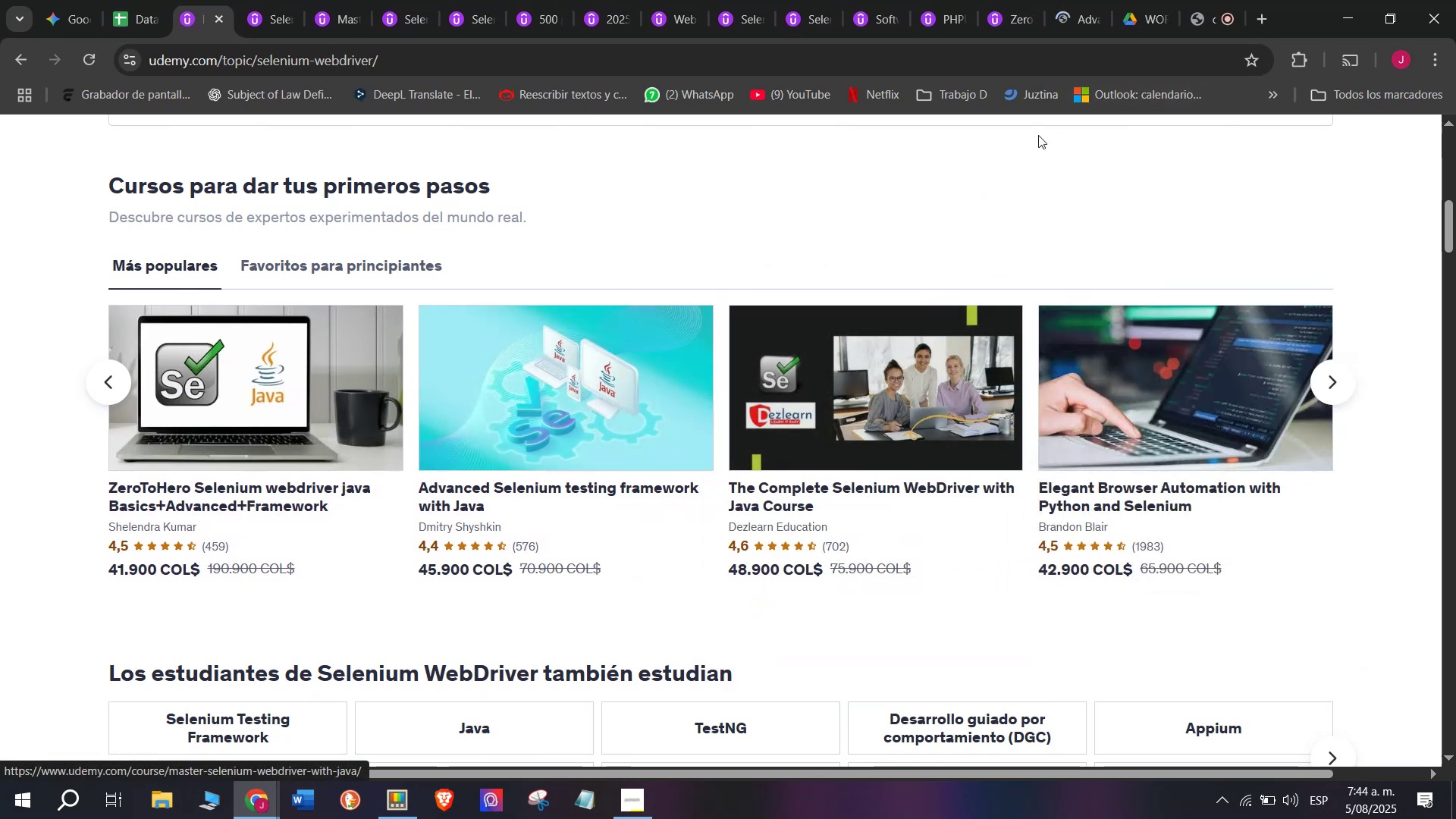 
hold_key(key=ControlLeft, duration=0.45)
left_click([1223, 351])
 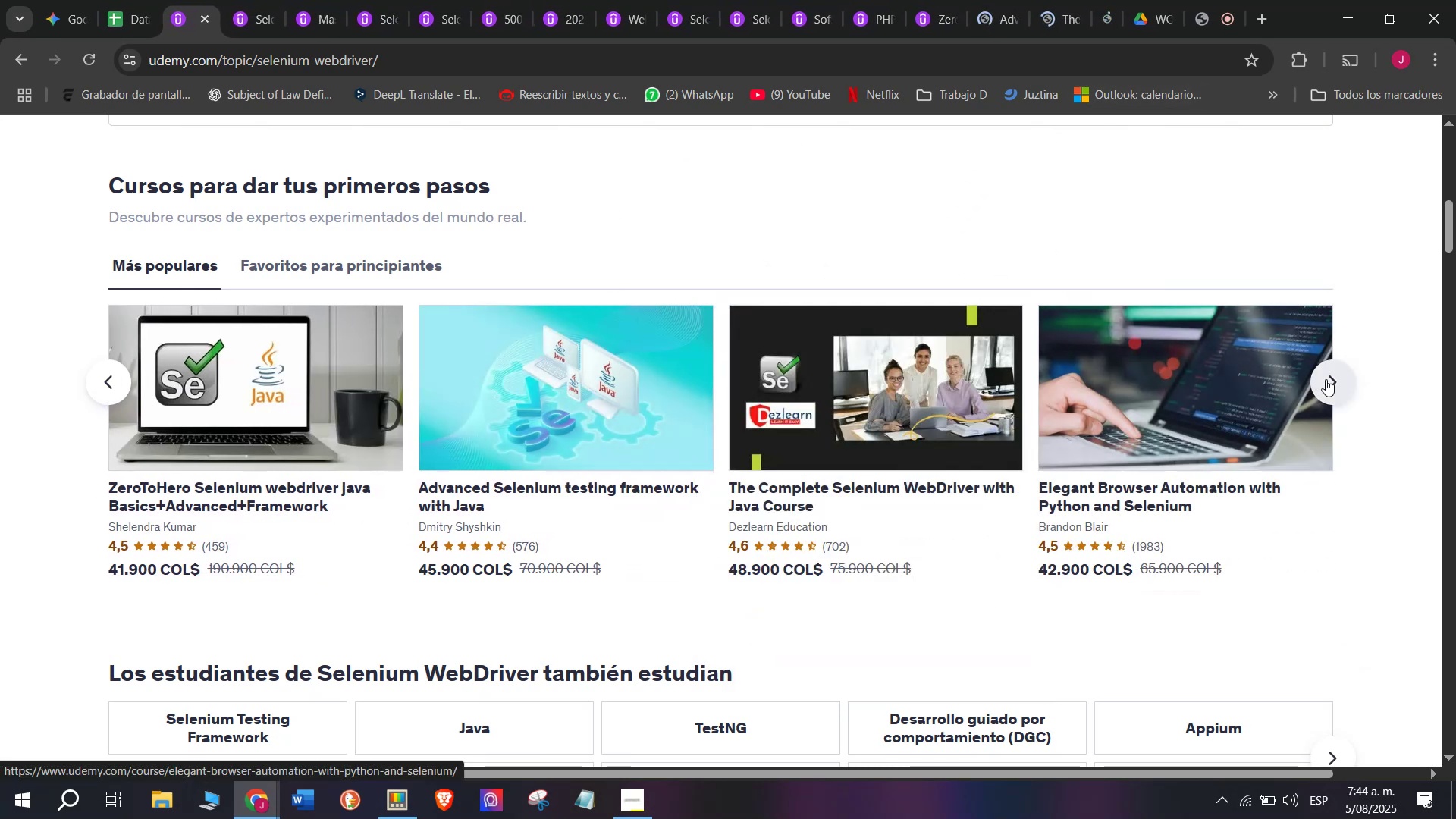 
left_click([1326, 379])
 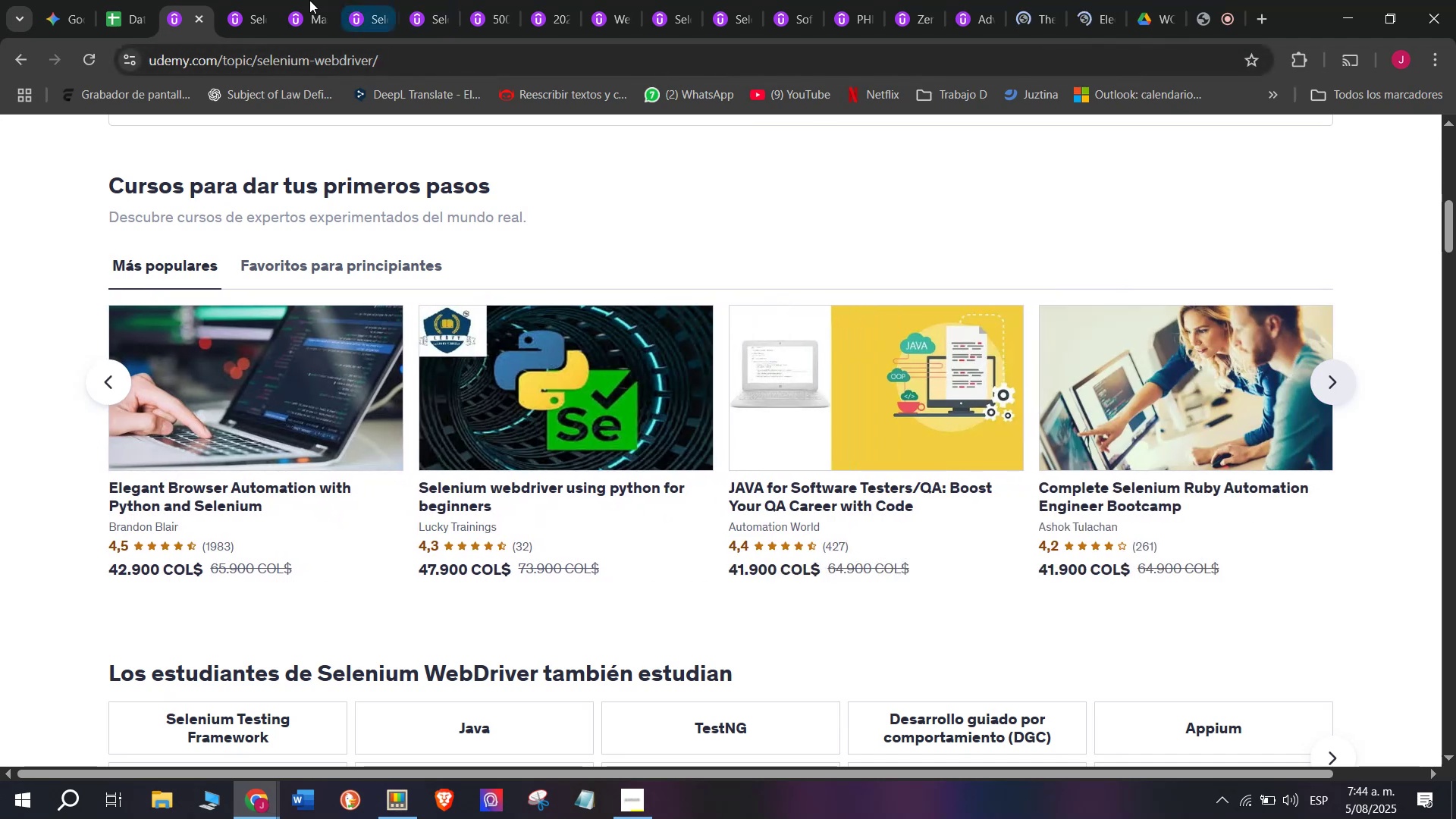 
left_click_drag(start_coordinate=[172, 0], to_coordinate=[1100, 0])
 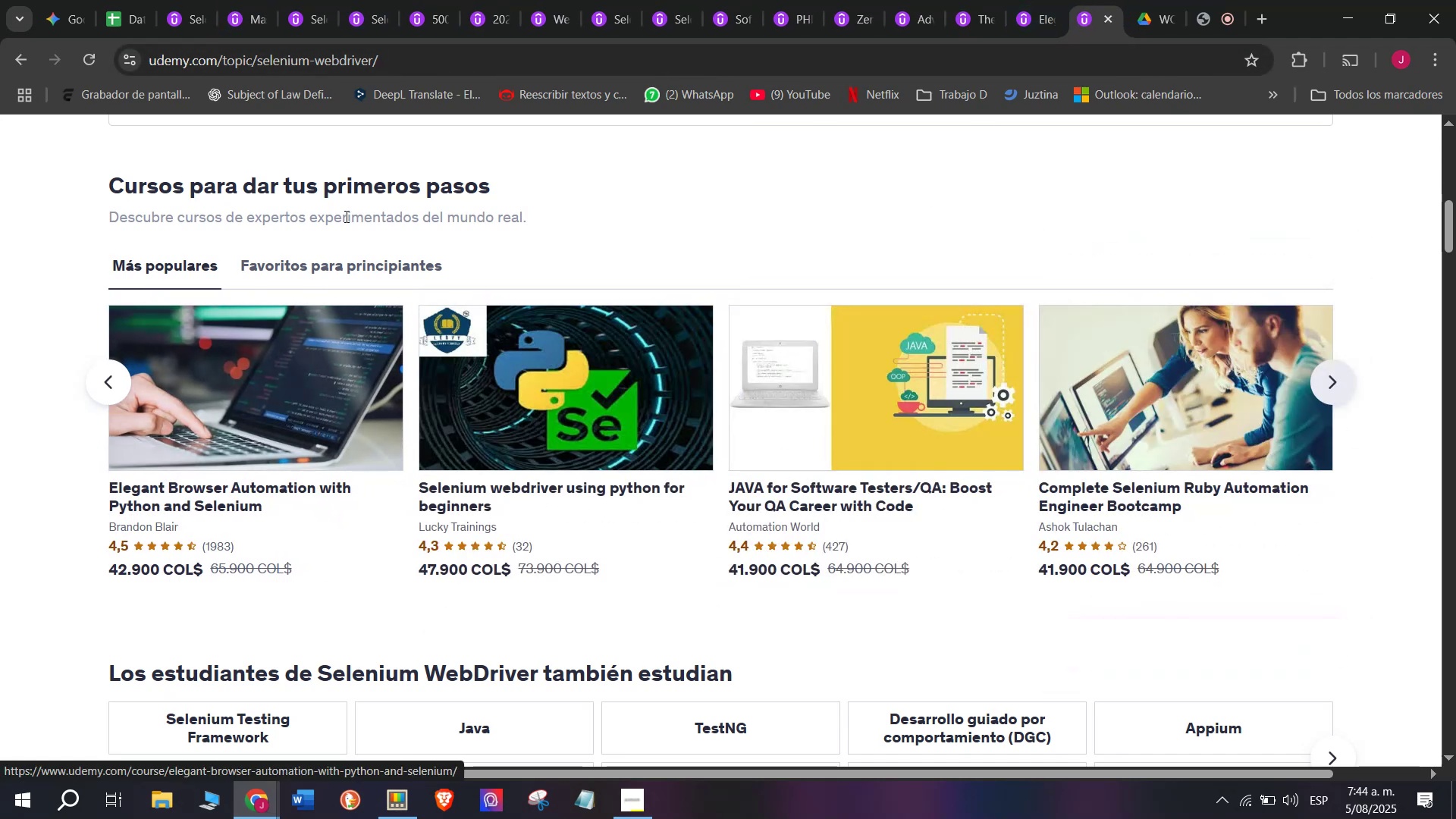 
left_click([1037, 0])
 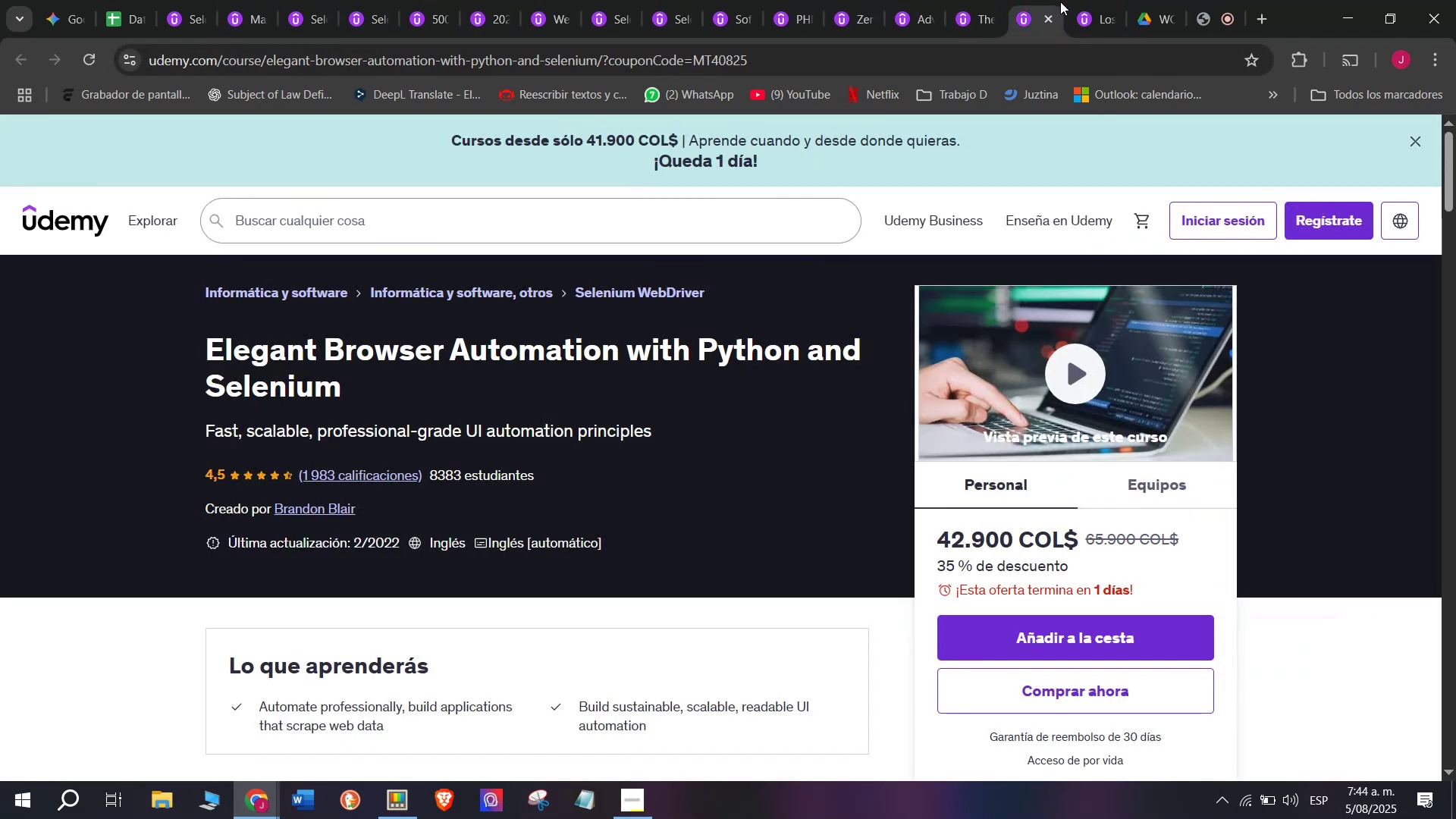 
left_click([1080, 2])
 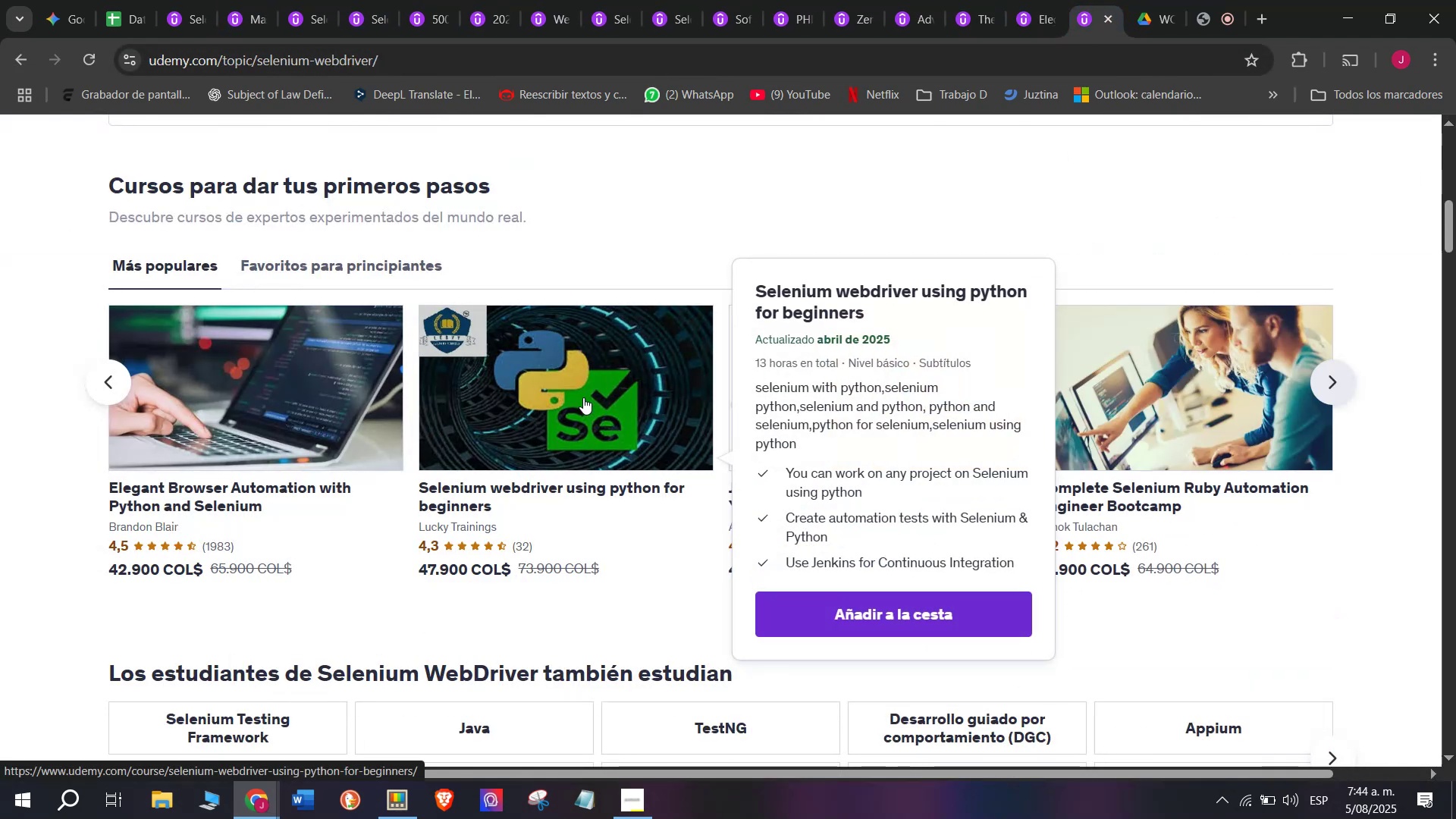 
hold_key(key=ControlLeft, duration=0.4)
left_click([576, 403])
 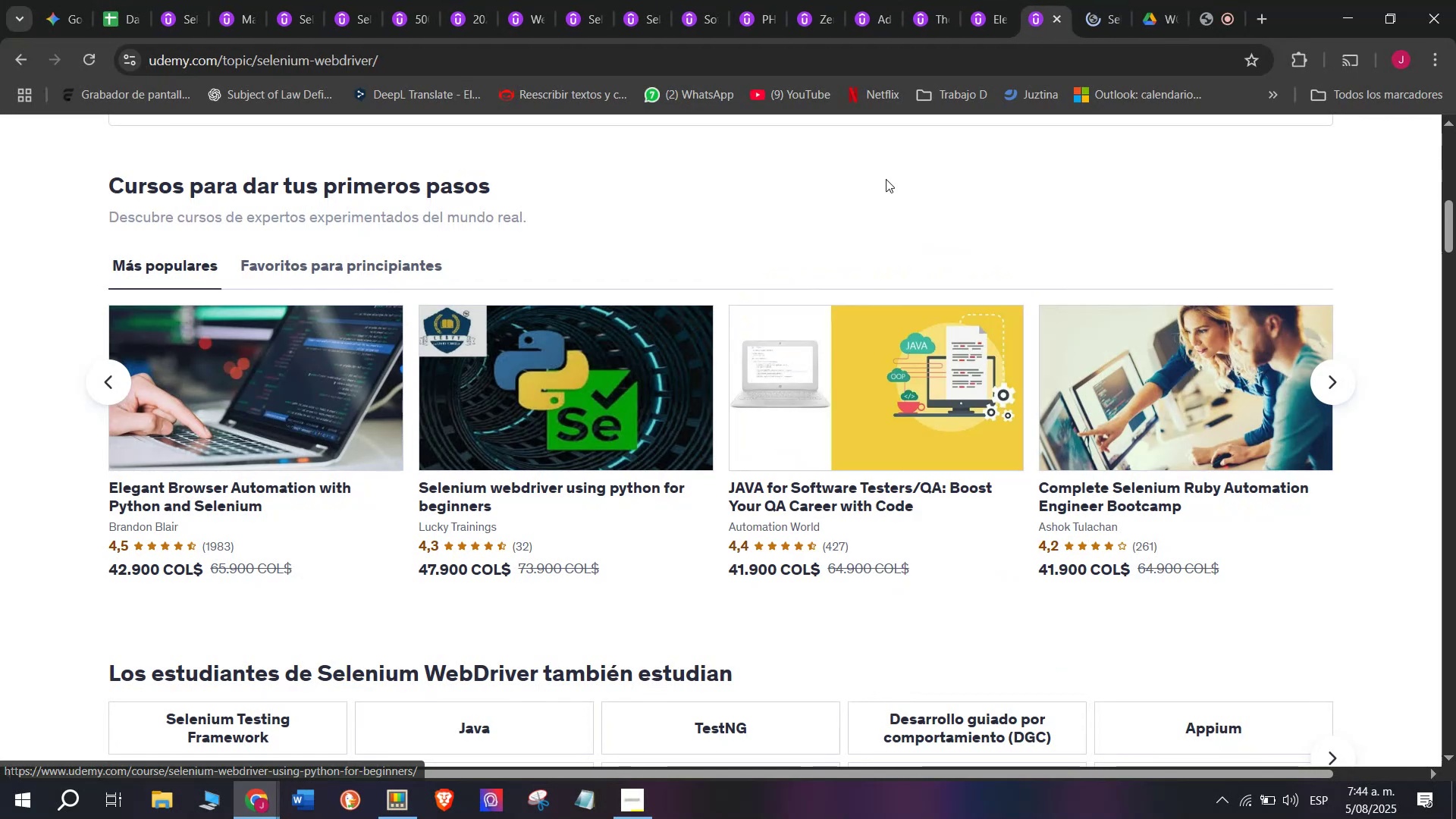 
hold_key(key=ControlLeft, duration=0.34)
left_click([889, 372])
 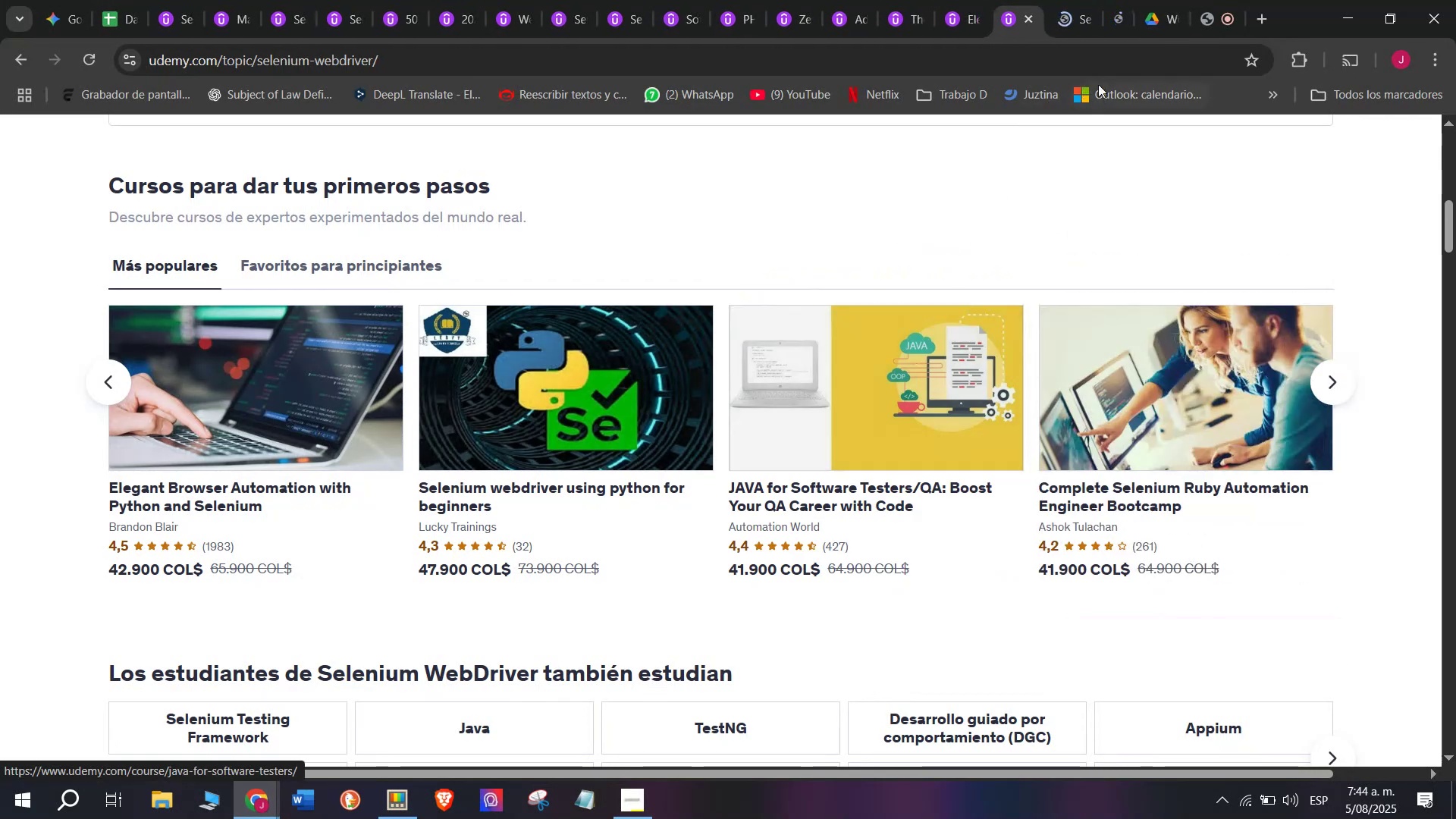 
hold_key(key=ControlLeft, duration=0.33)
left_click([1142, 330])
 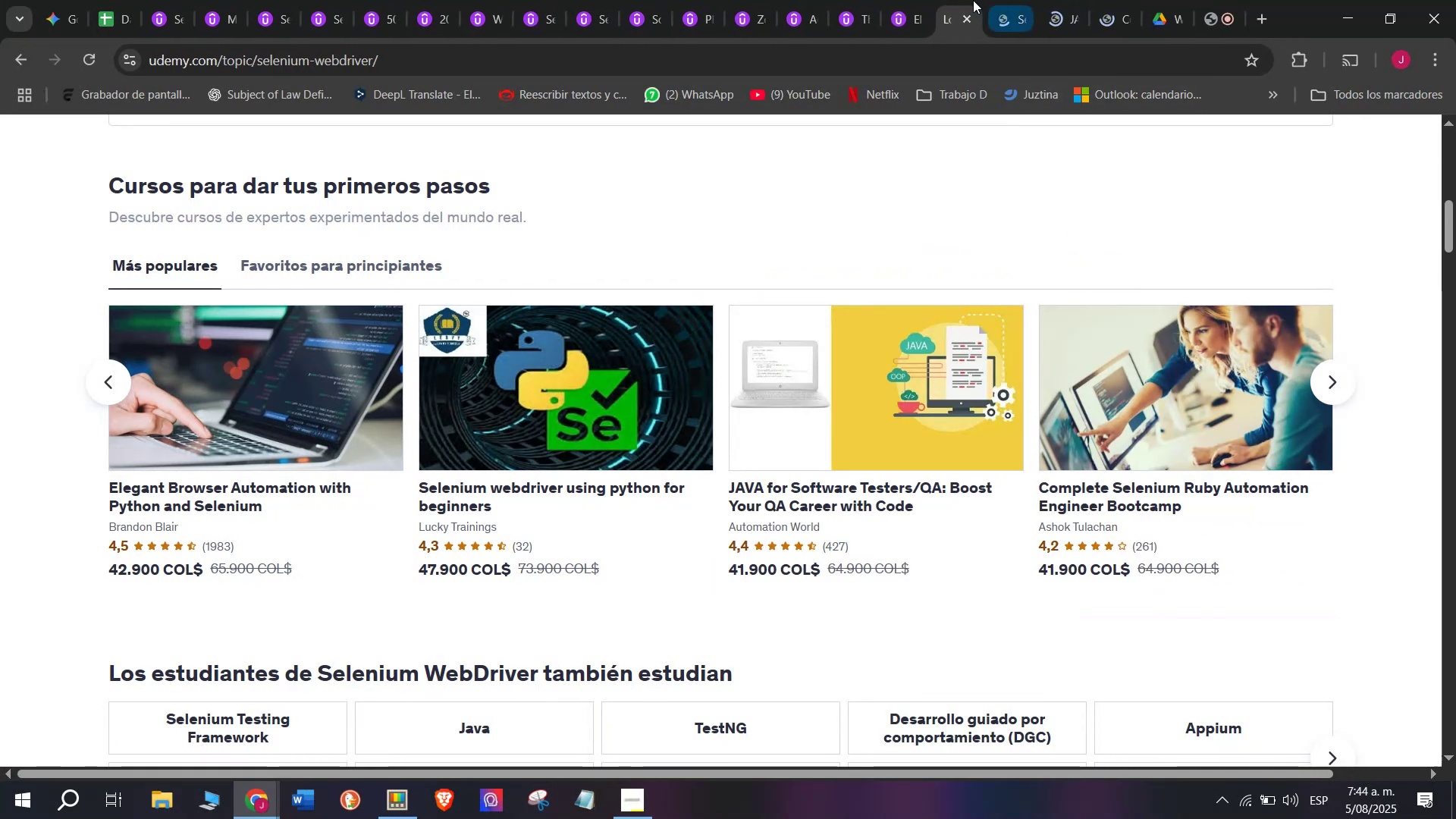 
left_click_drag(start_coordinate=[958, 0], to_coordinate=[1109, 0])
 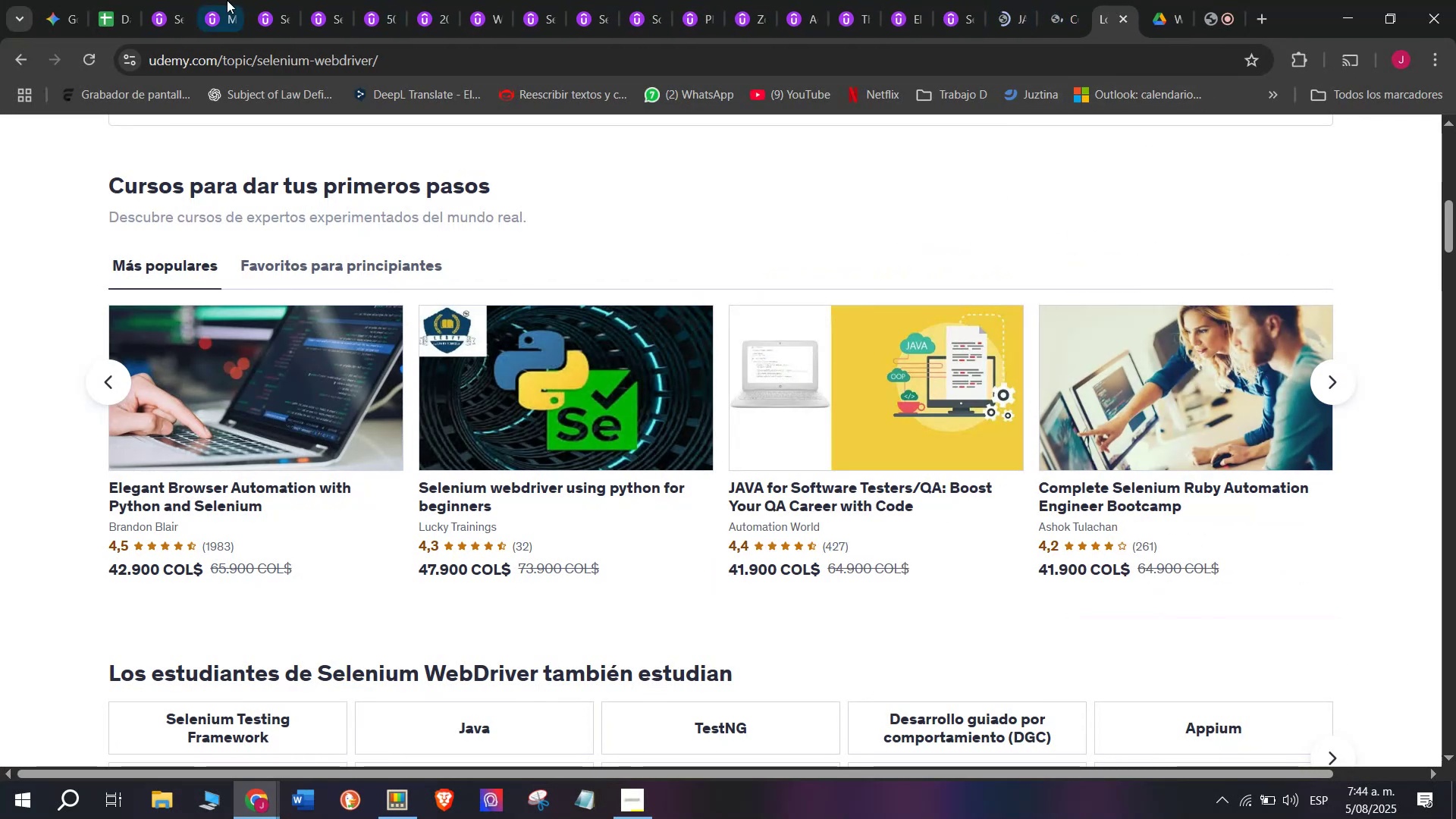 
left_click([162, 0])
 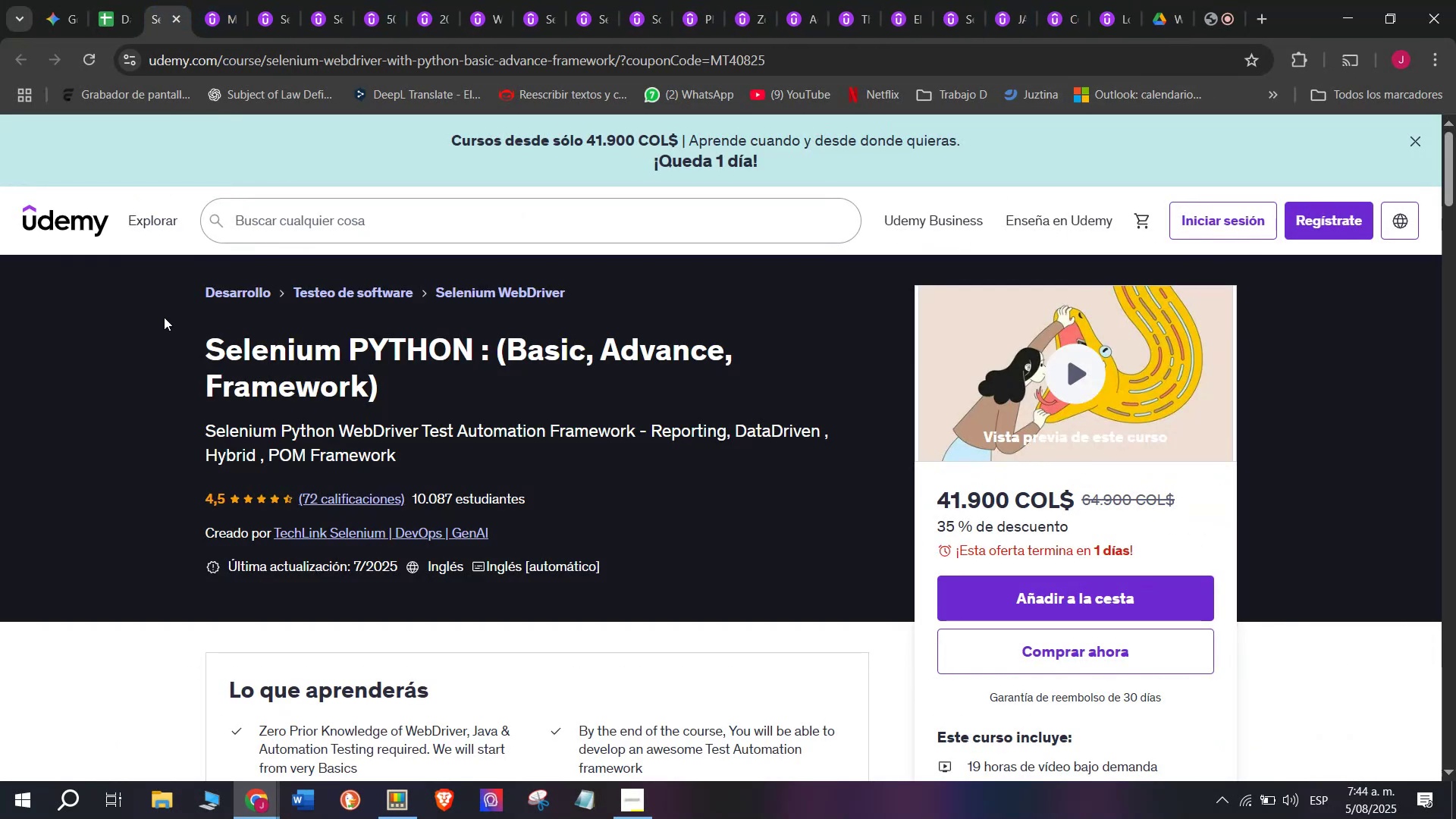 
left_click_drag(start_coordinate=[158, 348], to_coordinate=[441, 381])
 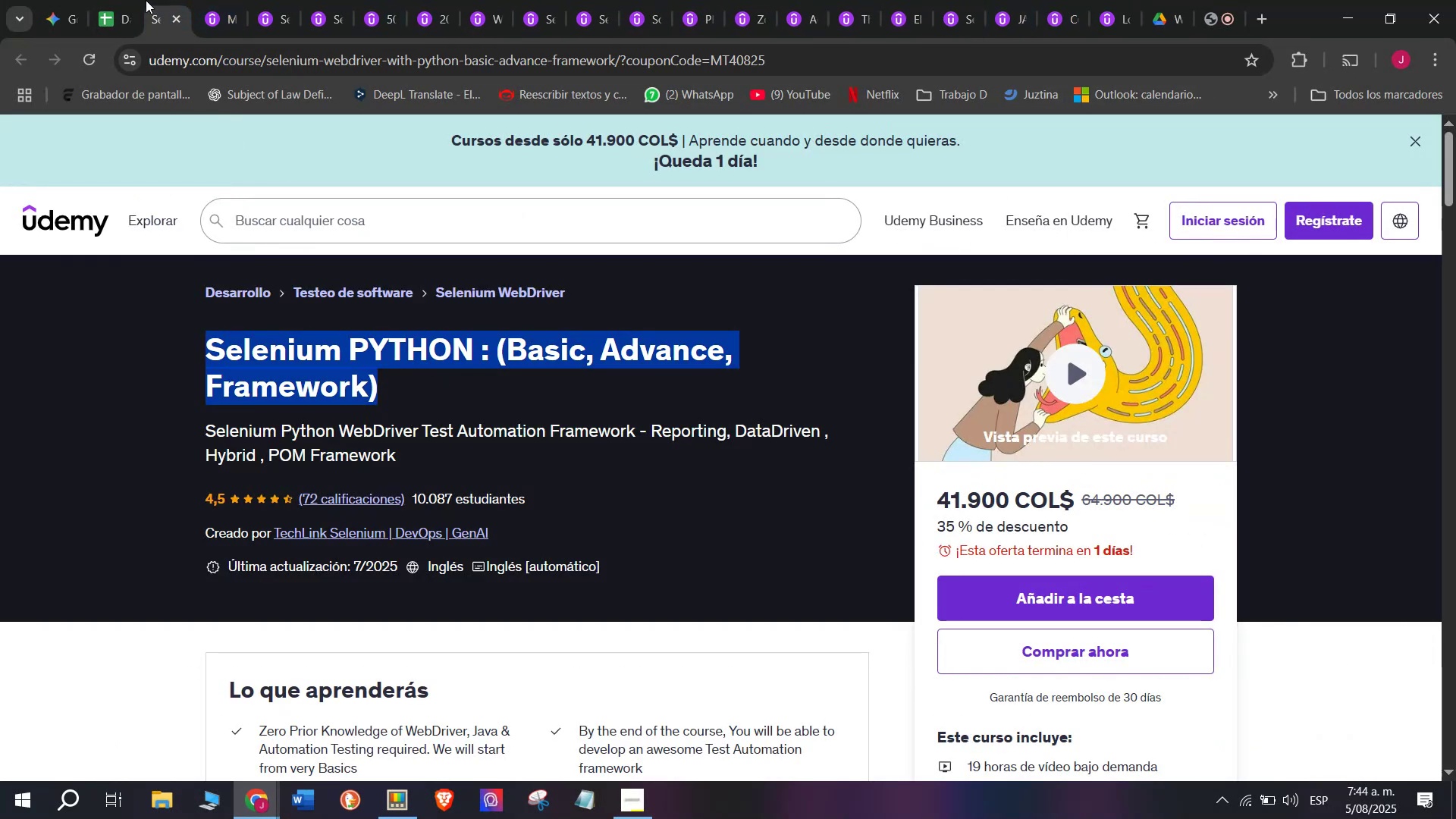 
key(Break)
 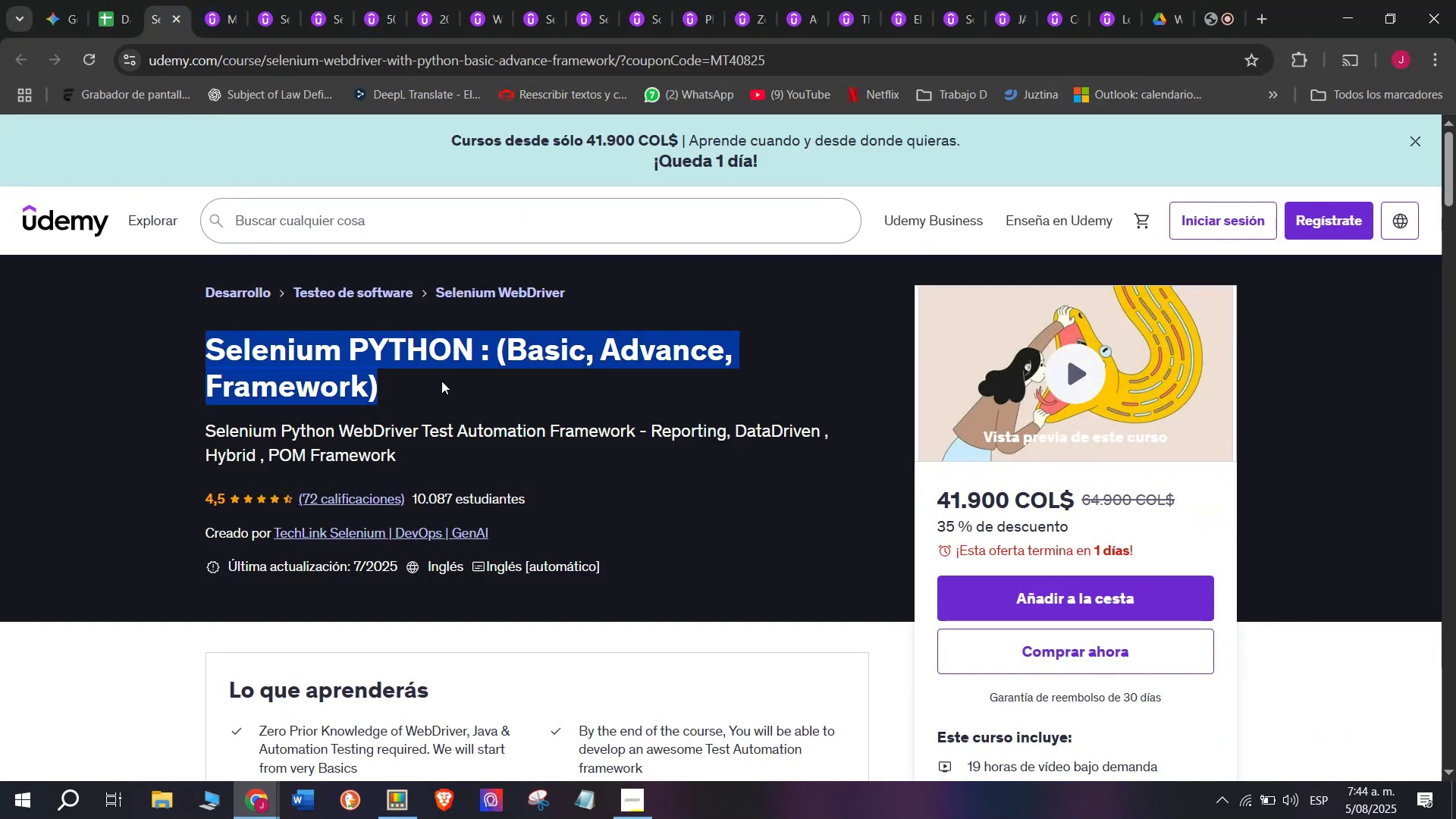 
key(Control+ControlLeft)
 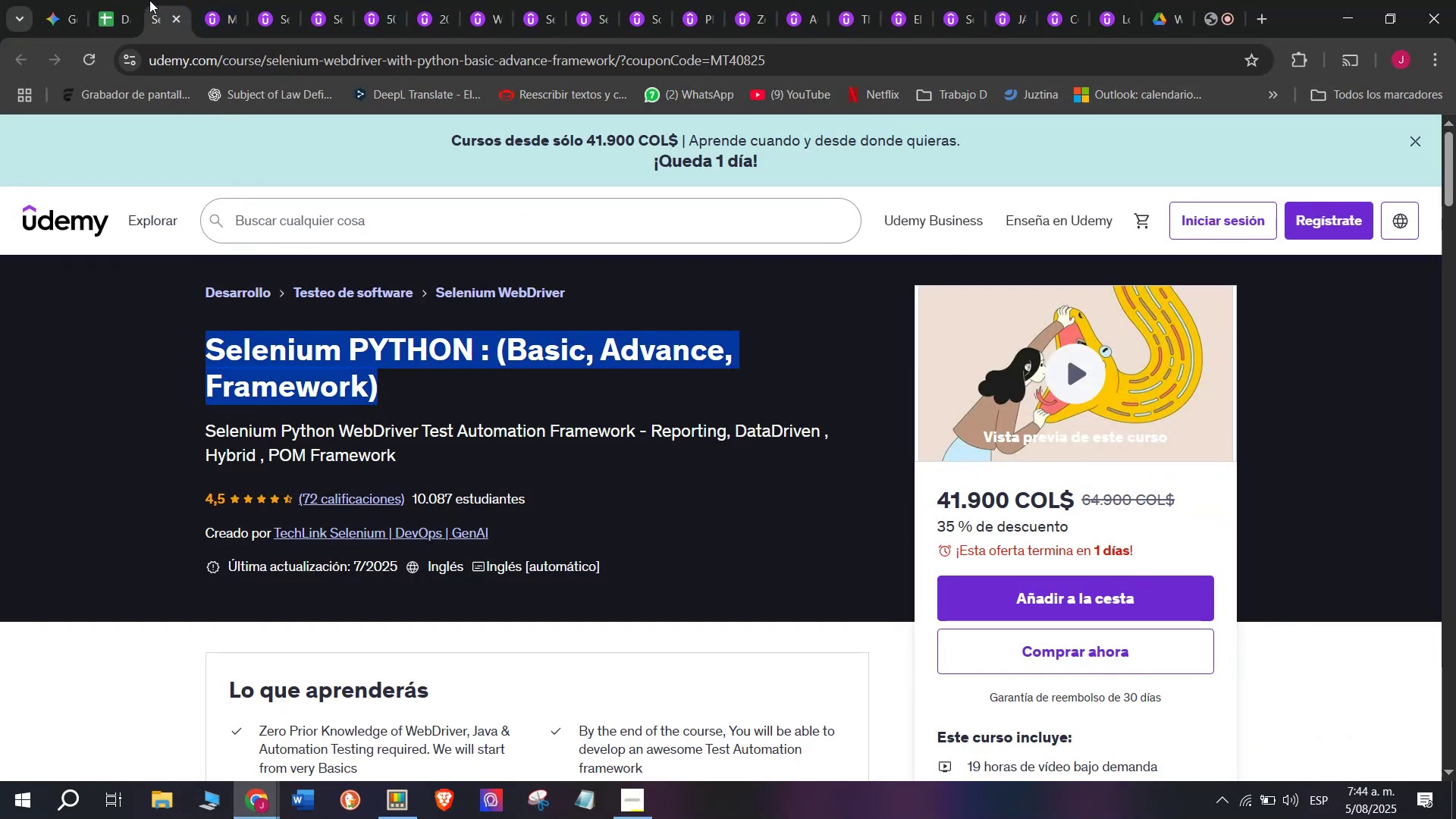 
key(Control+C)
 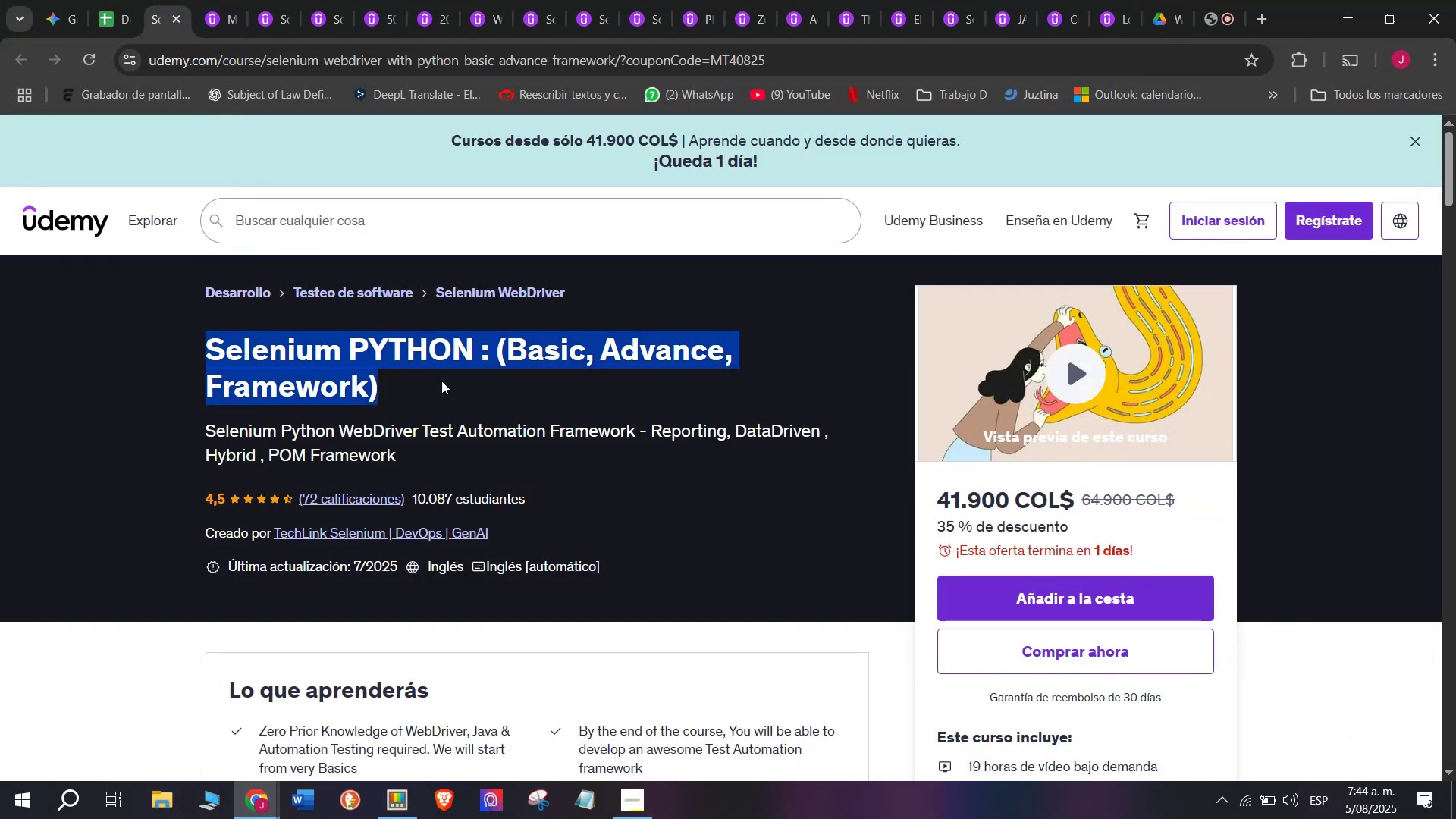 
key(Control+ControlLeft)
 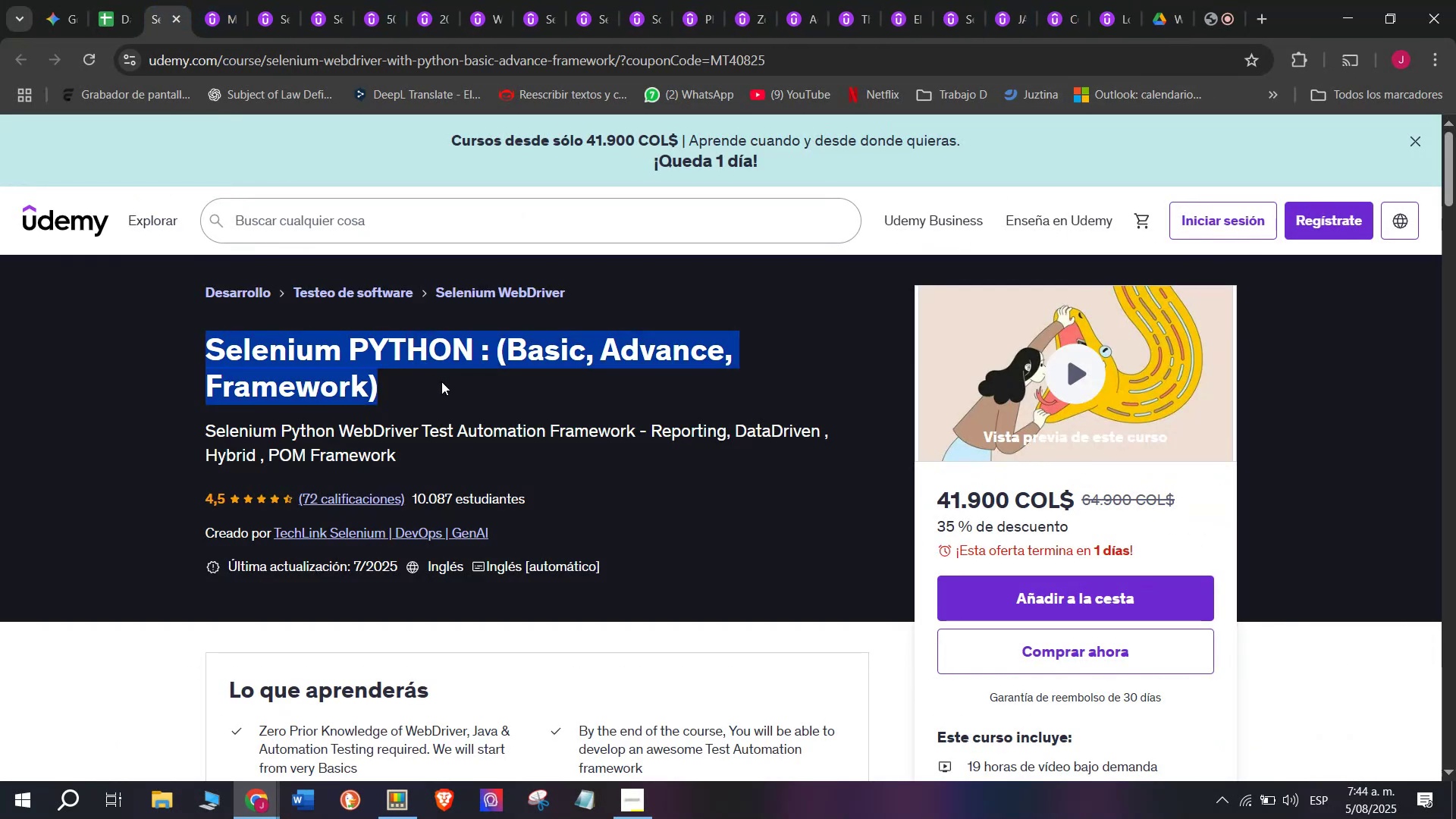 
key(Break)
 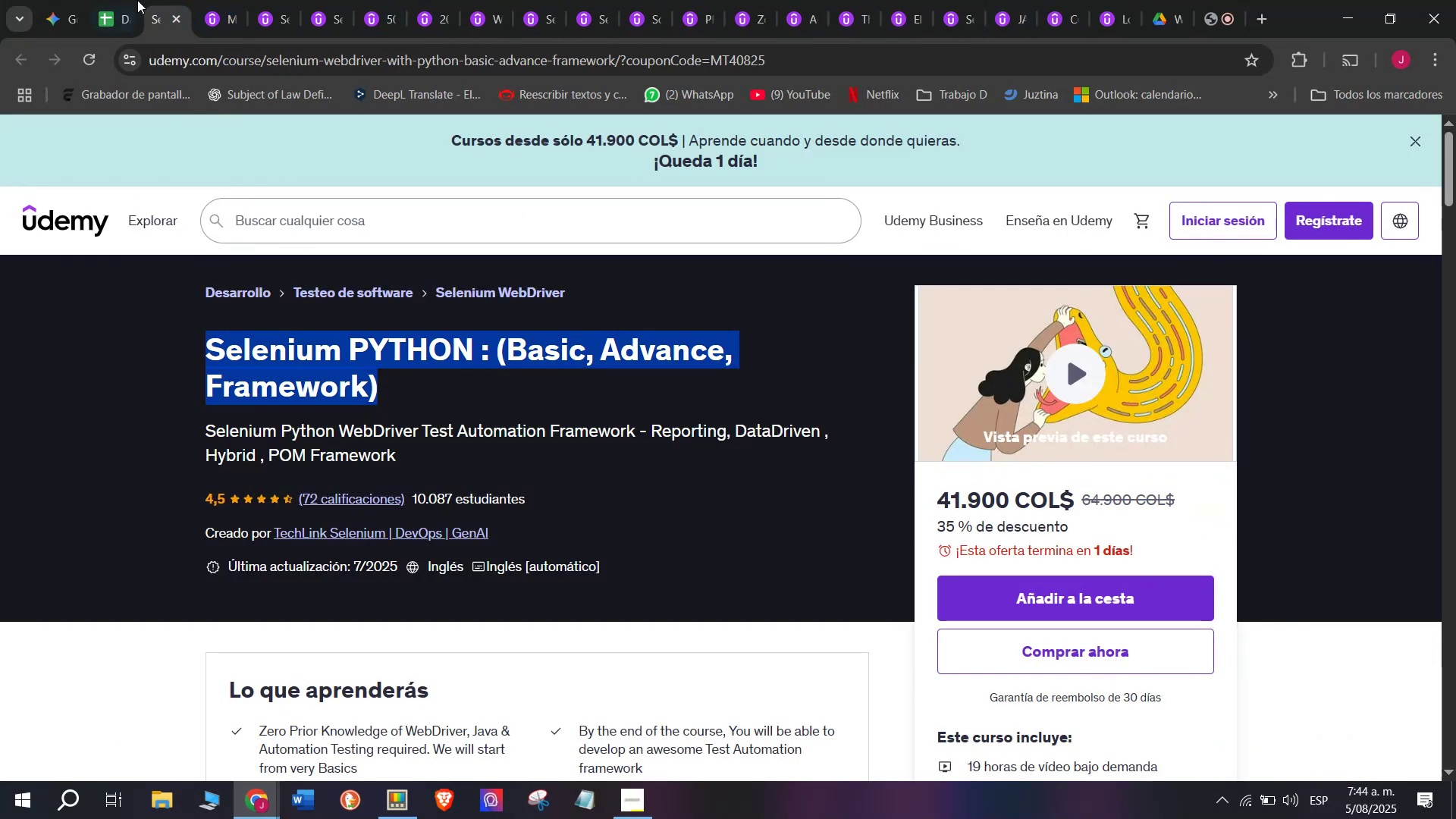 
key(Control+C)
 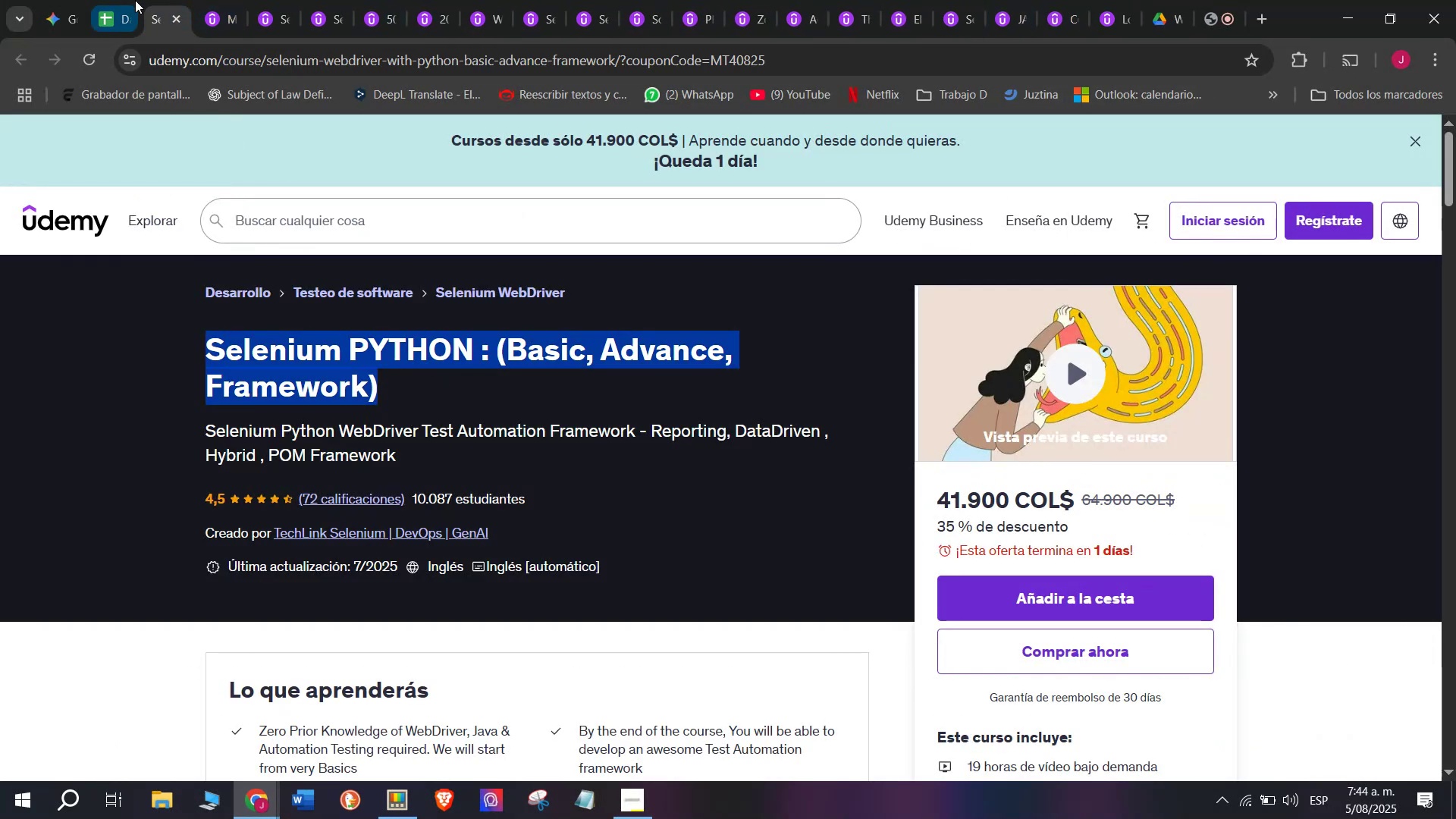 
left_click([134, 0])
 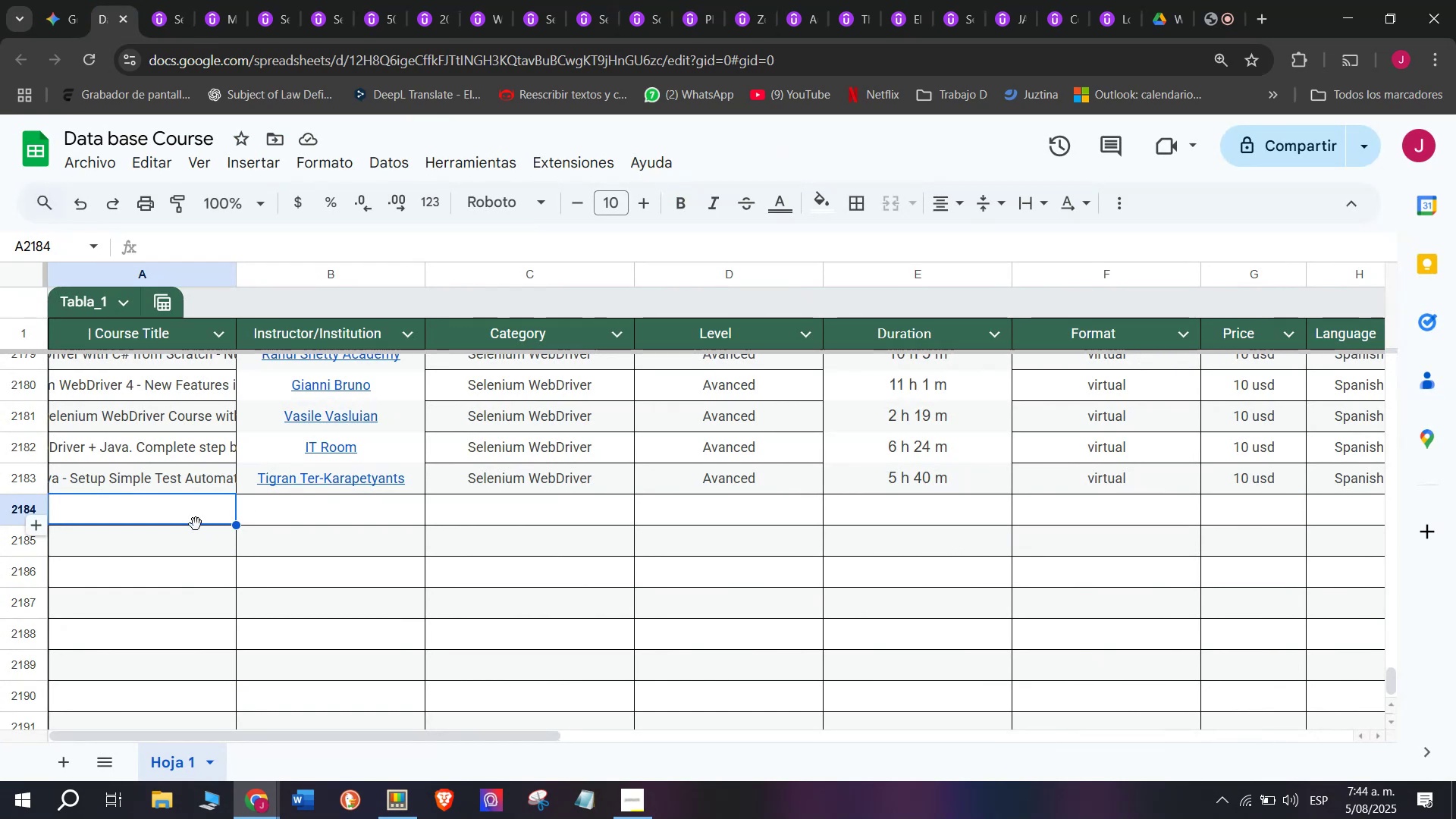 
double_click([194, 522])
 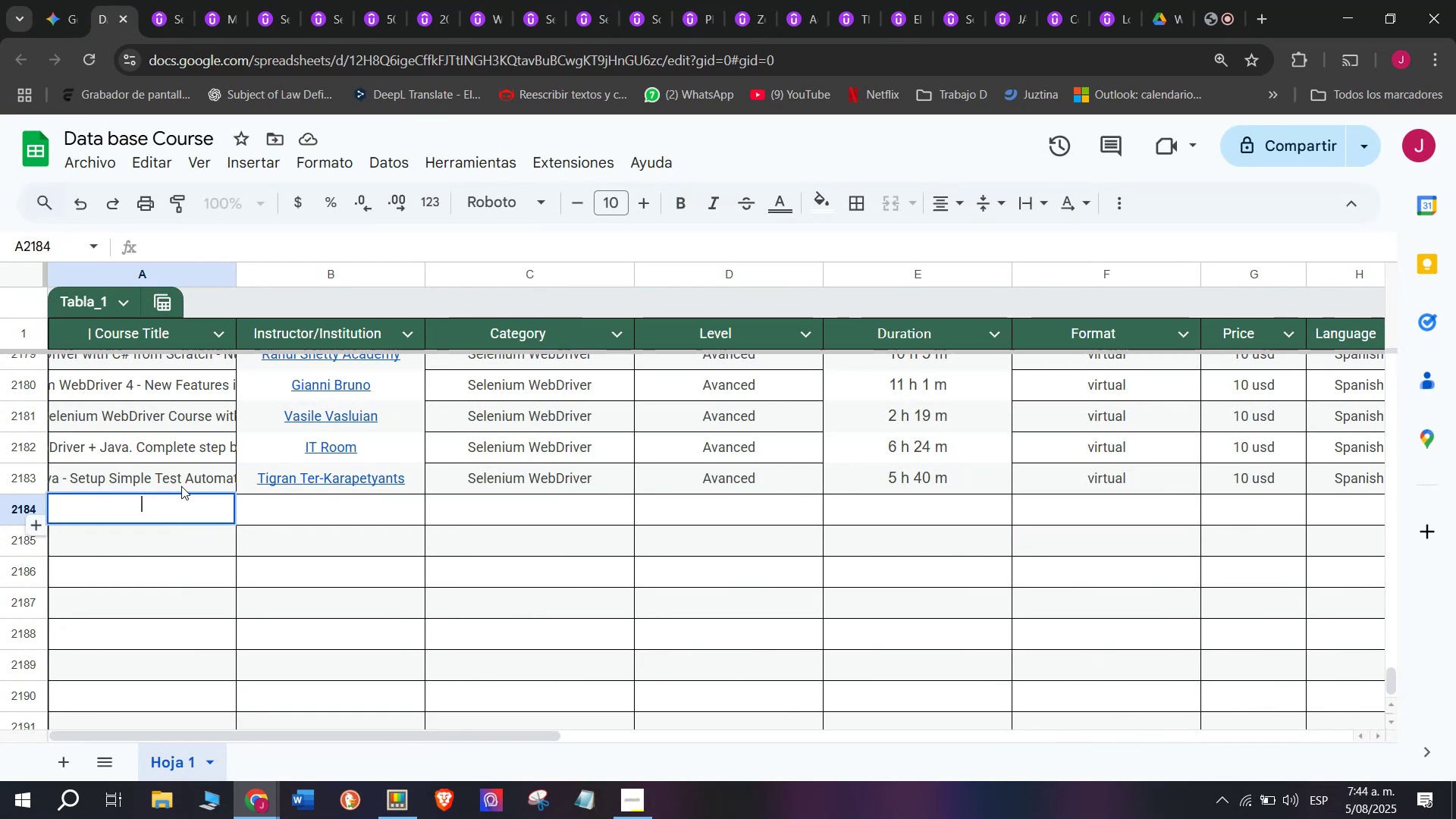 
key(Z)
 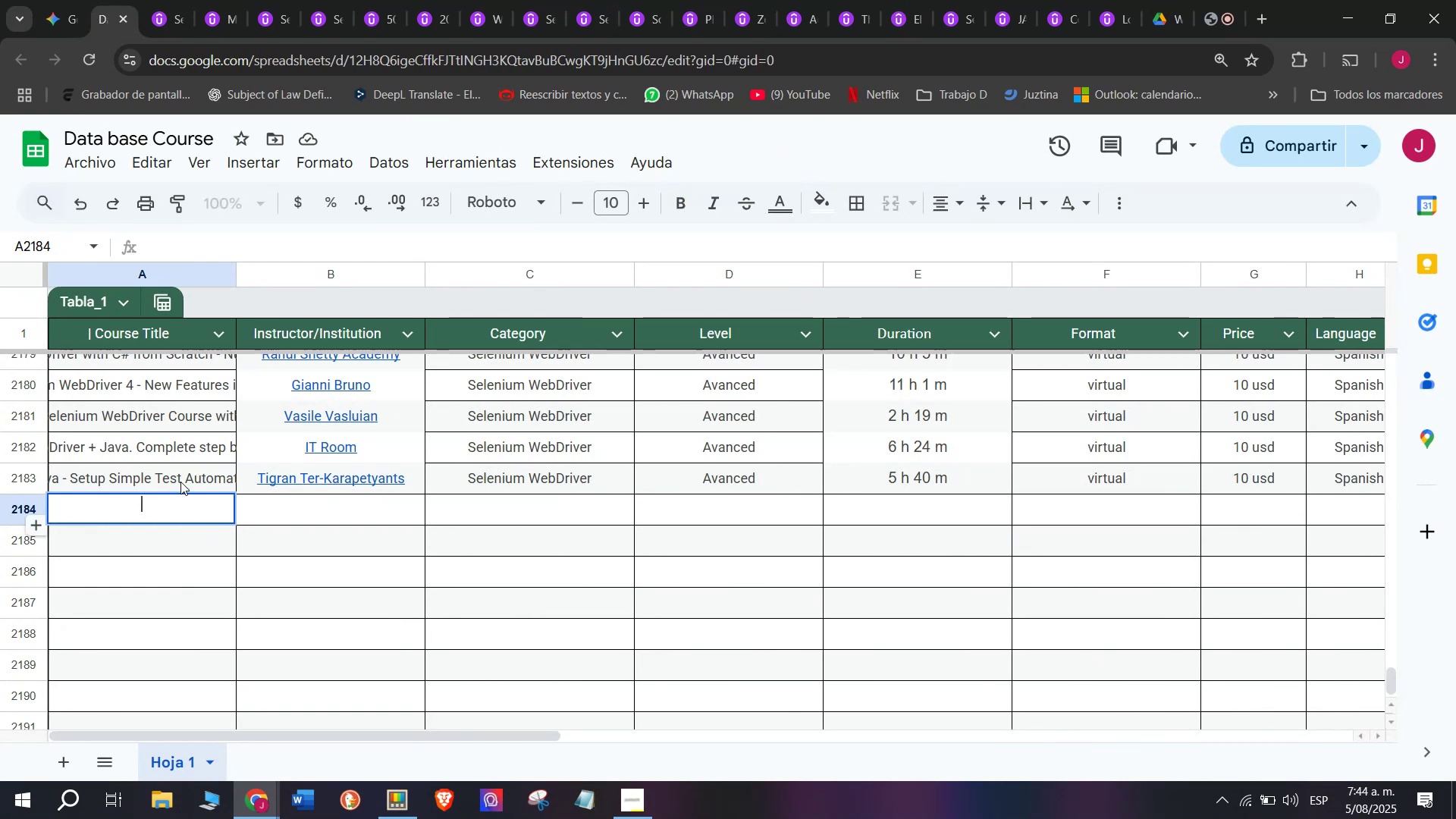 
key(Control+ControlLeft)
 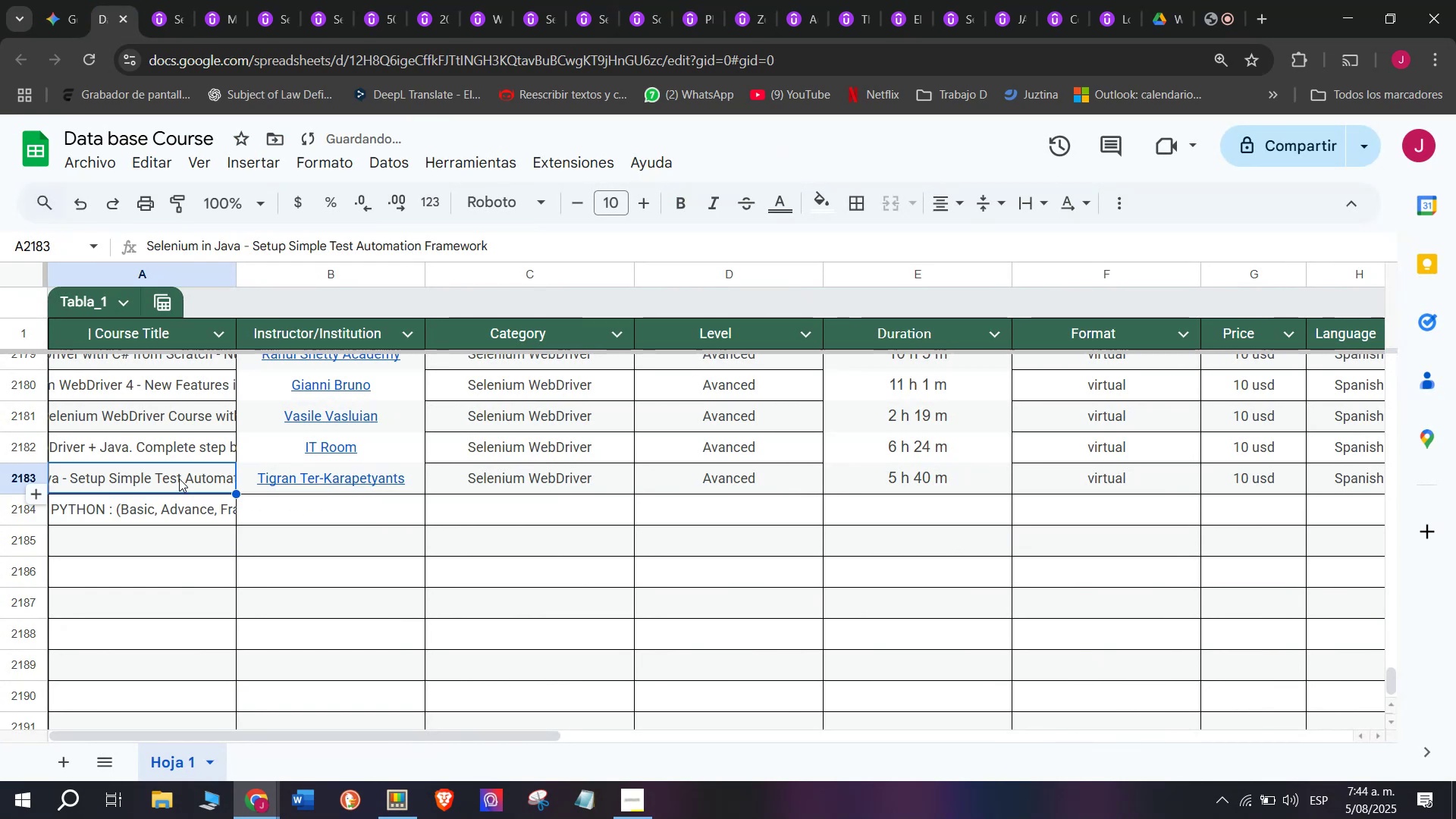 
key(Control+V)
 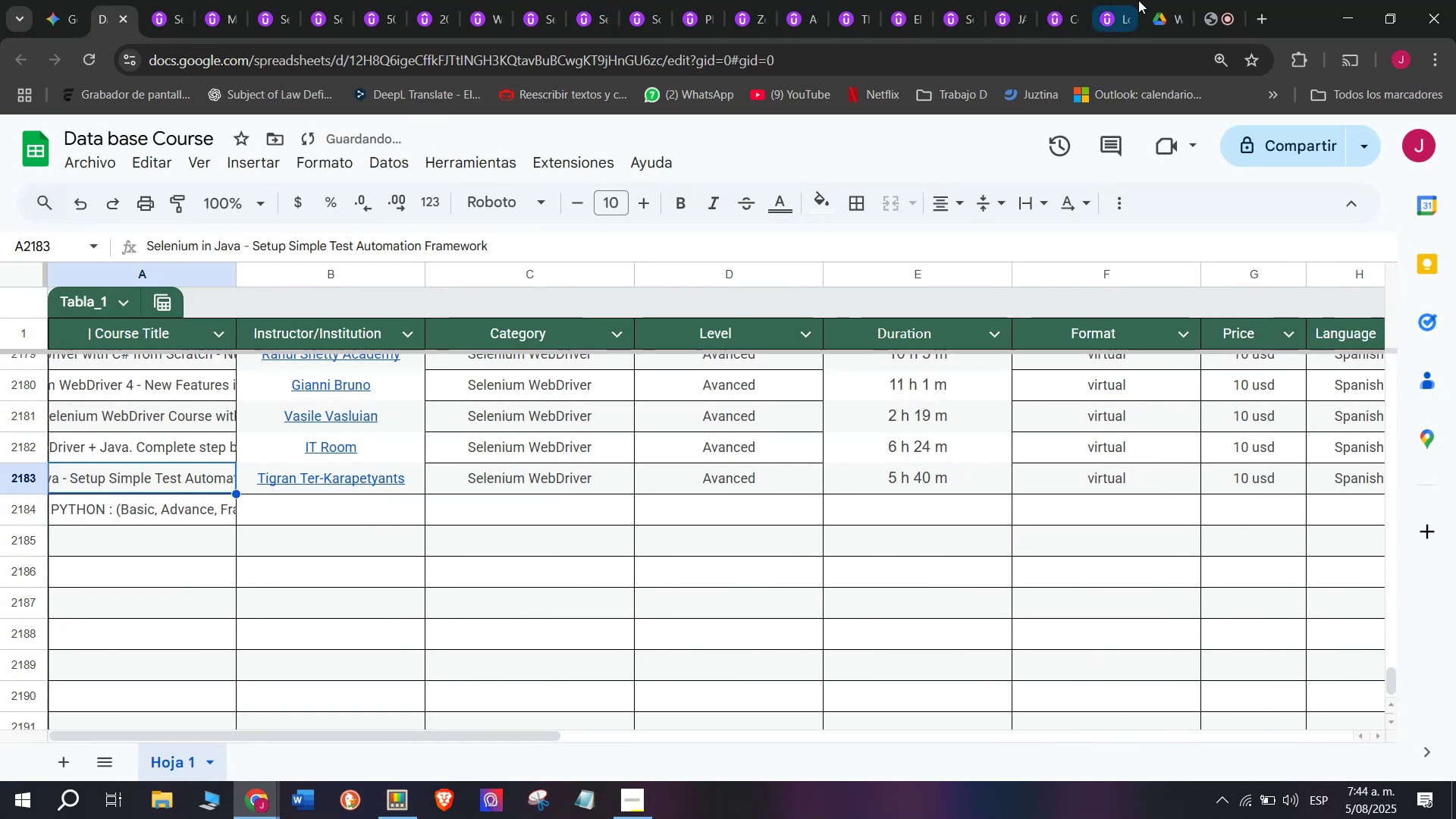 
left_click([1220, 0])
 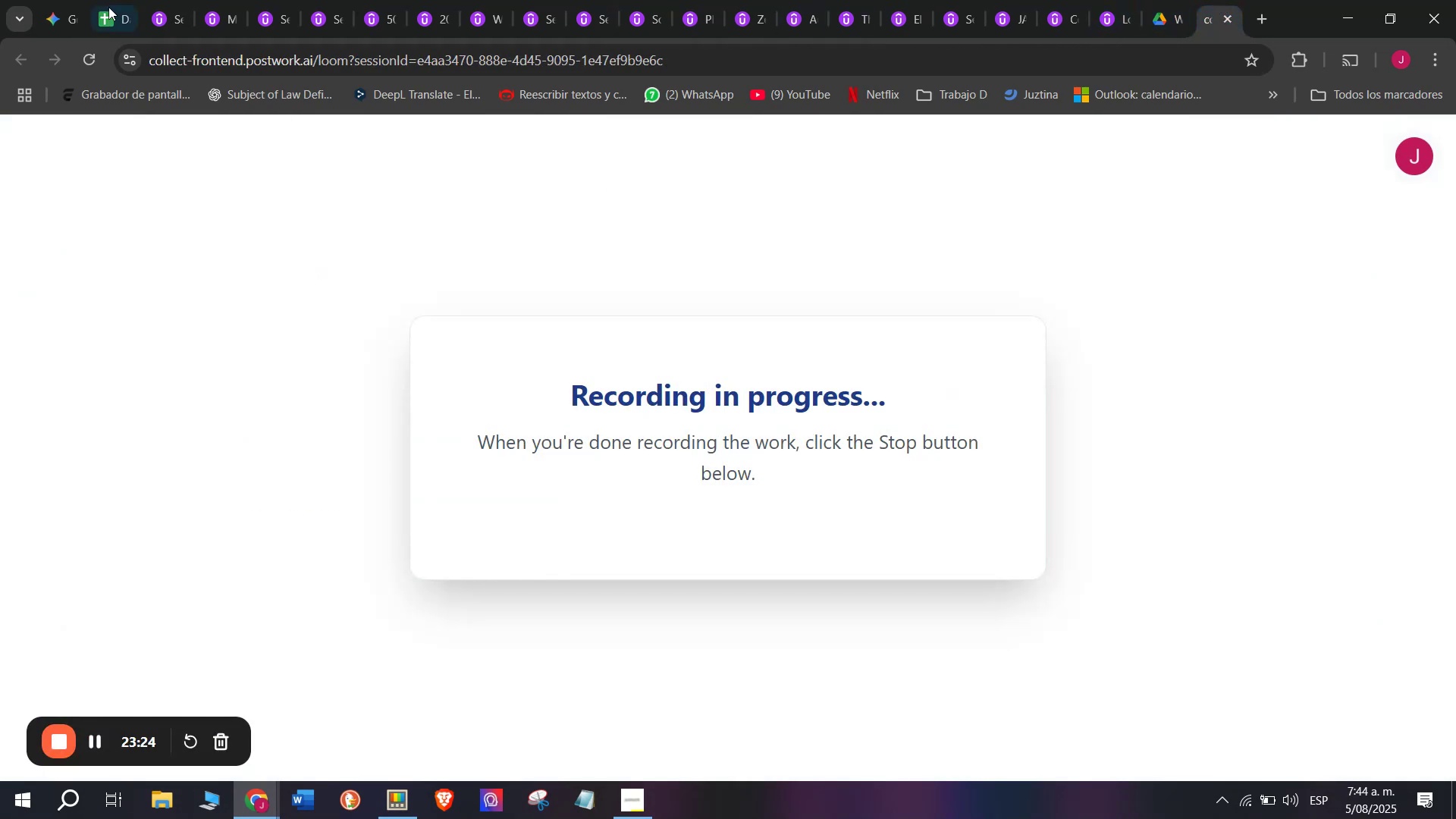 
left_click([162, 0])
 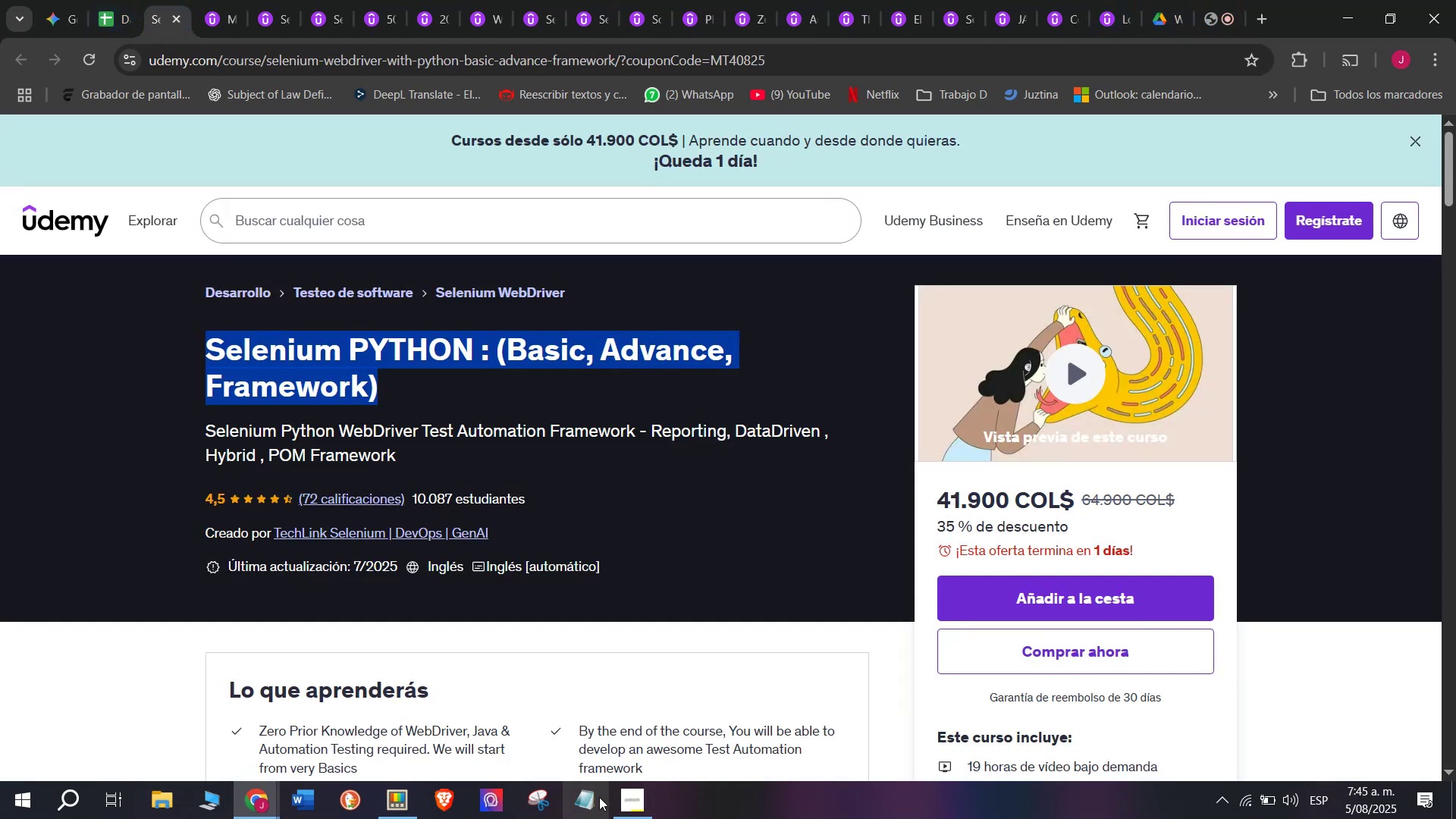 
left_click([624, 796])
 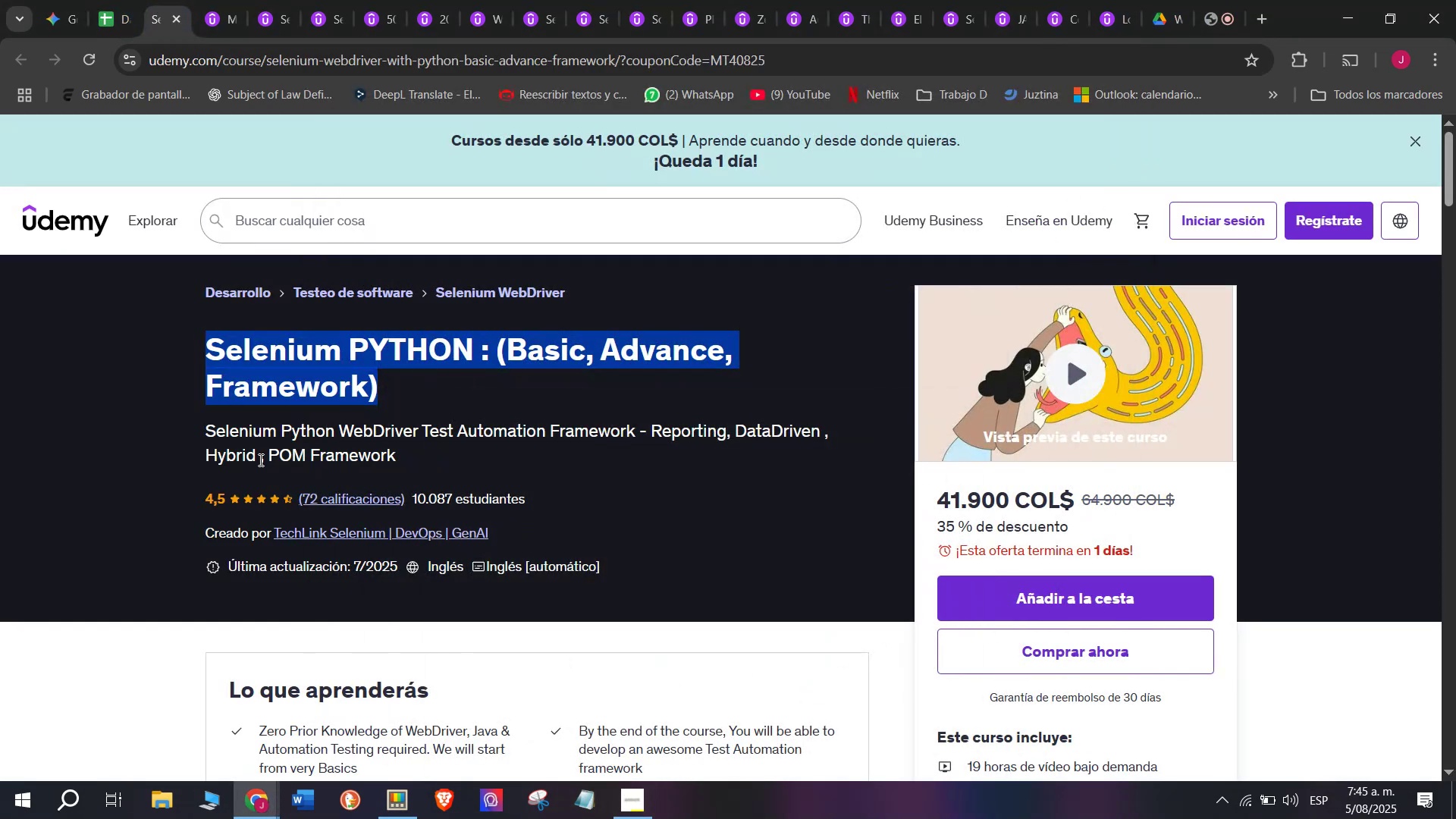 
key(Break)
 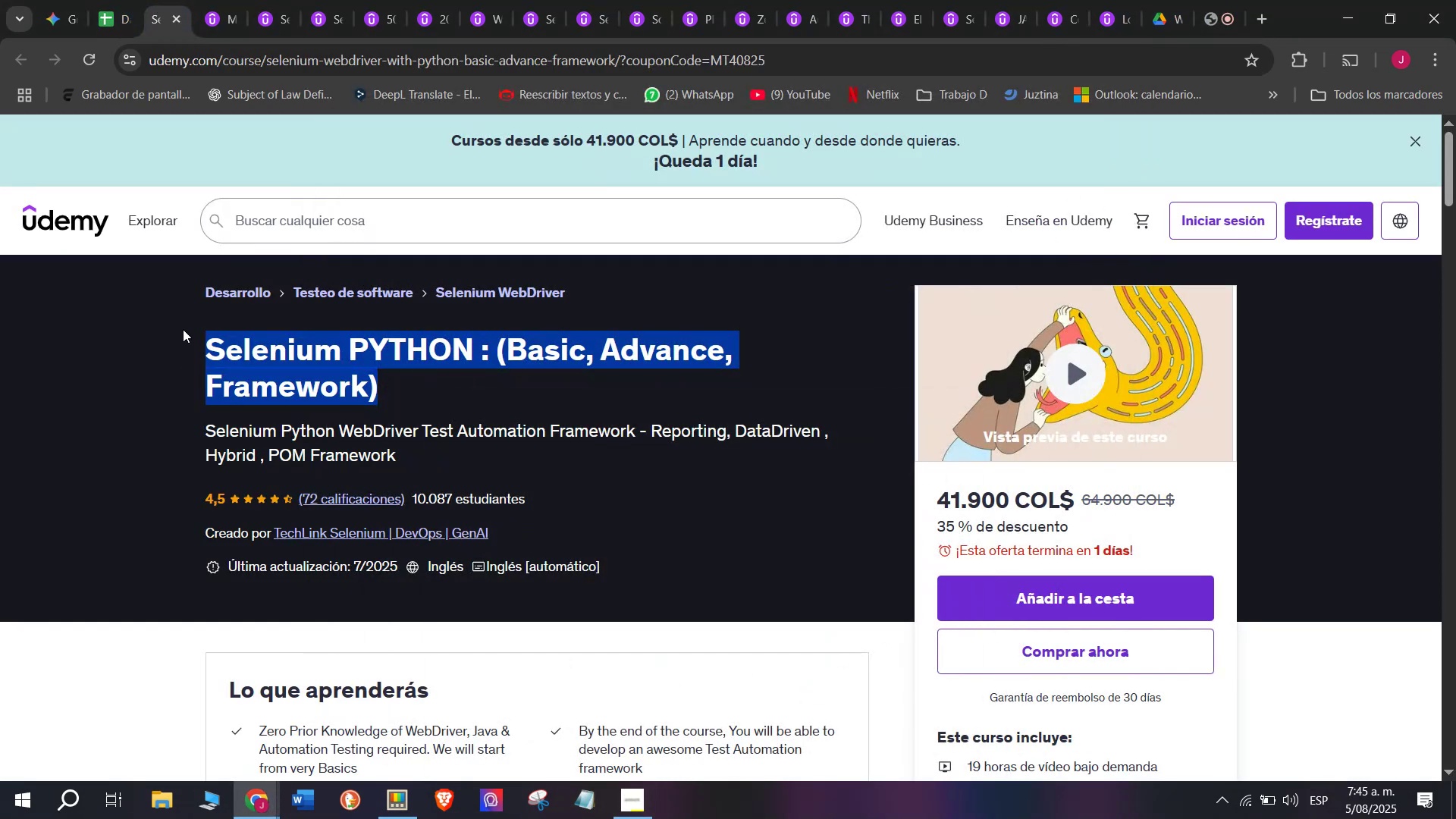 
key(Control+ControlLeft)
 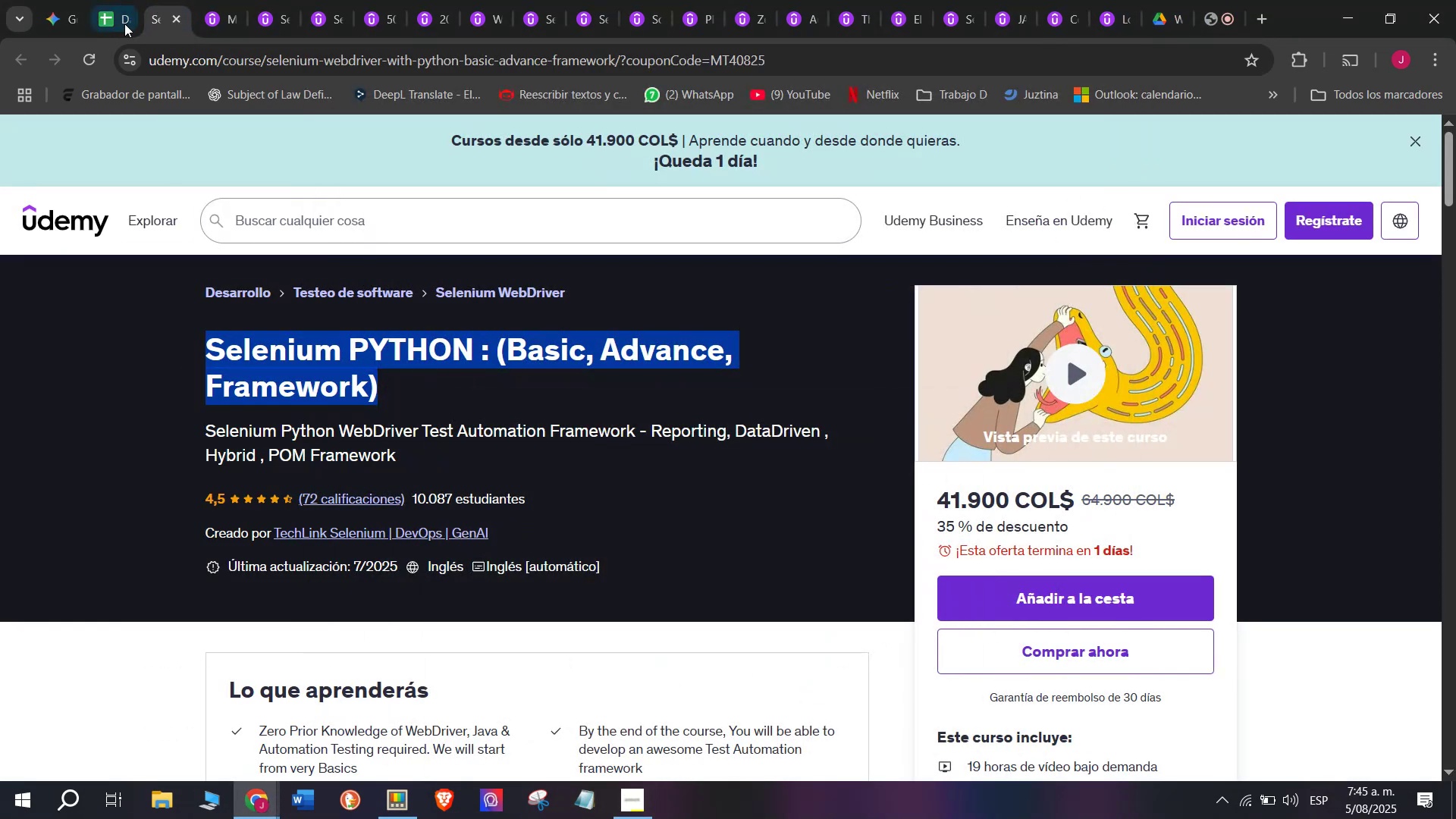 
key(Control+C)
 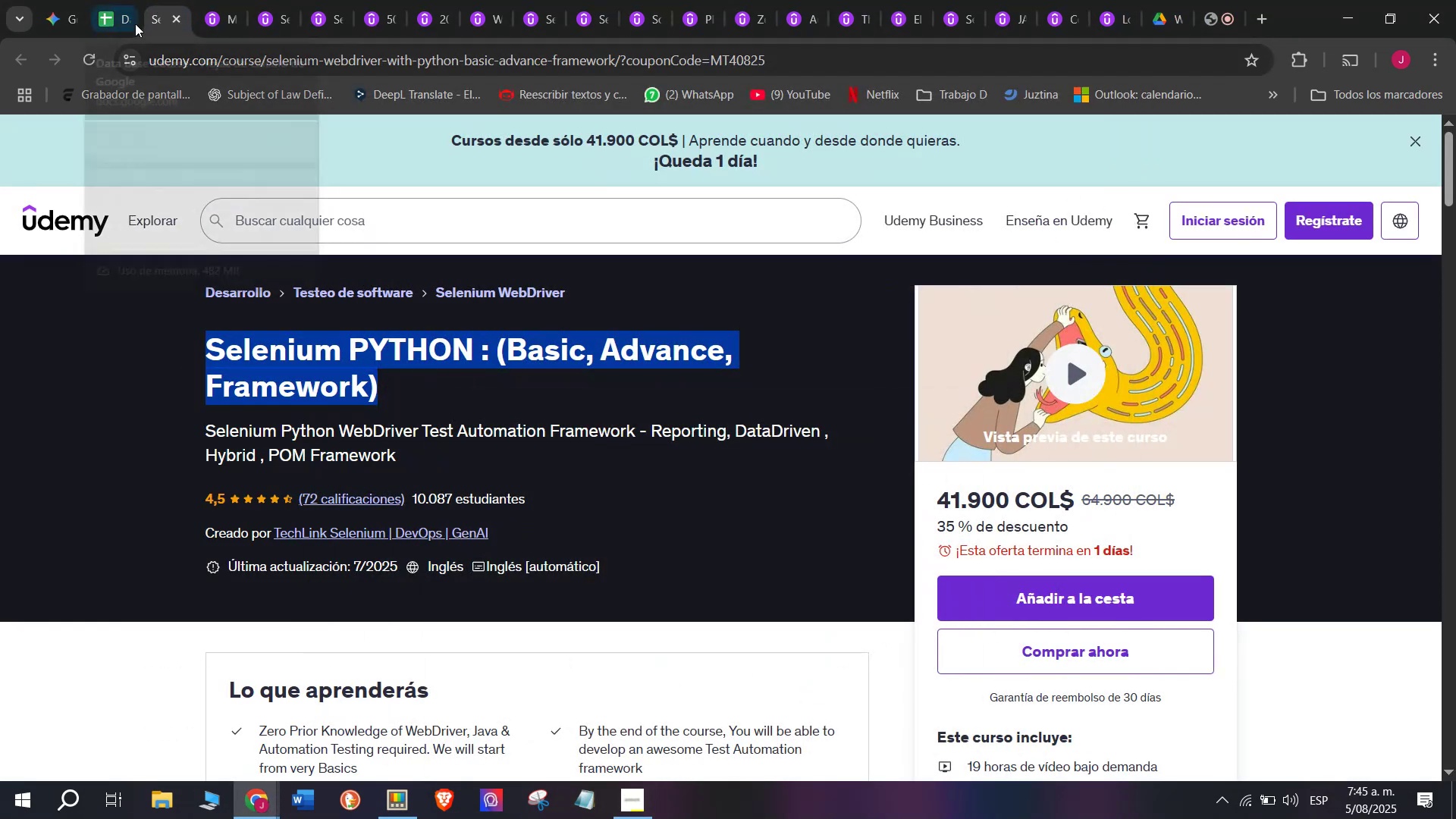 
left_click([132, 0])
 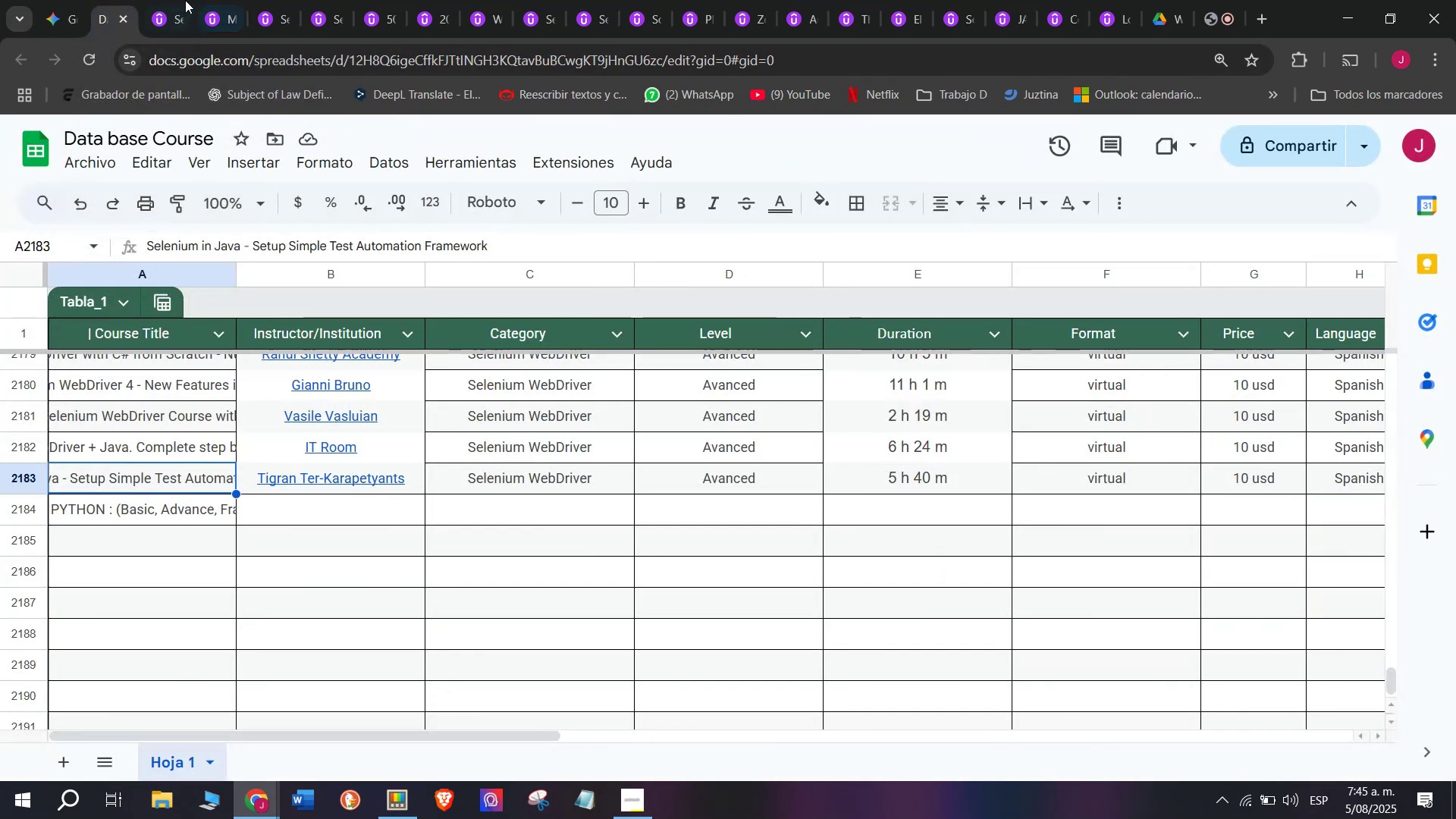 
left_click([158, 0])
 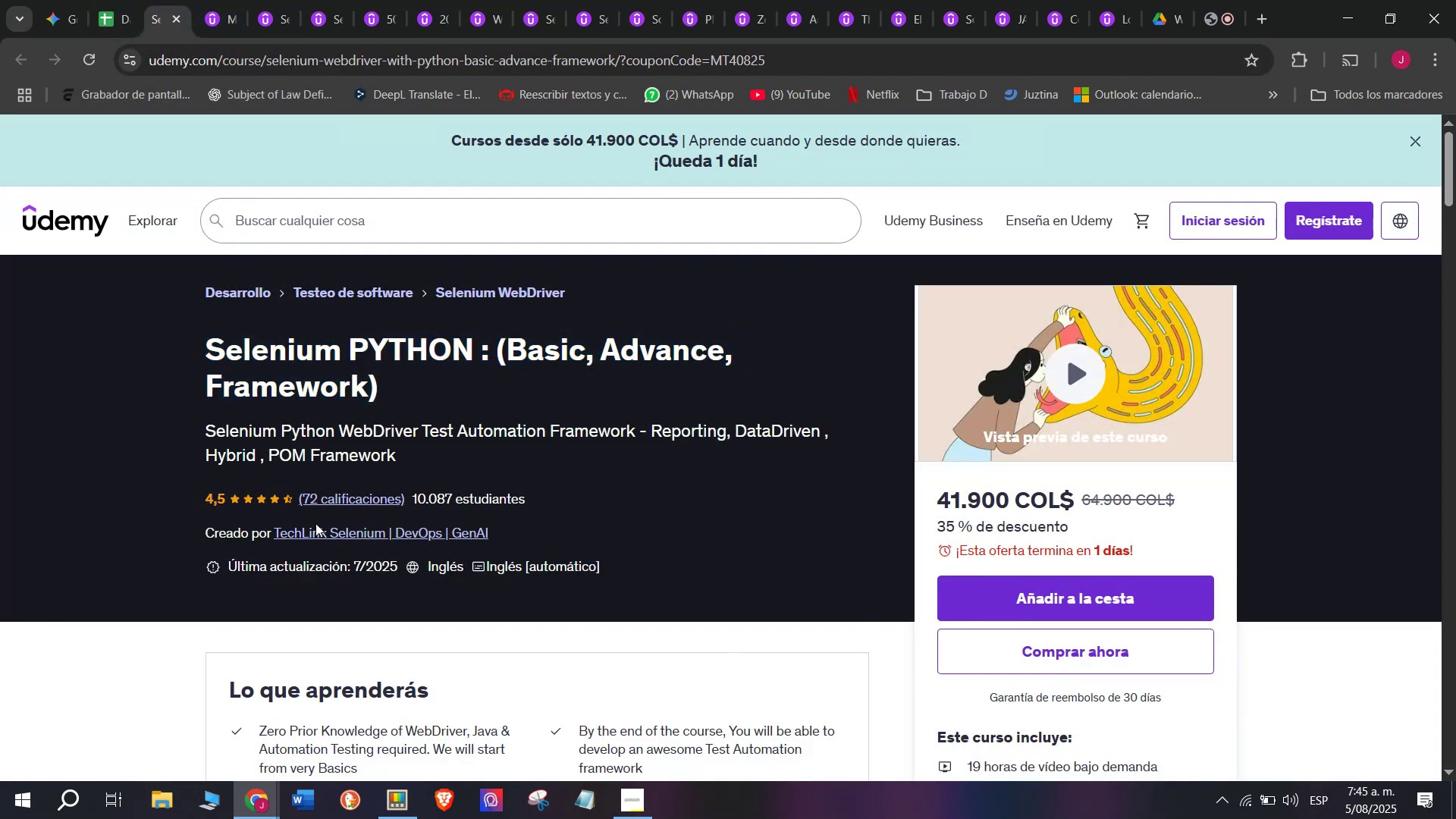 
double_click([324, 544])
 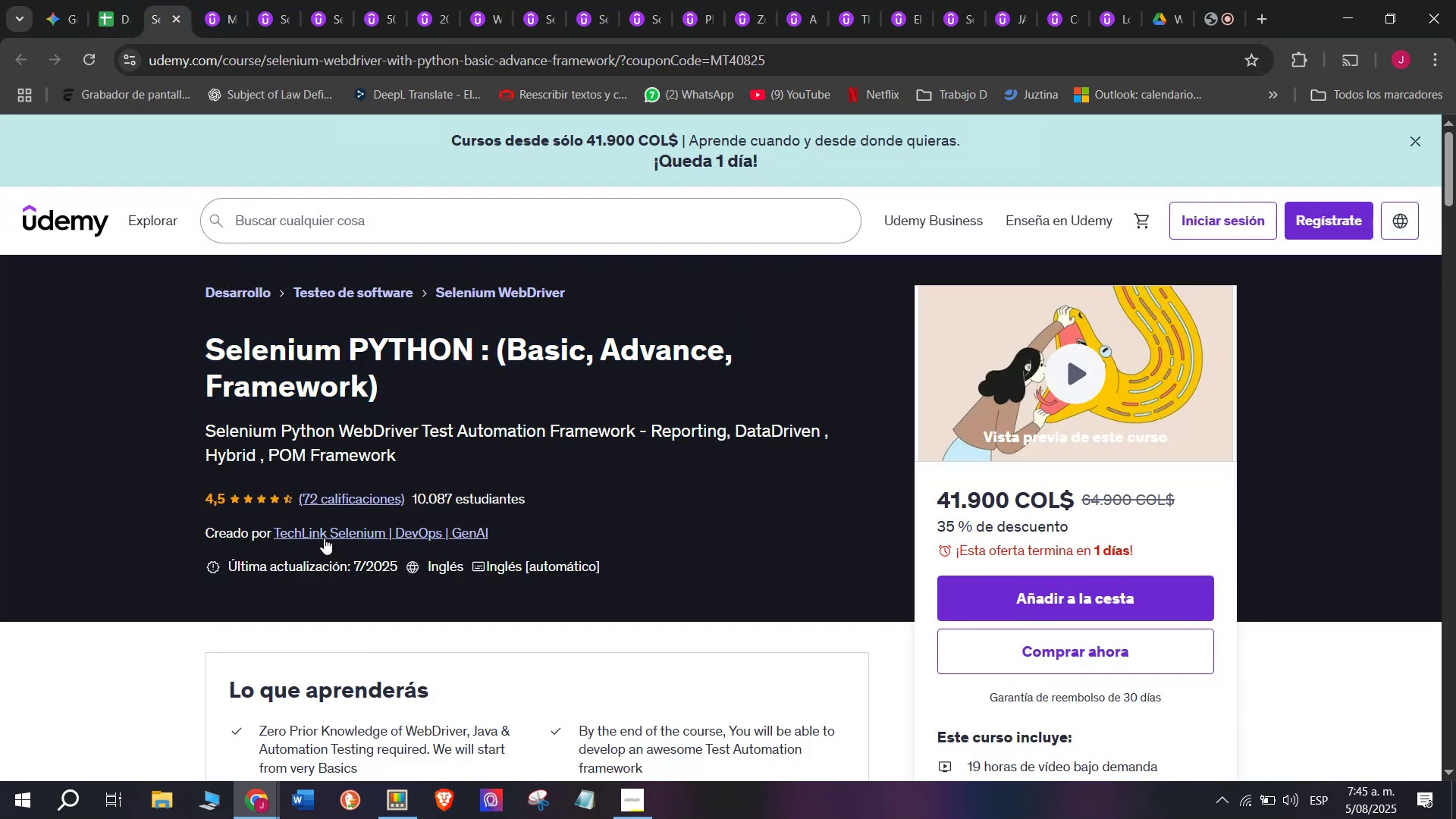 
left_click([324, 535])
 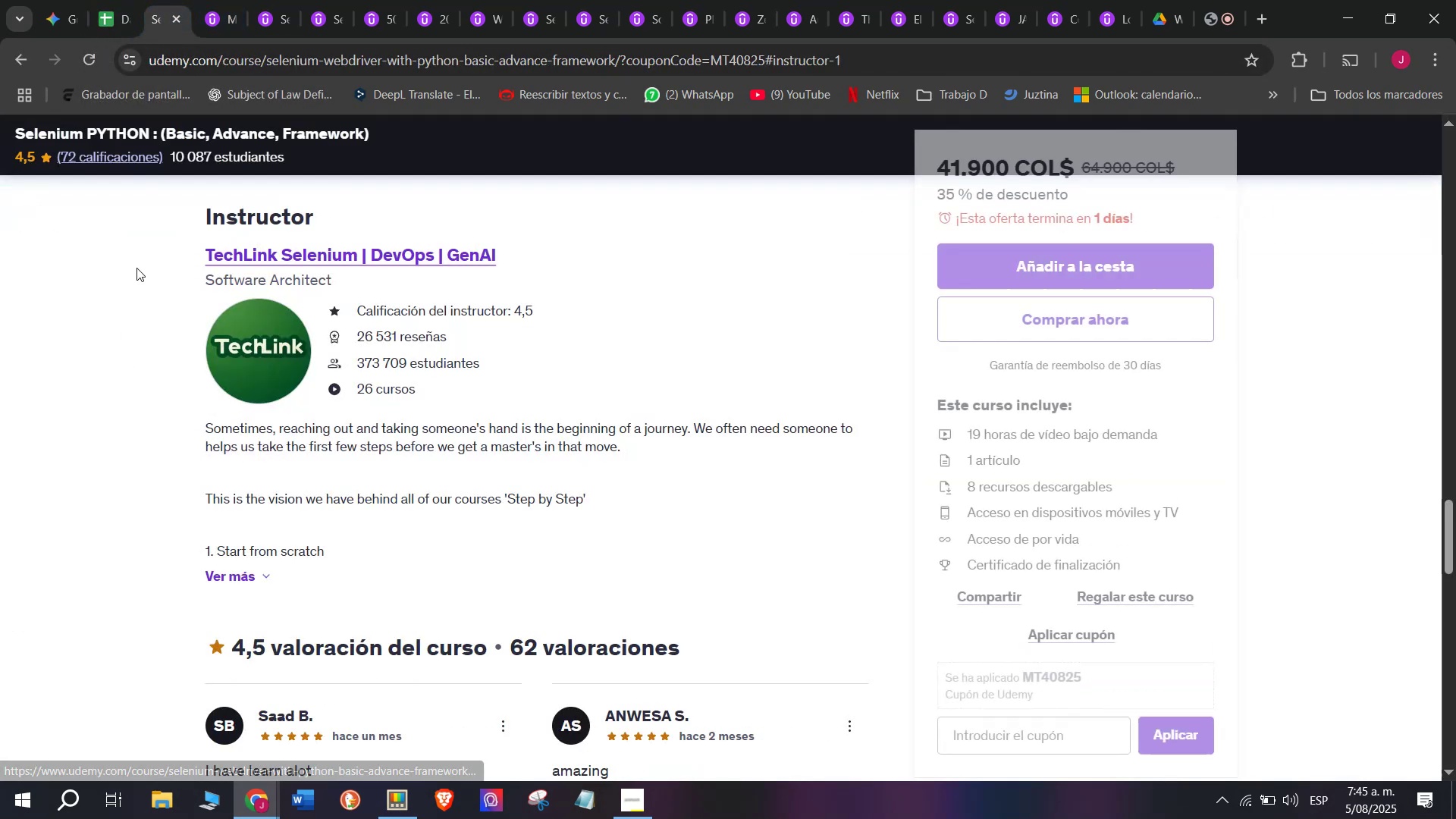 
left_click_drag(start_coordinate=[143, 263], to_coordinate=[587, 248])
 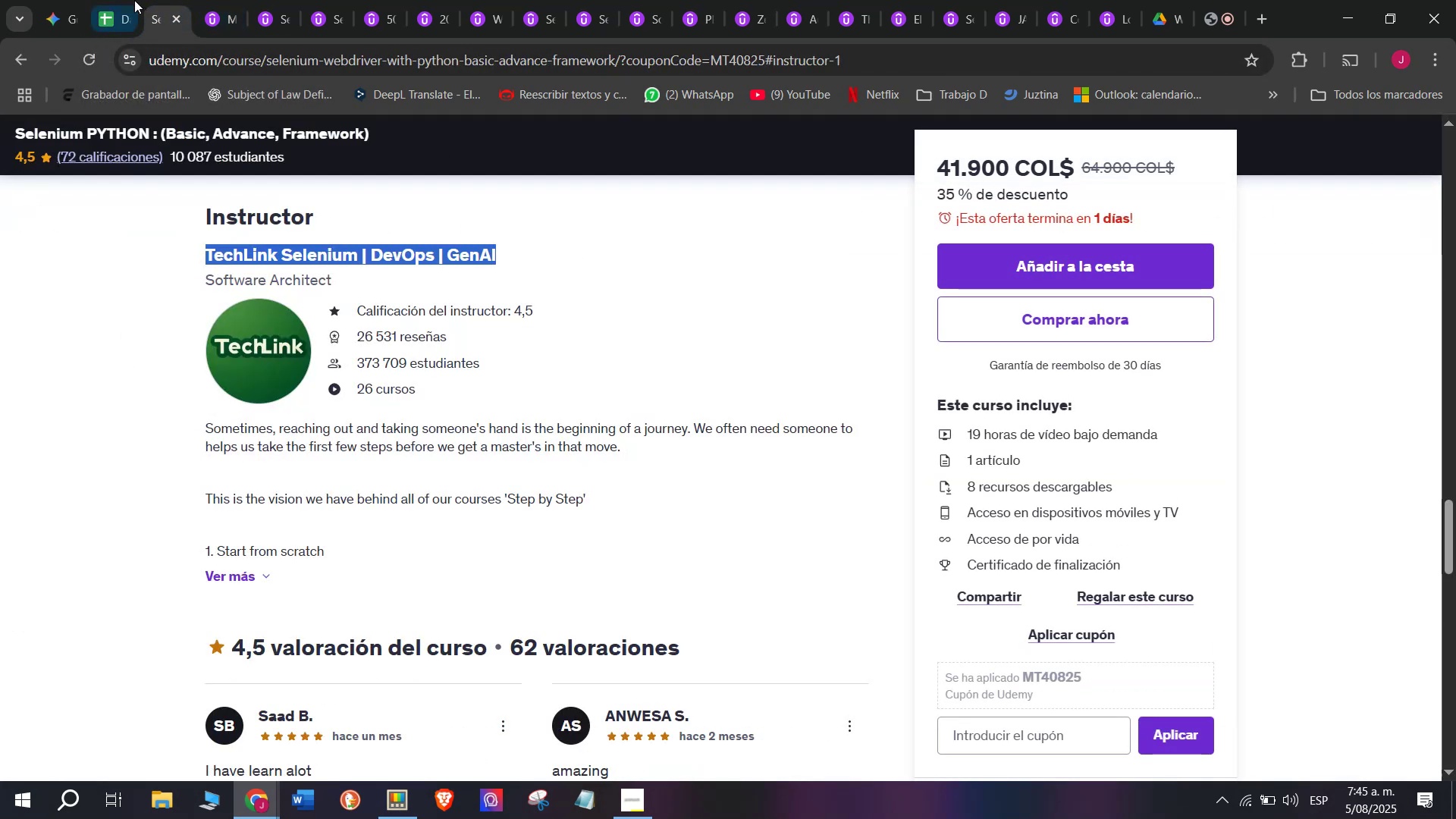 
key(Control+ControlLeft)
 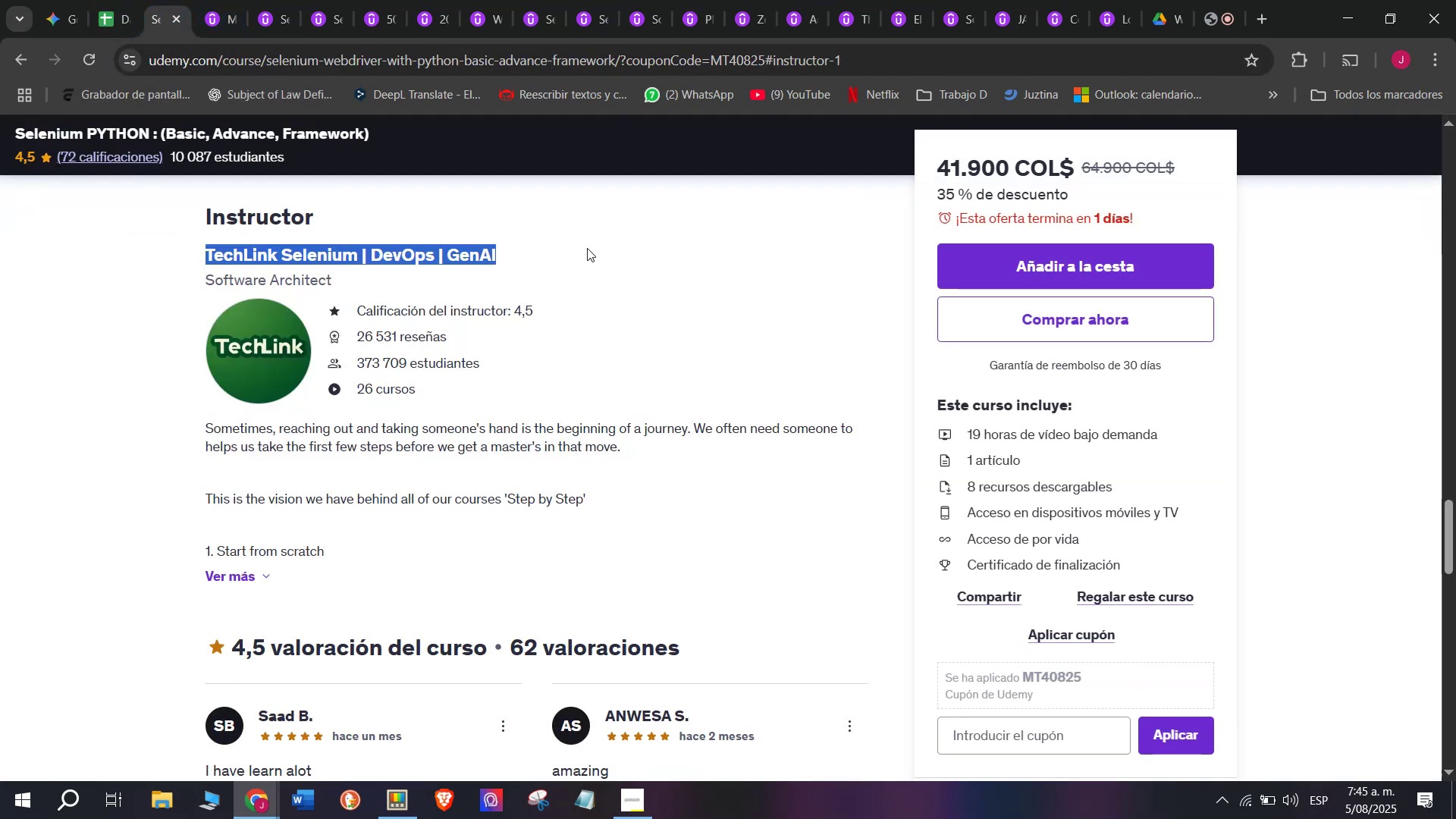 
key(Break)
 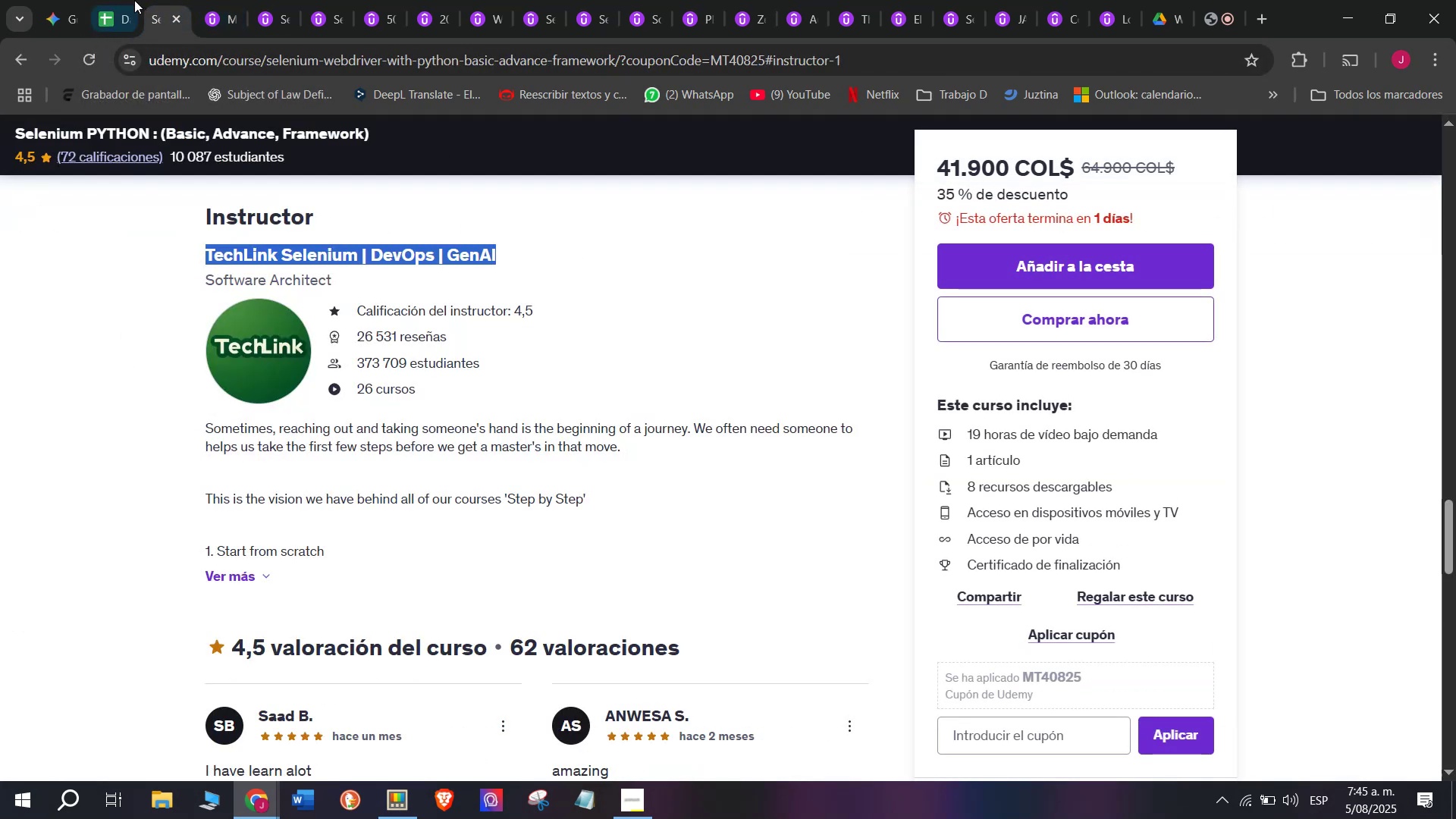 
key(Control+C)
 